 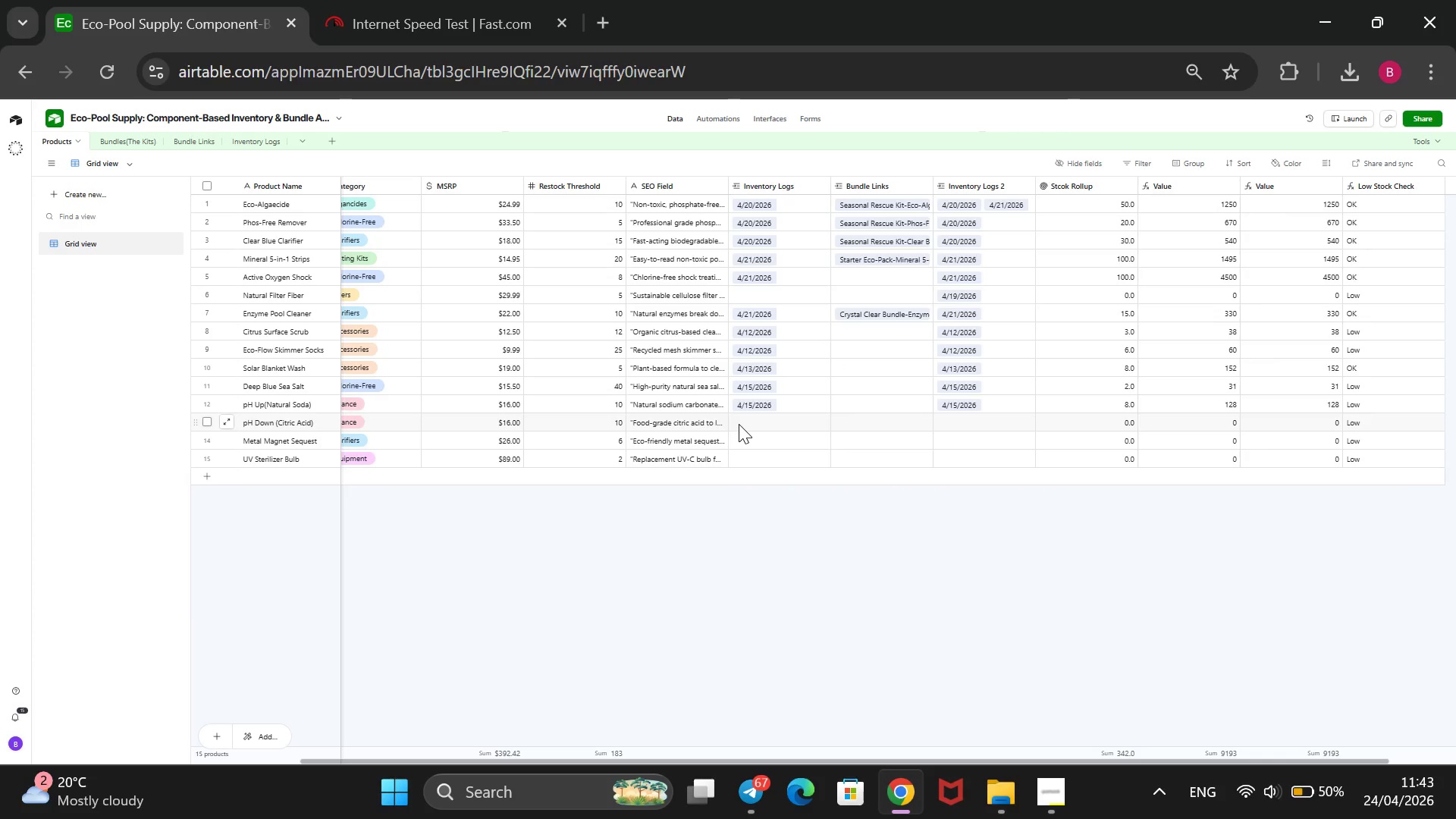 
left_click([257, 131])
 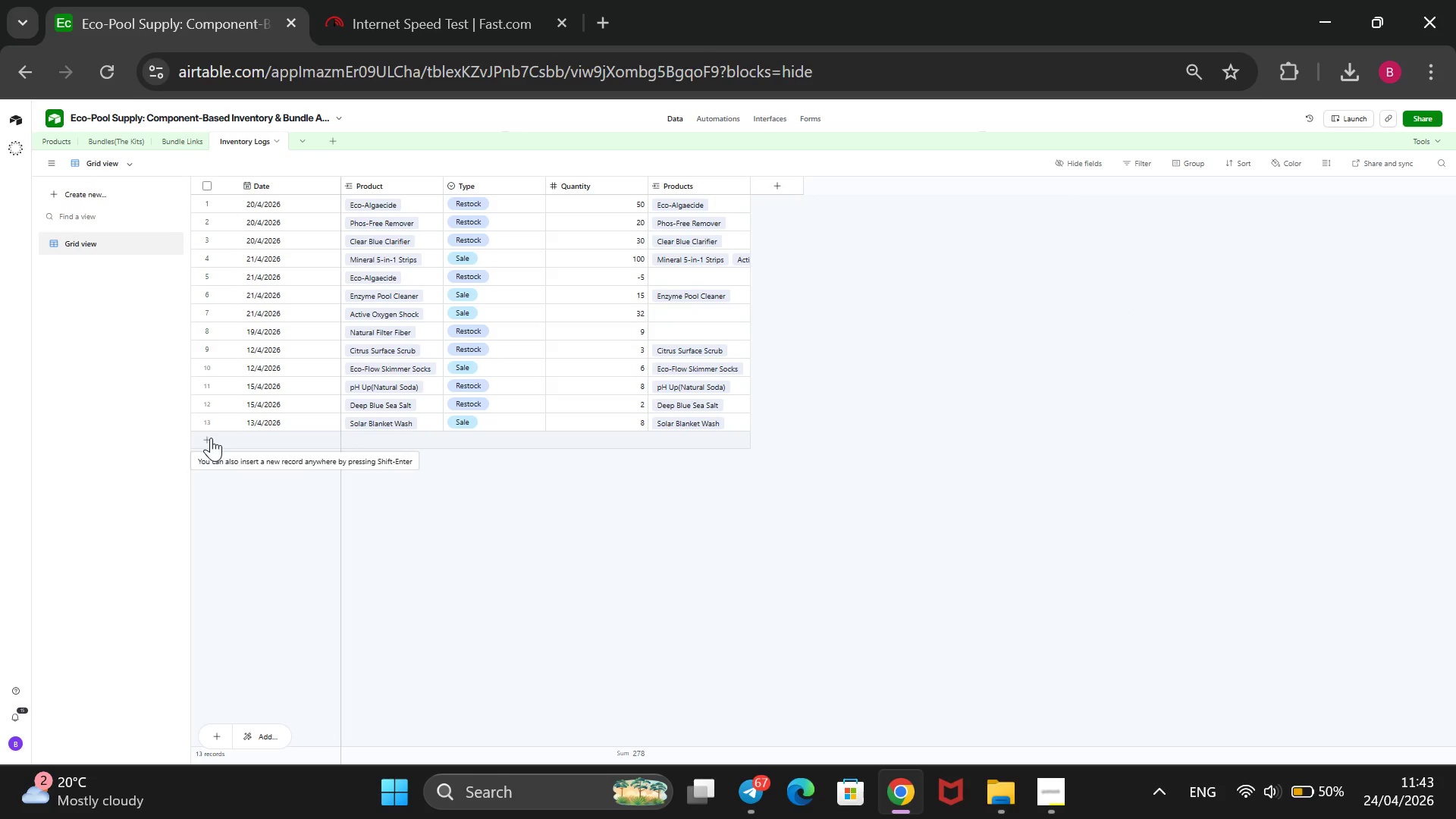 
wait(11.98)
 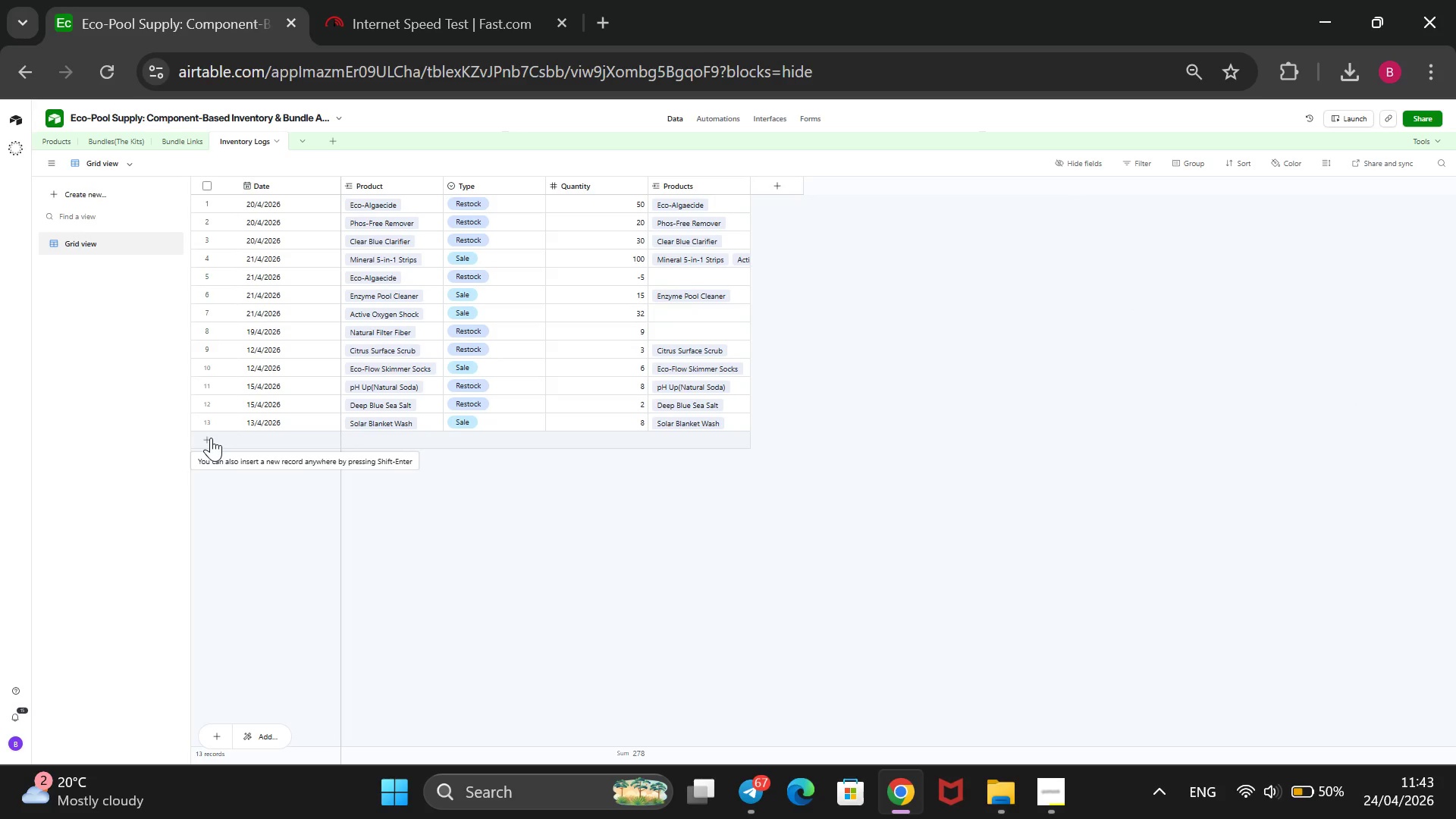 
left_click([204, 437])
 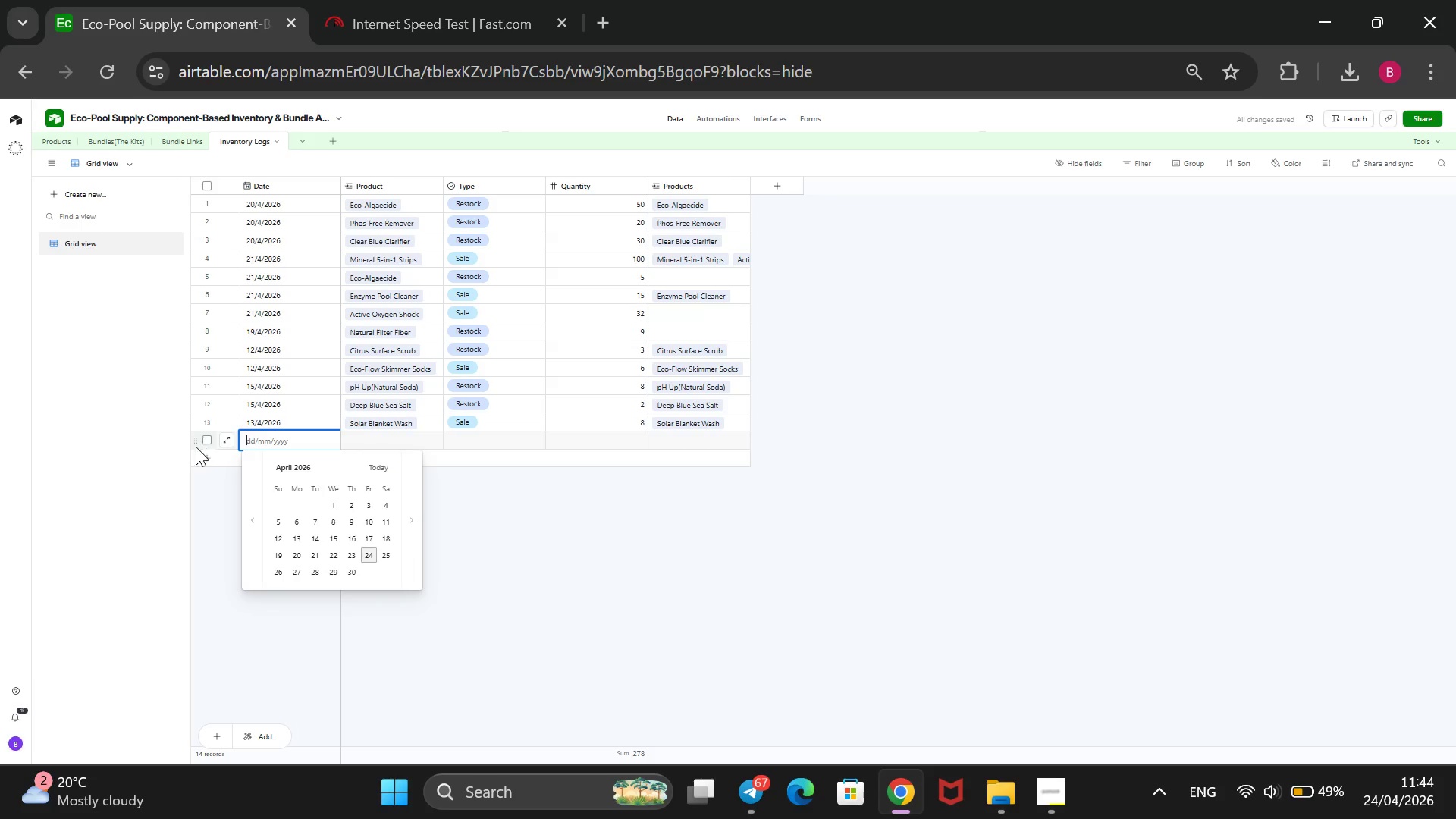 
left_click([207, 458])
 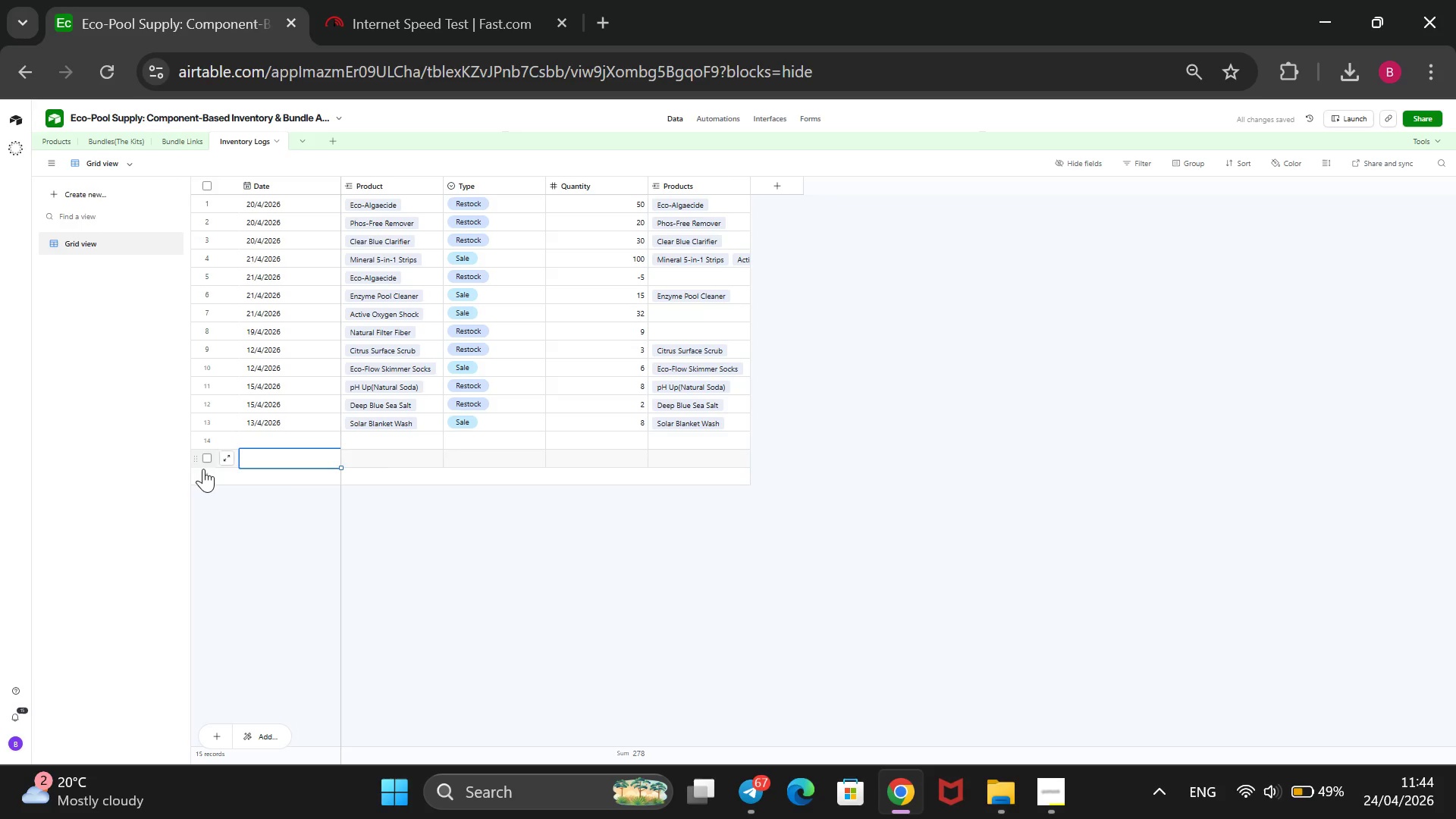 
left_click([202, 472])
 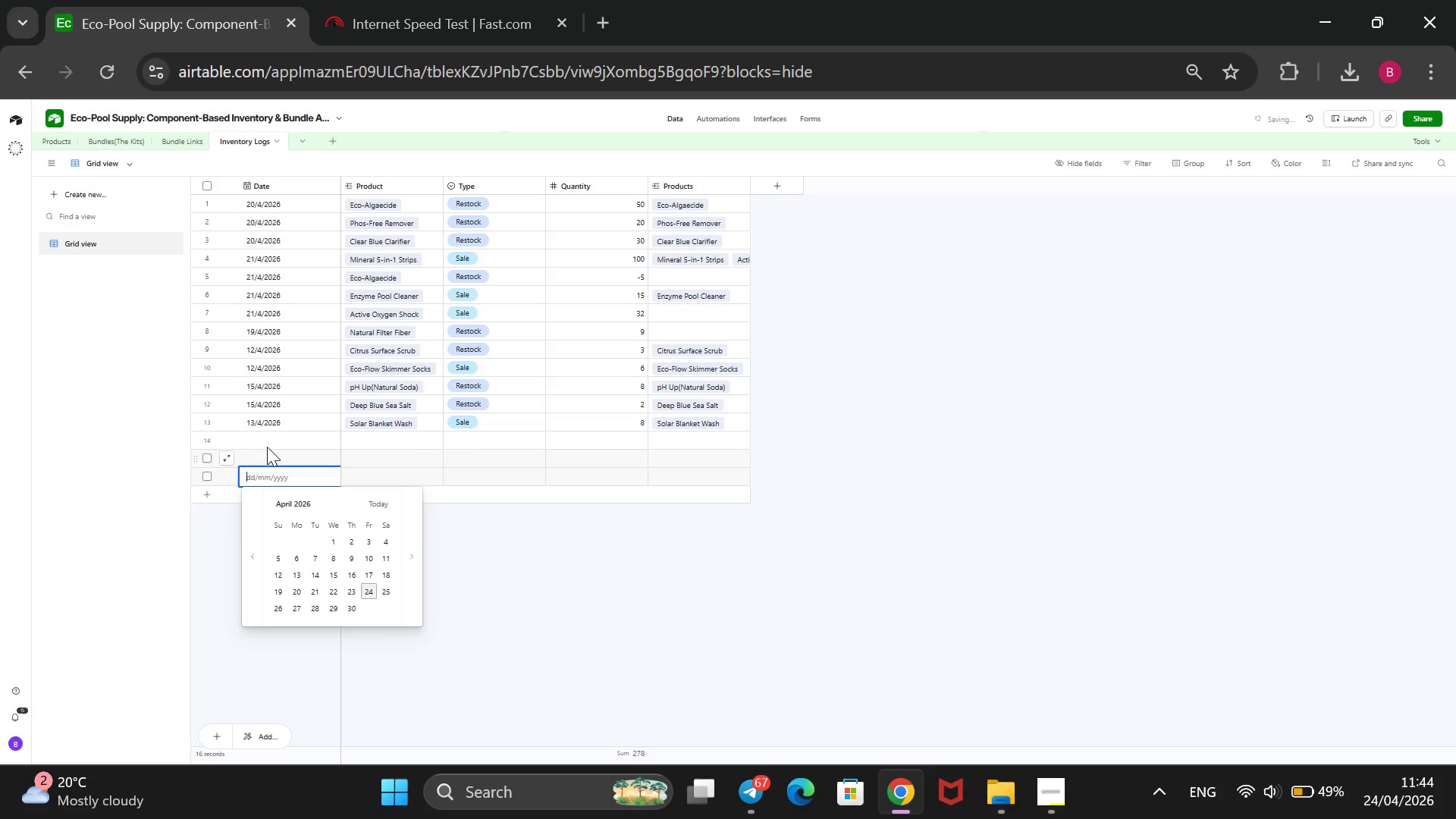 
left_click([269, 441])
 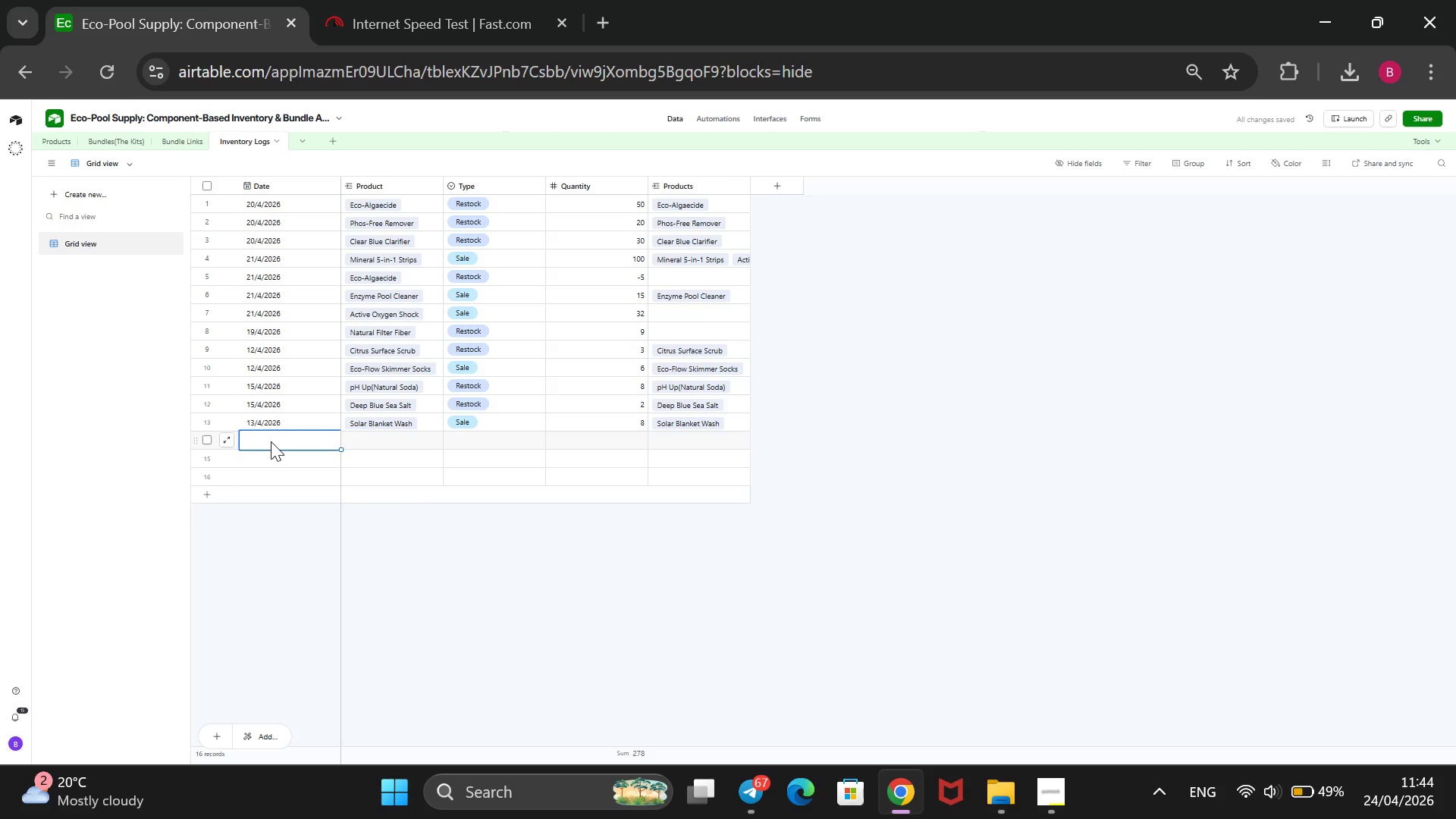 
type(15)
 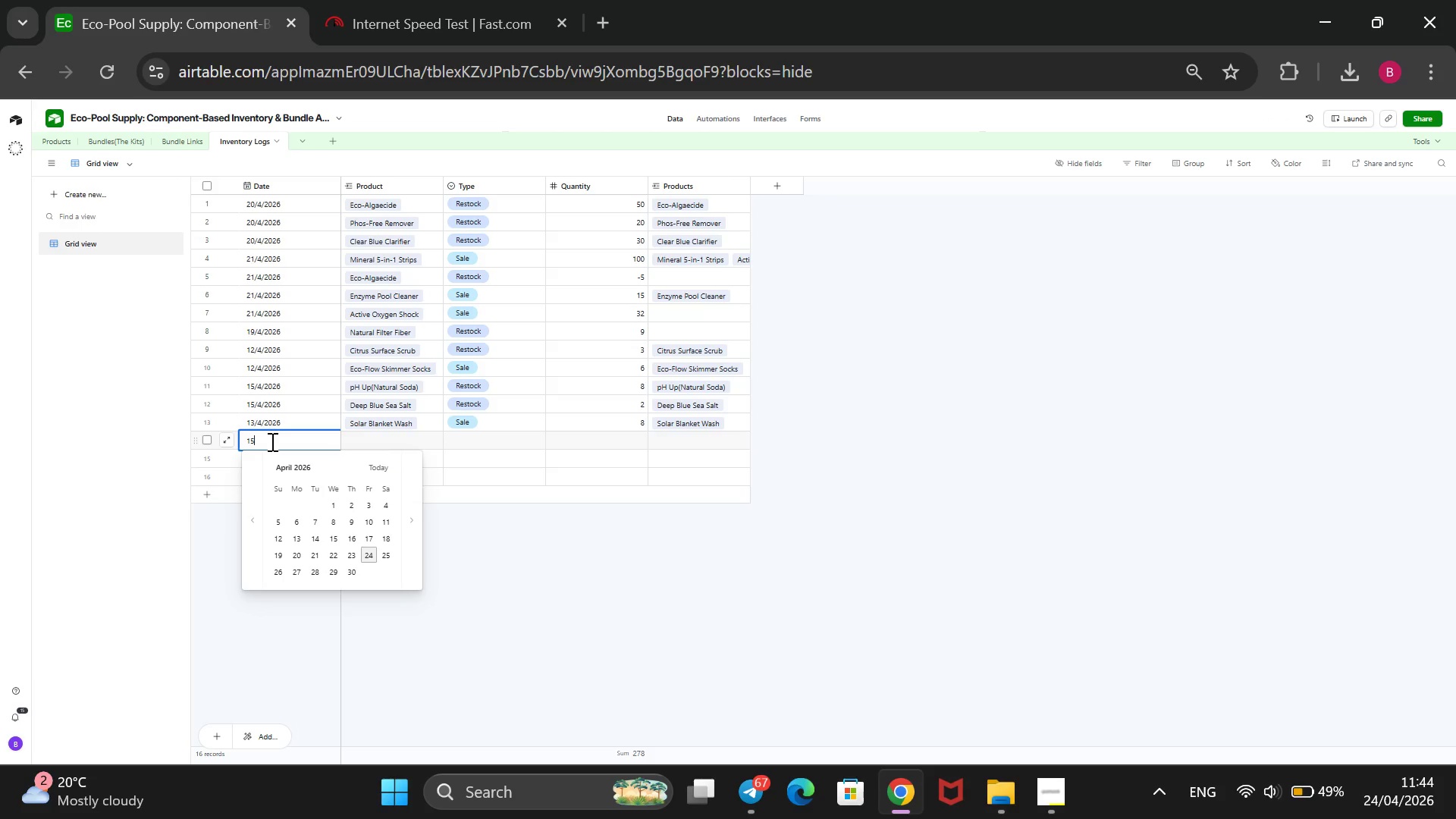 
key(Enter)
 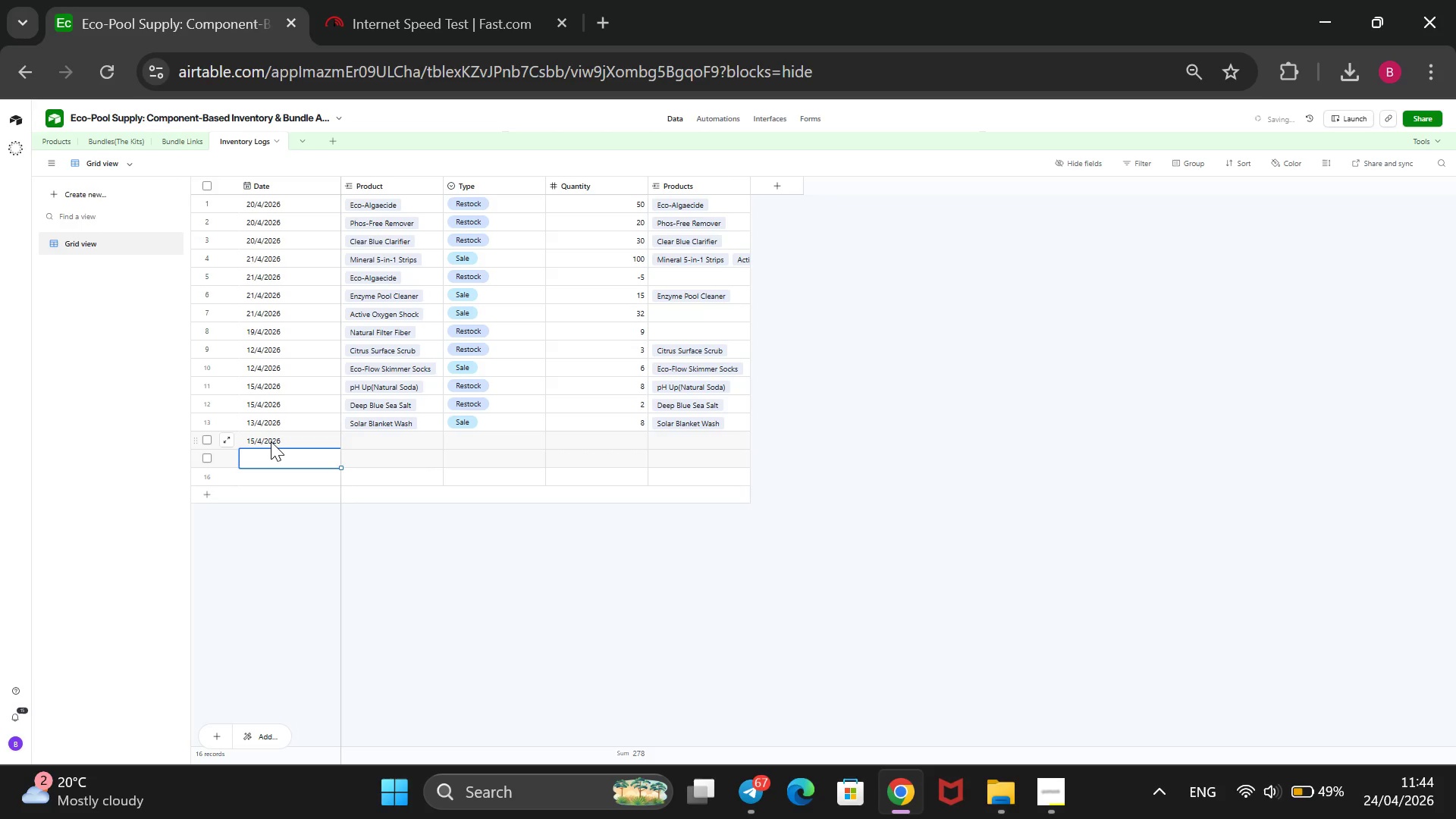 
type(15)
 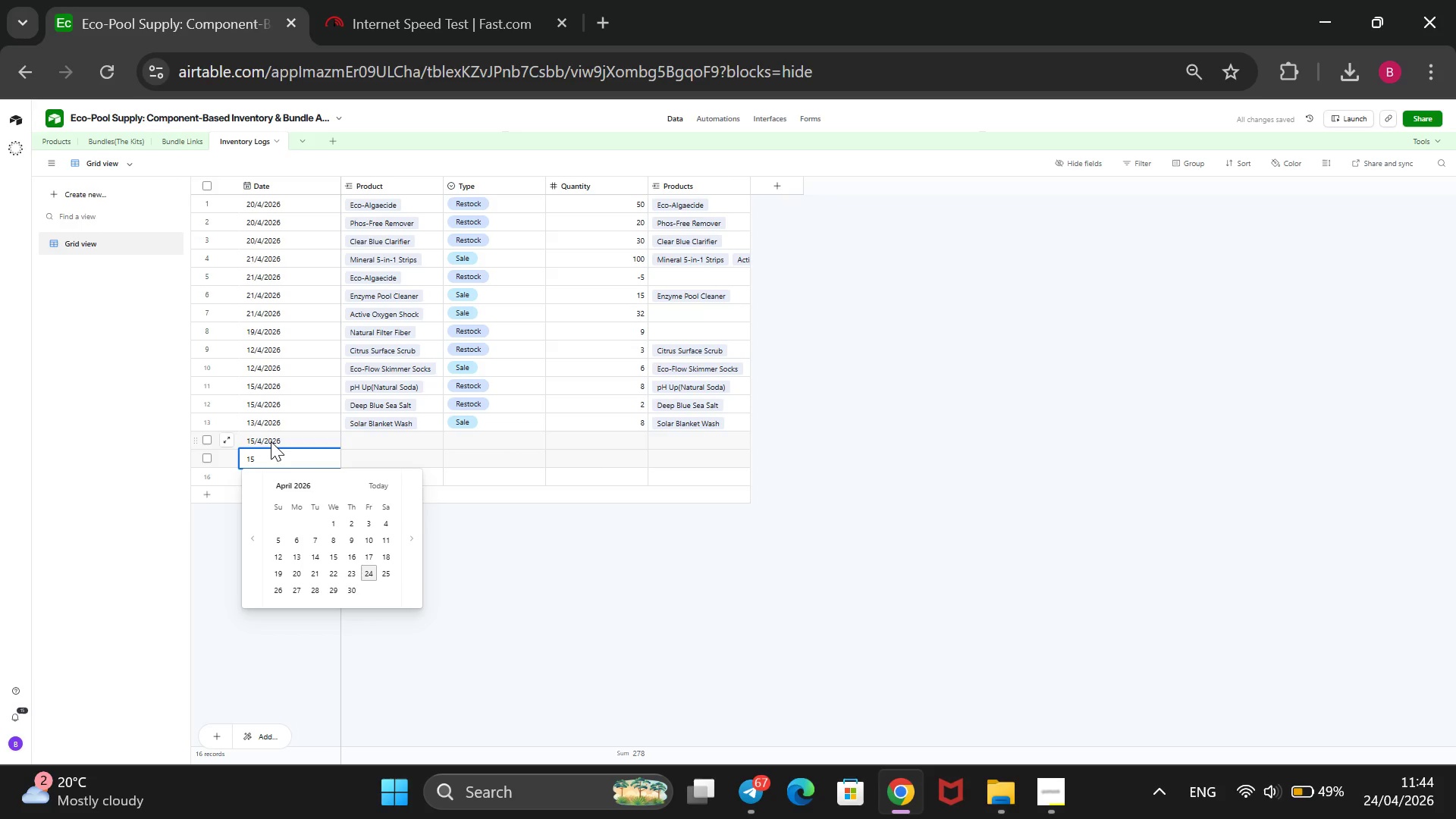 
key(Enter)
 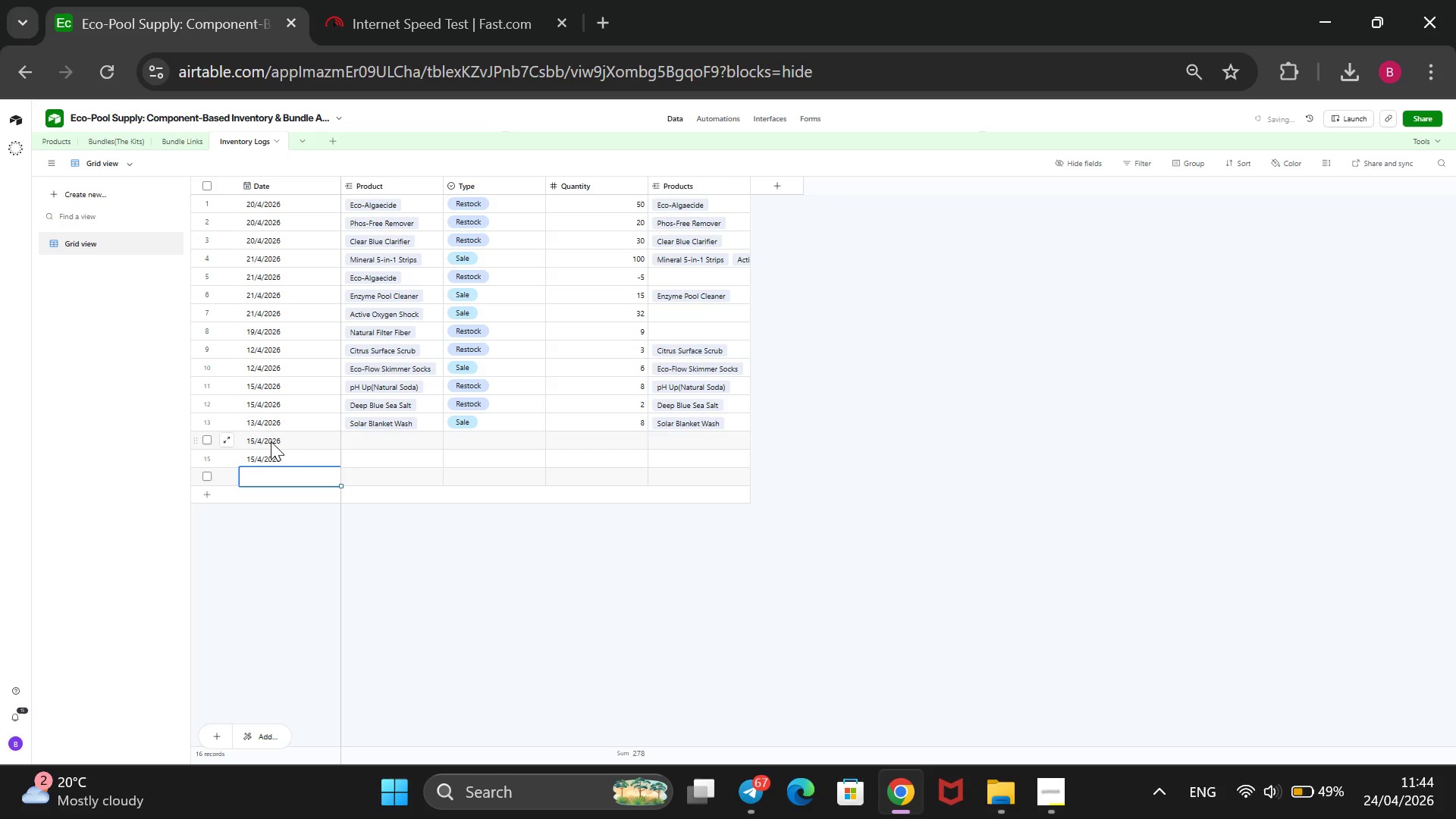 
type(17)
 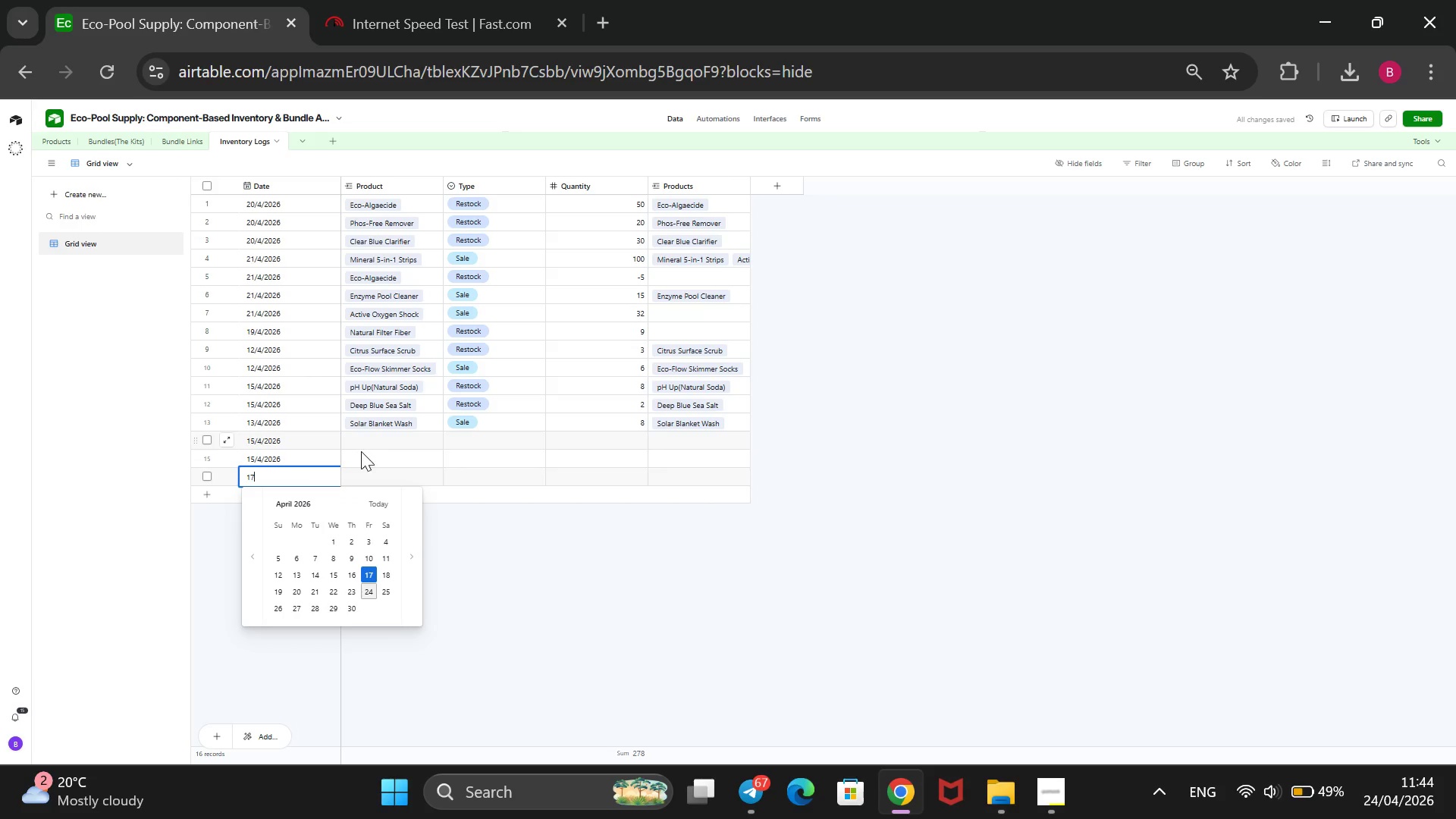 
left_click([372, 446])
 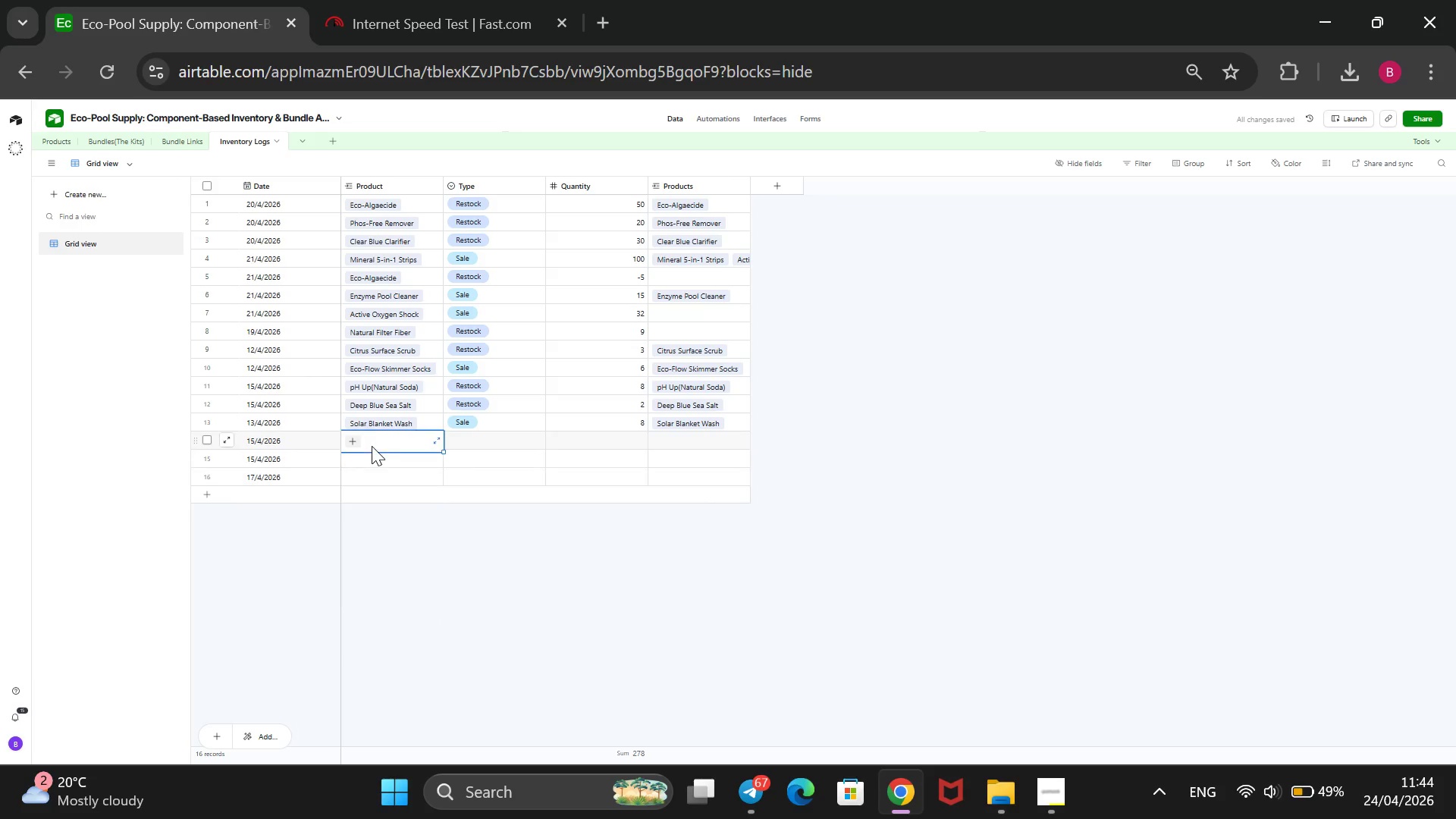 
key(Enter)
 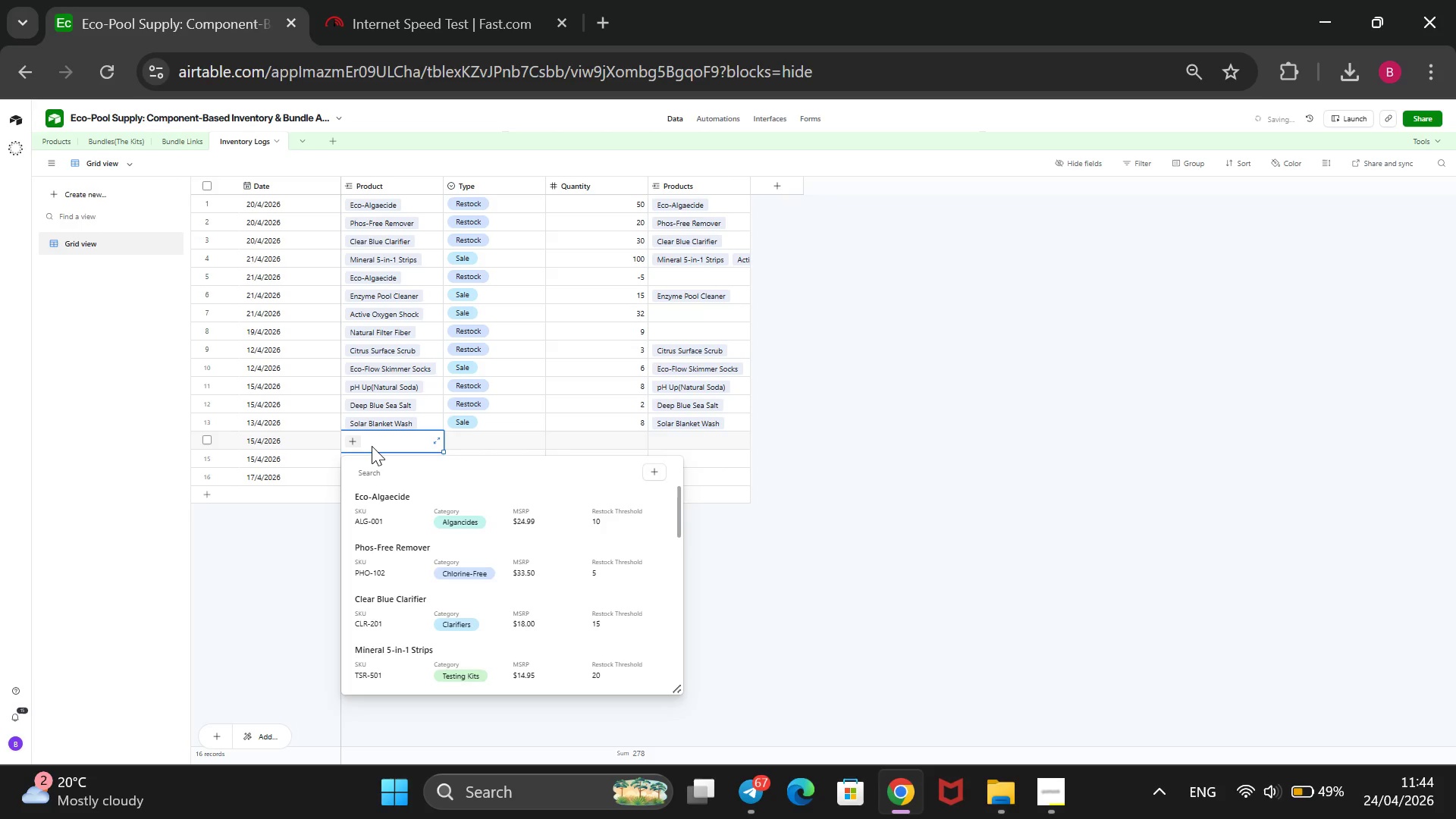 
key(ArrowDown)
 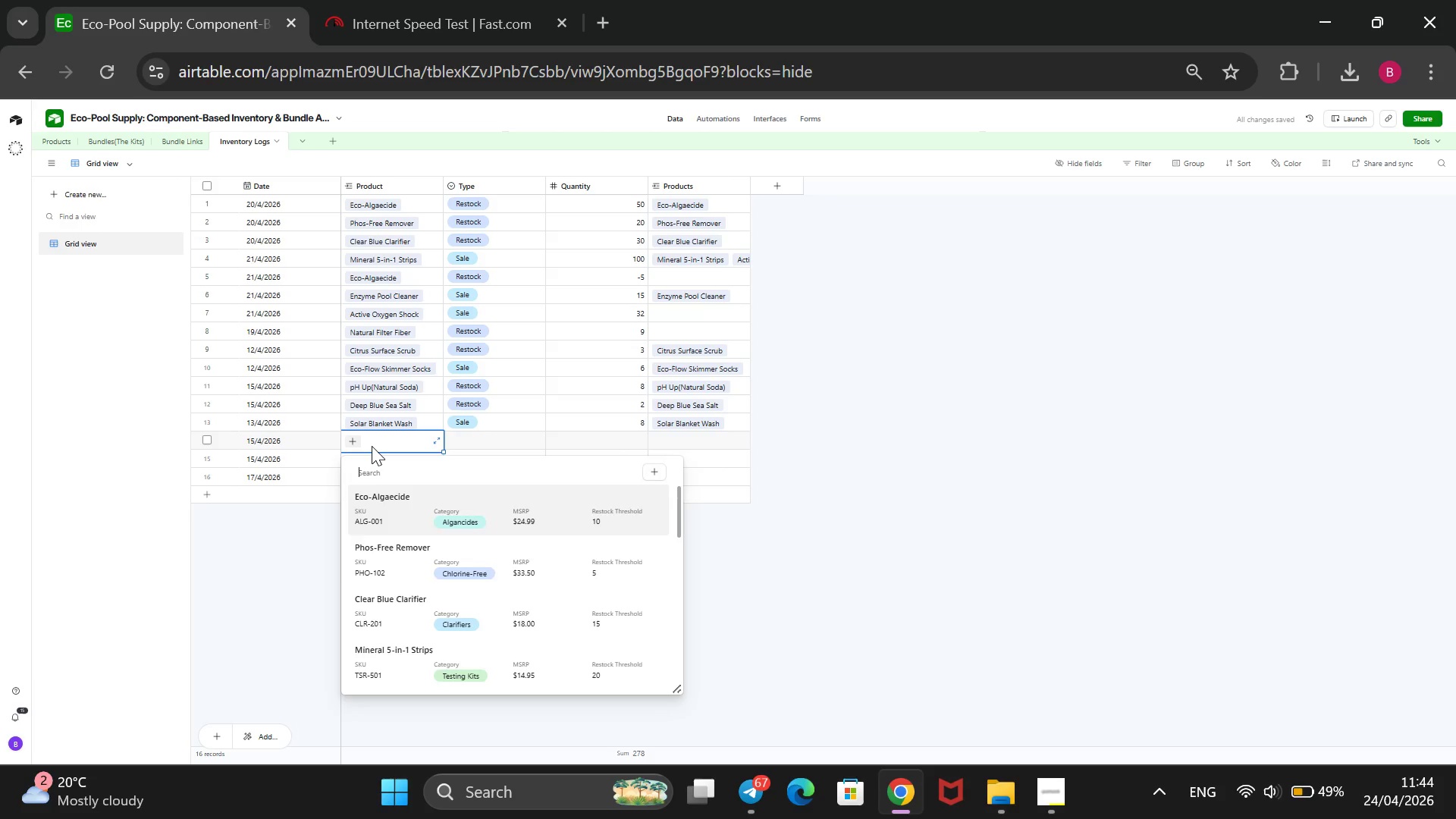 
key(ArrowDown)
 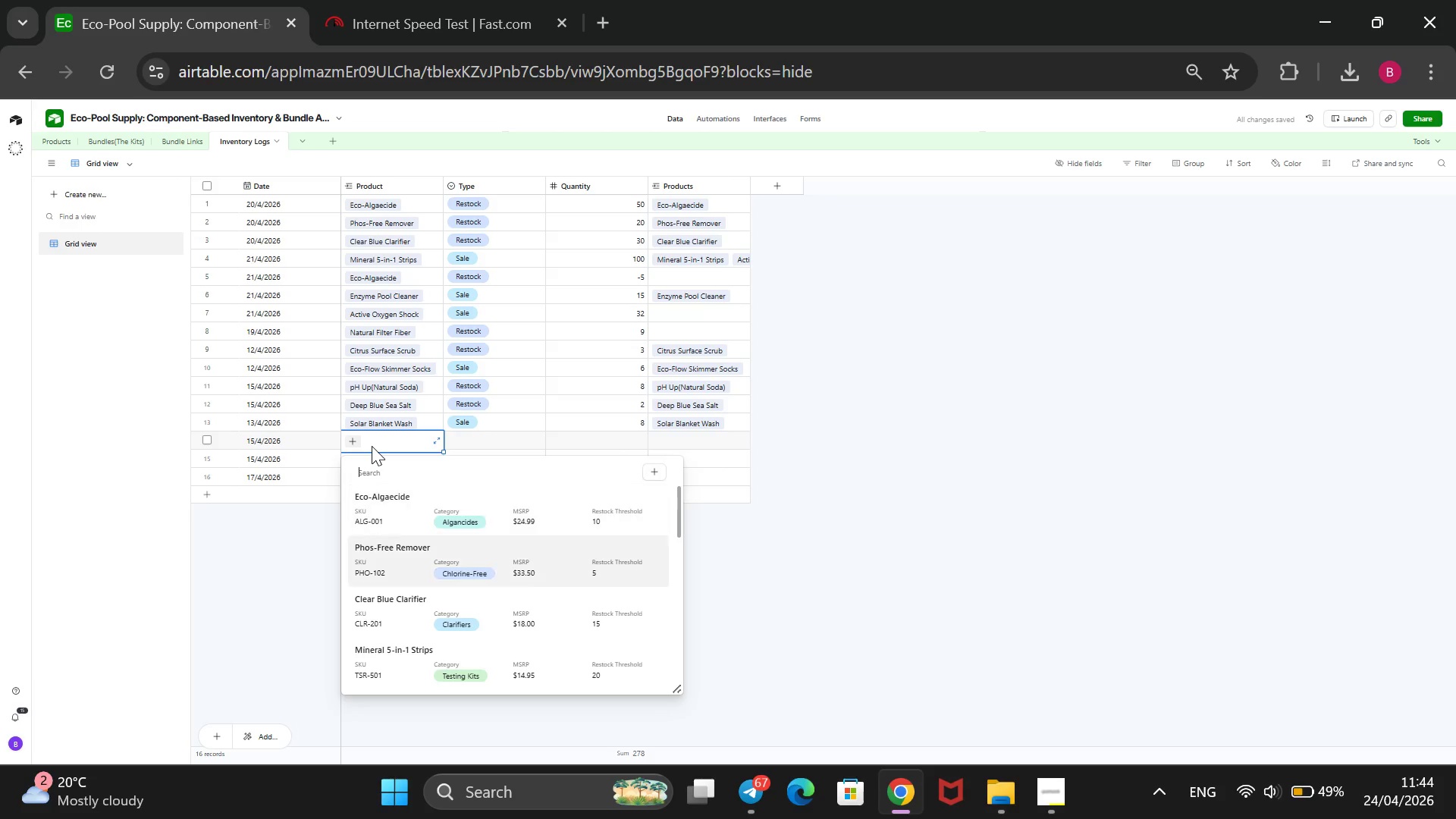 
key(ArrowDown)
 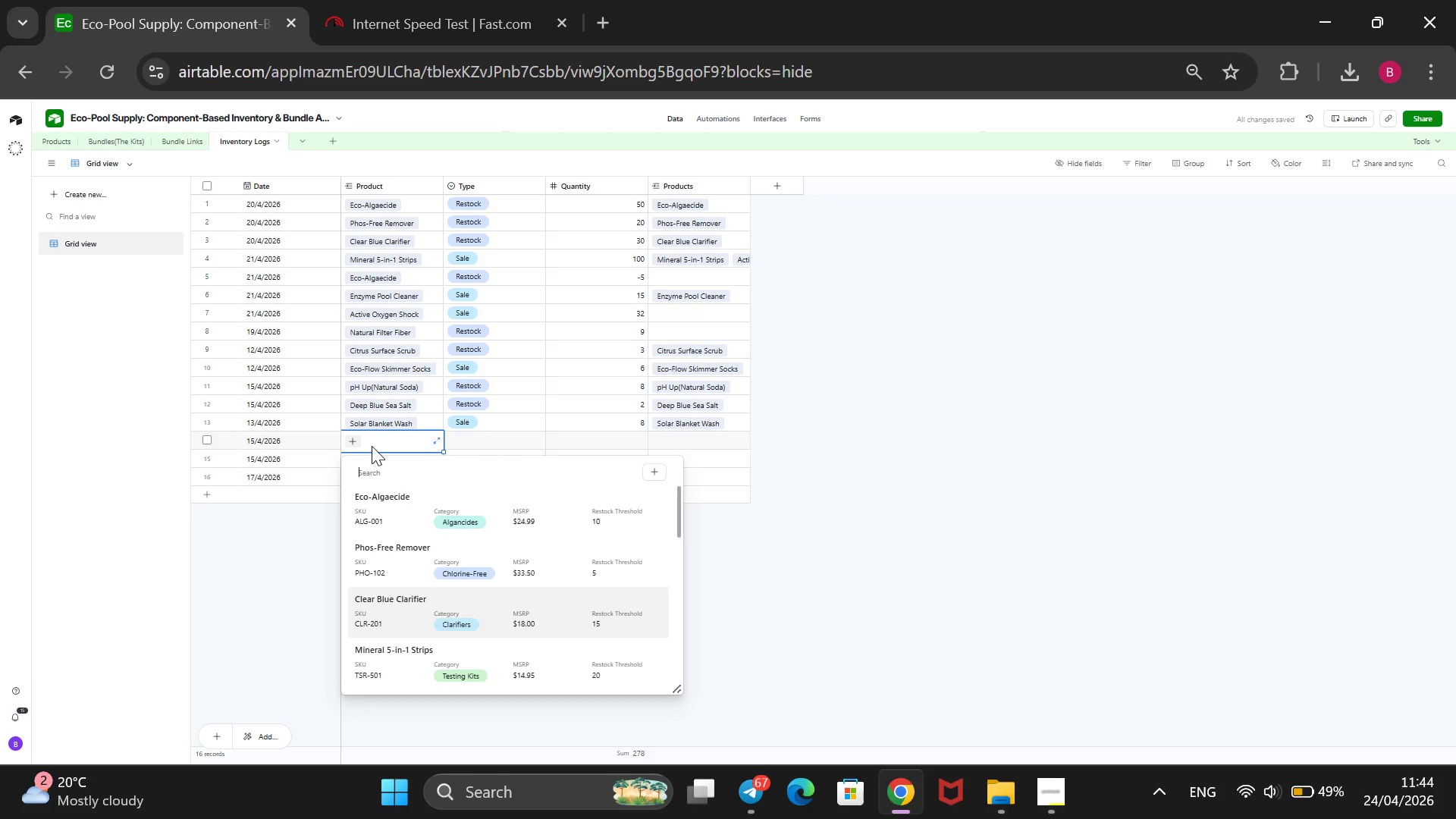 
key(ArrowDown)
 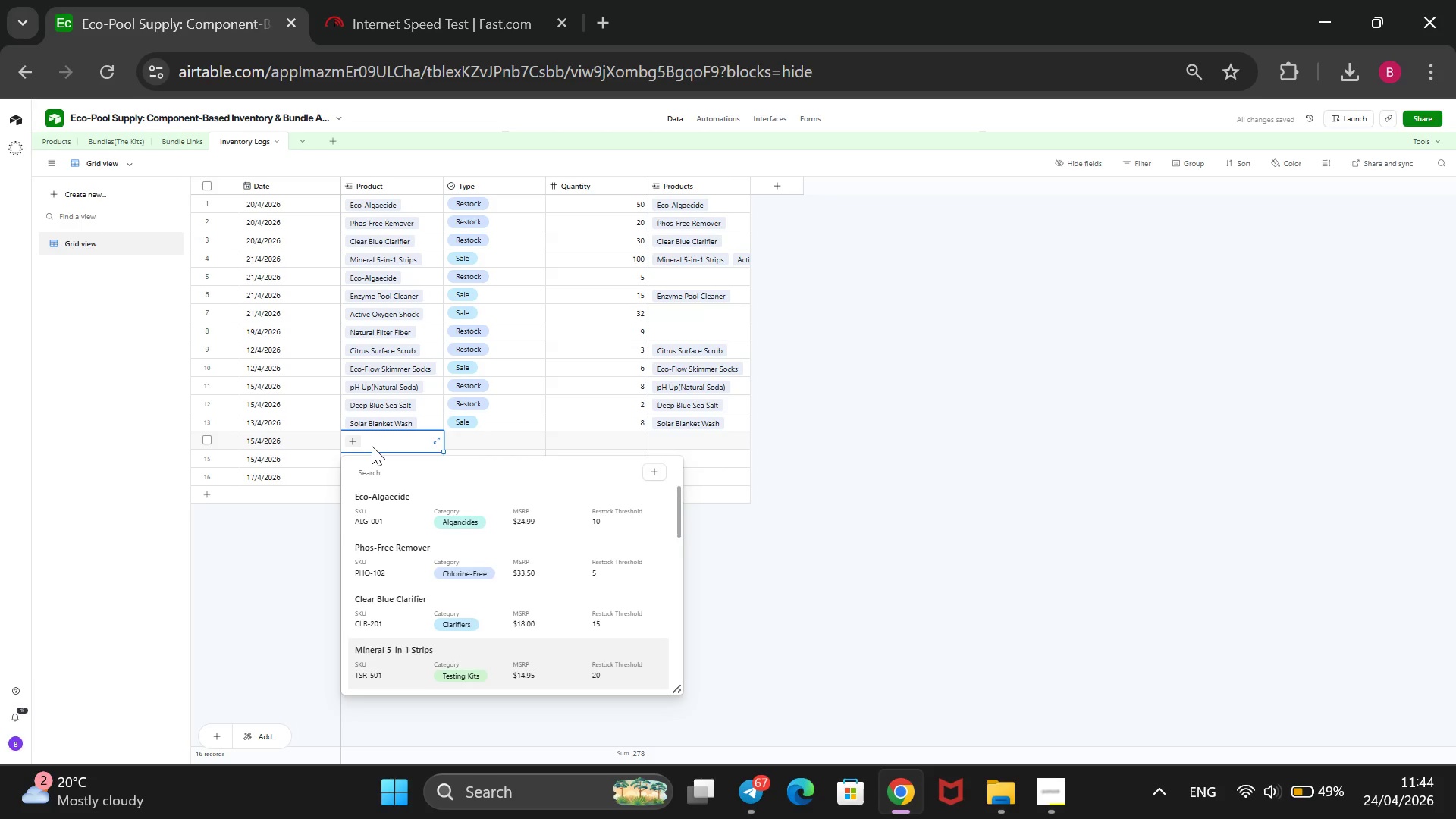 
key(ArrowDown)
 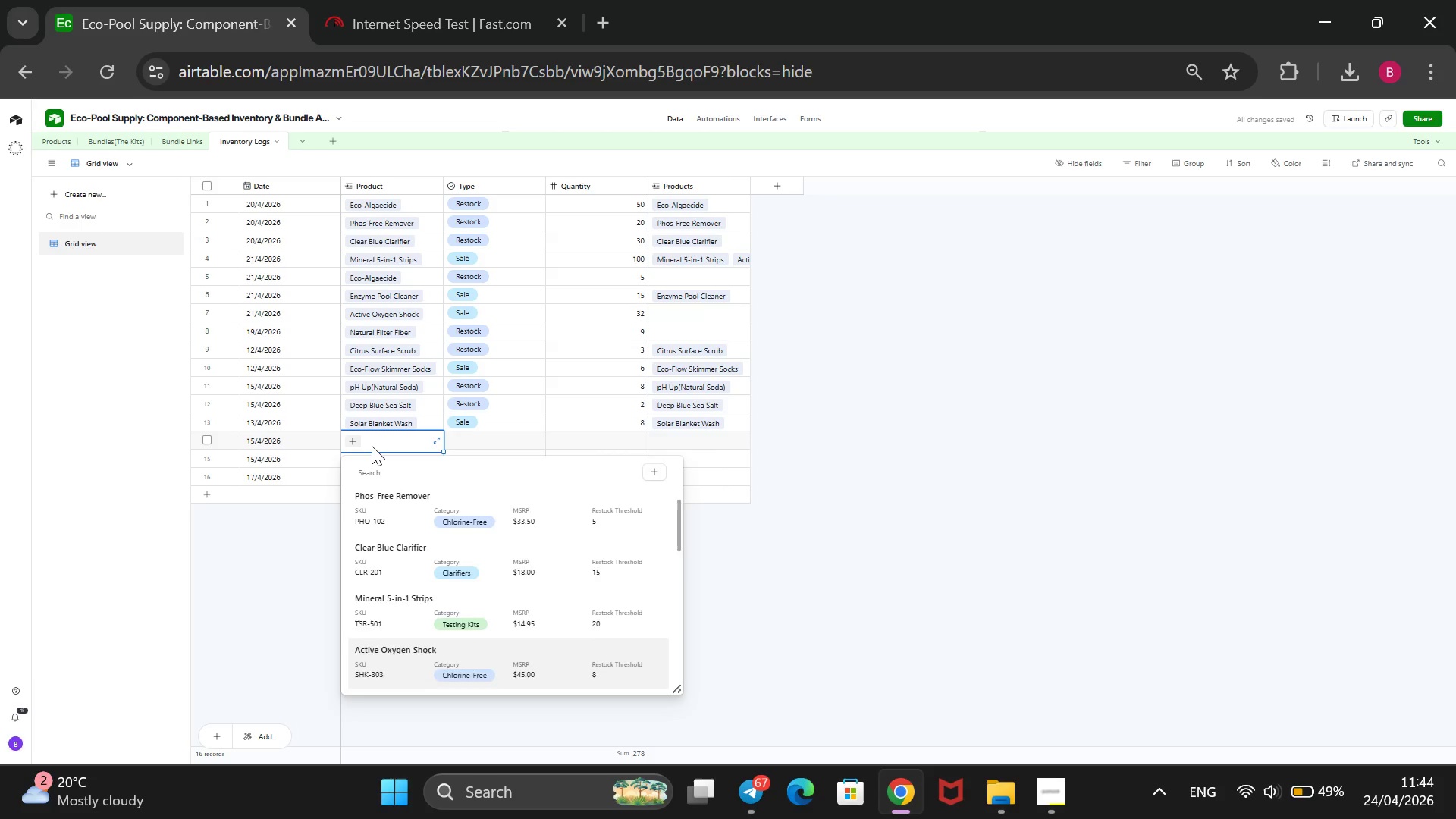 
key(ArrowDown)
 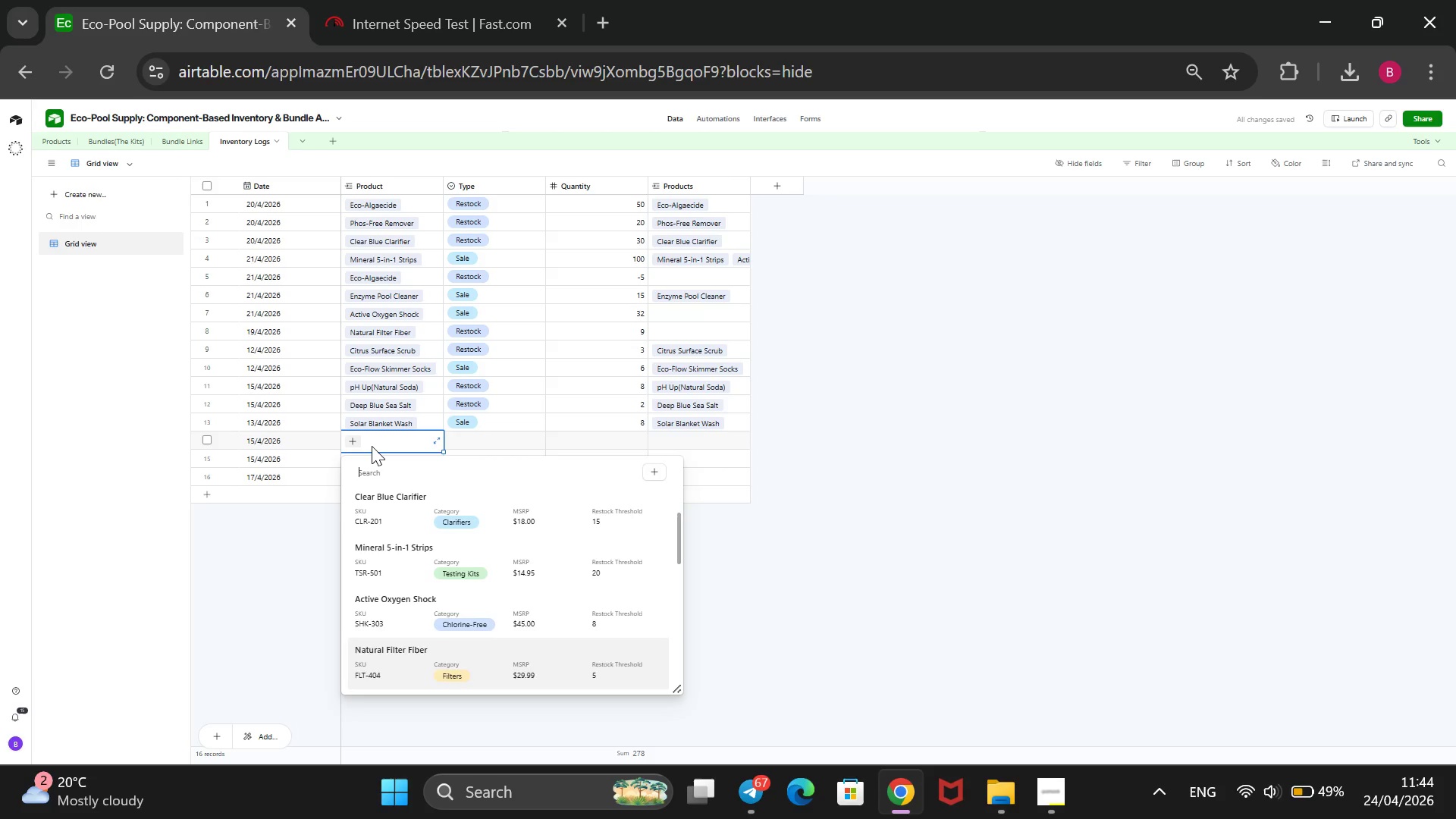 
key(ArrowDown)
 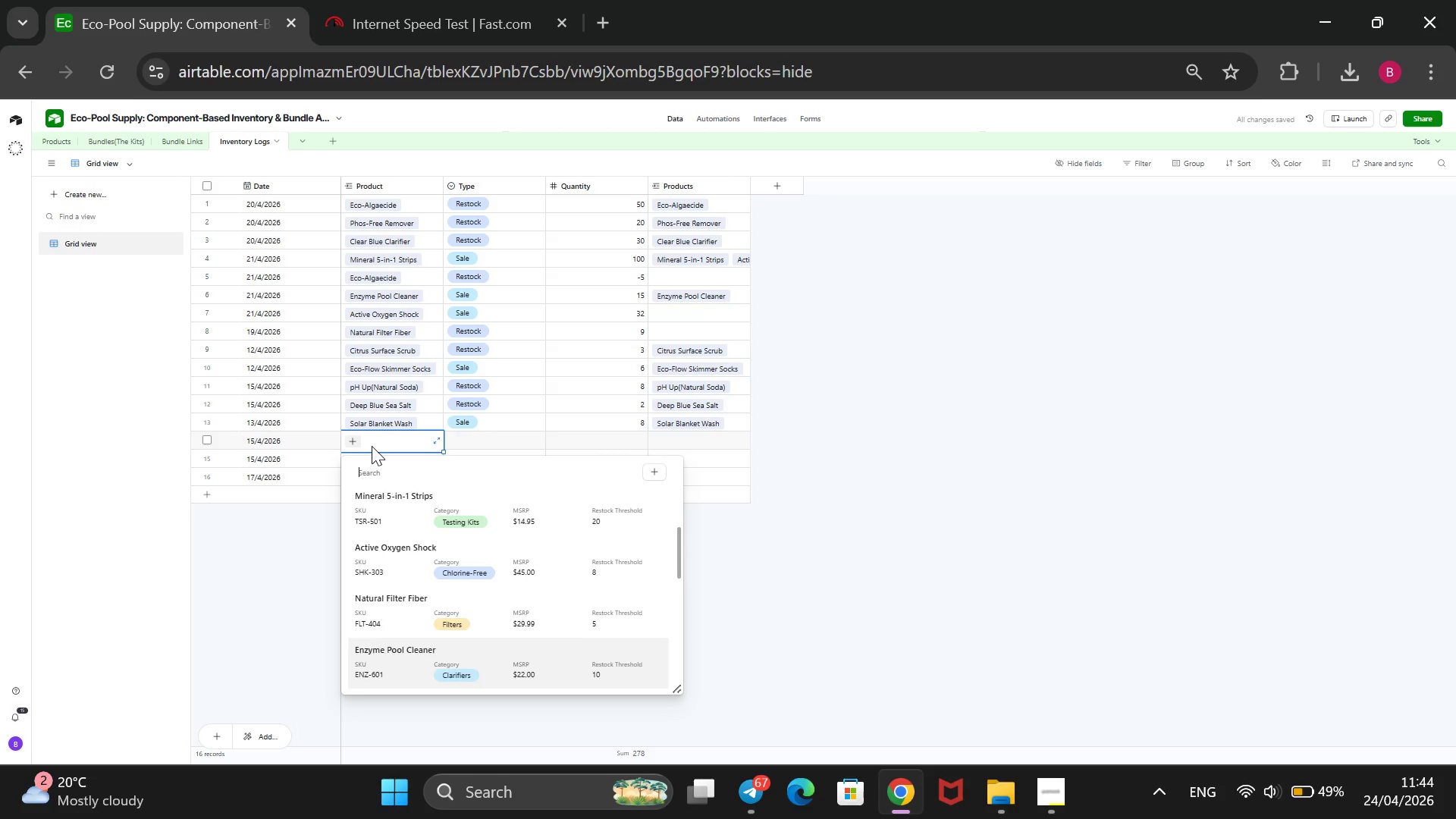 
key(ArrowDown)
 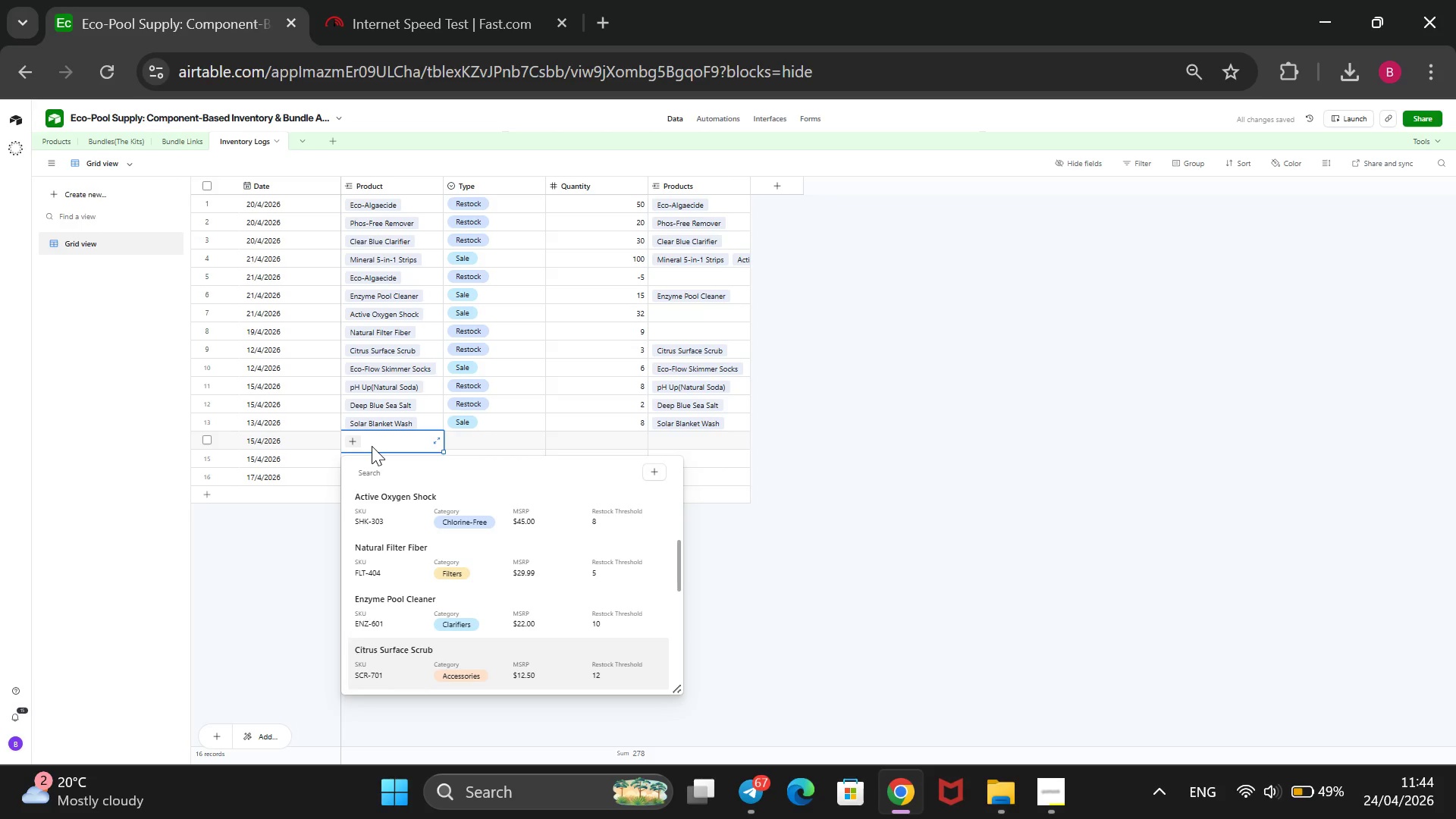 
key(ArrowDown)
 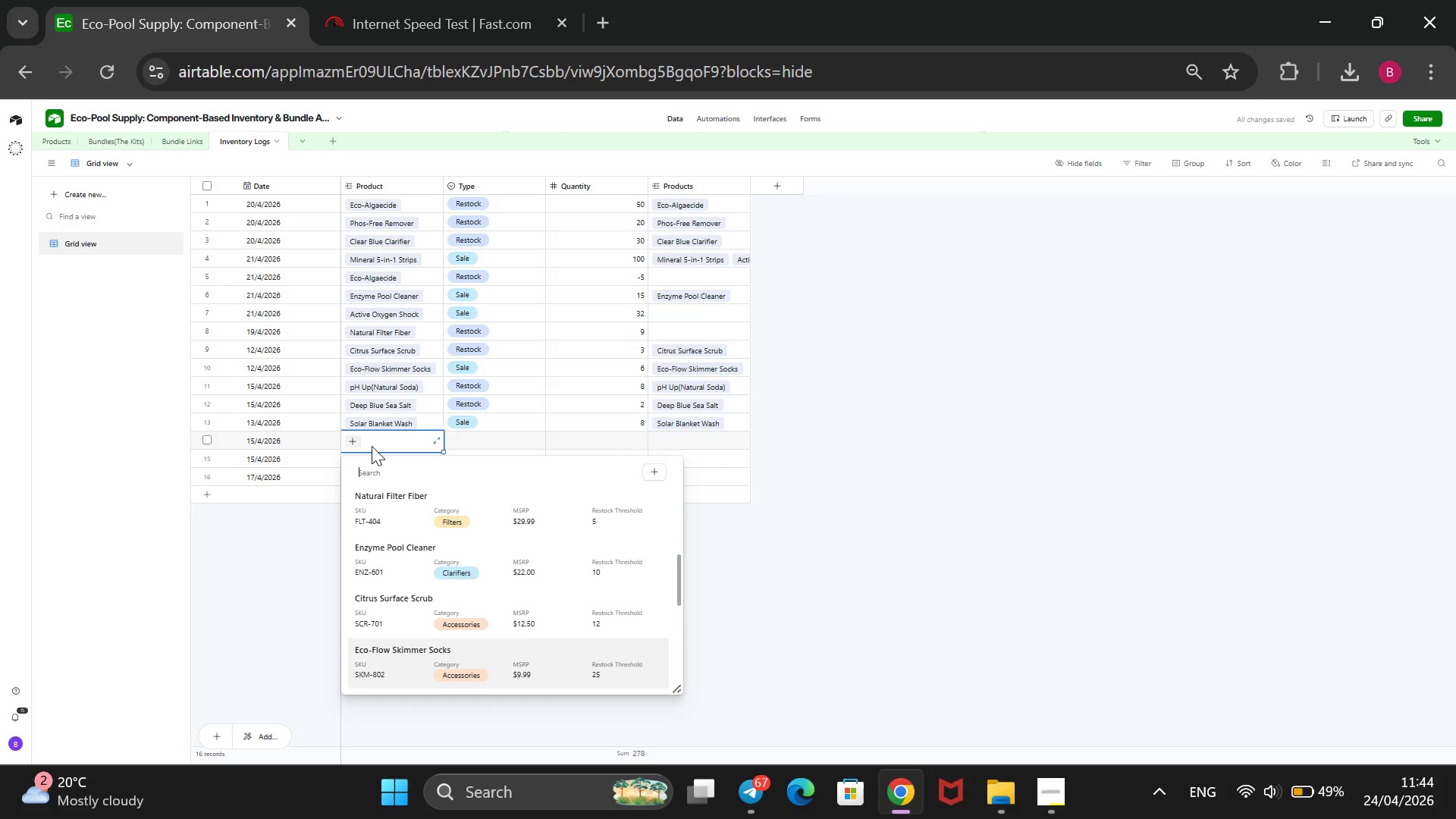 
key(ArrowDown)
 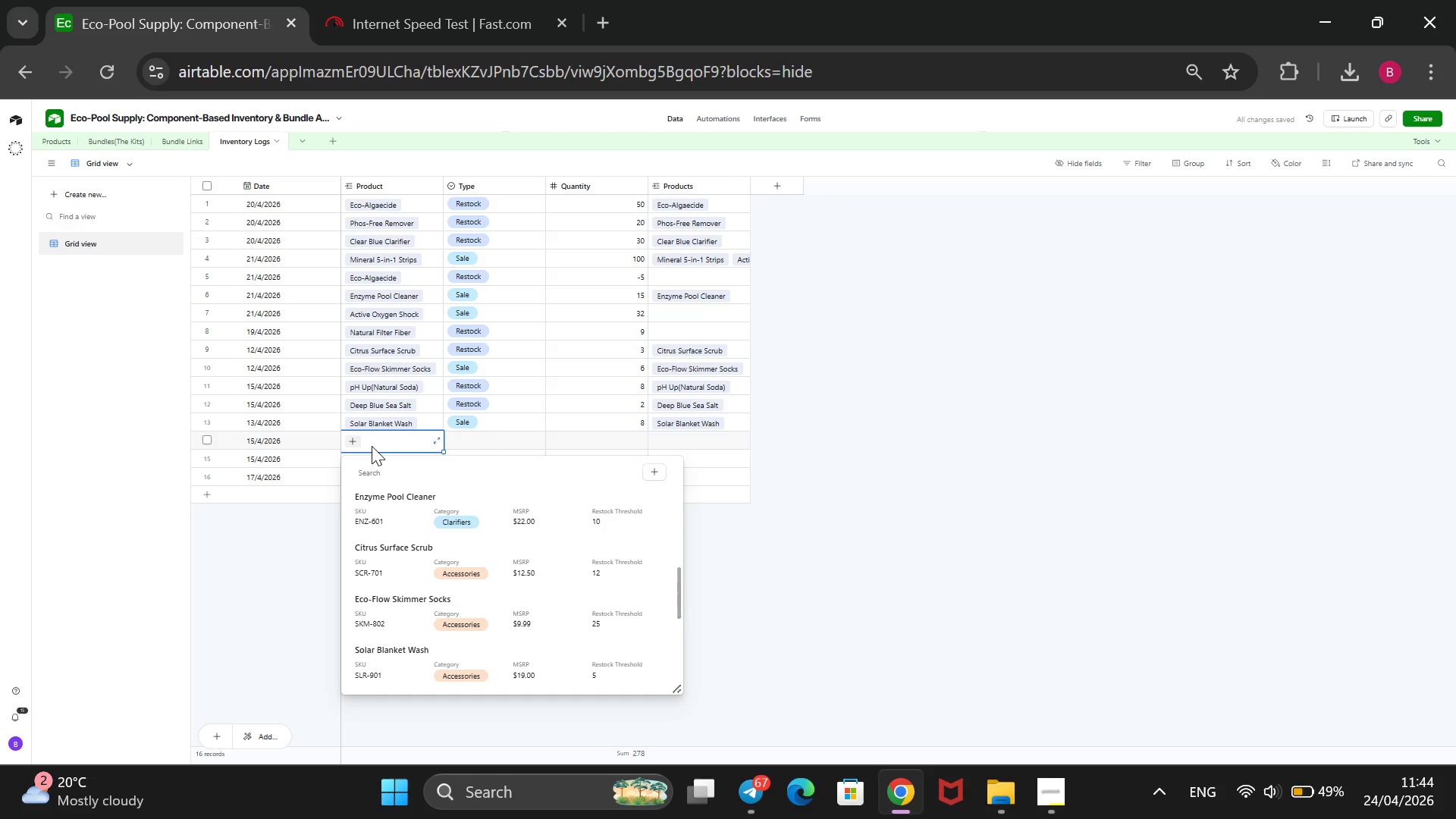 
key(ArrowDown)
 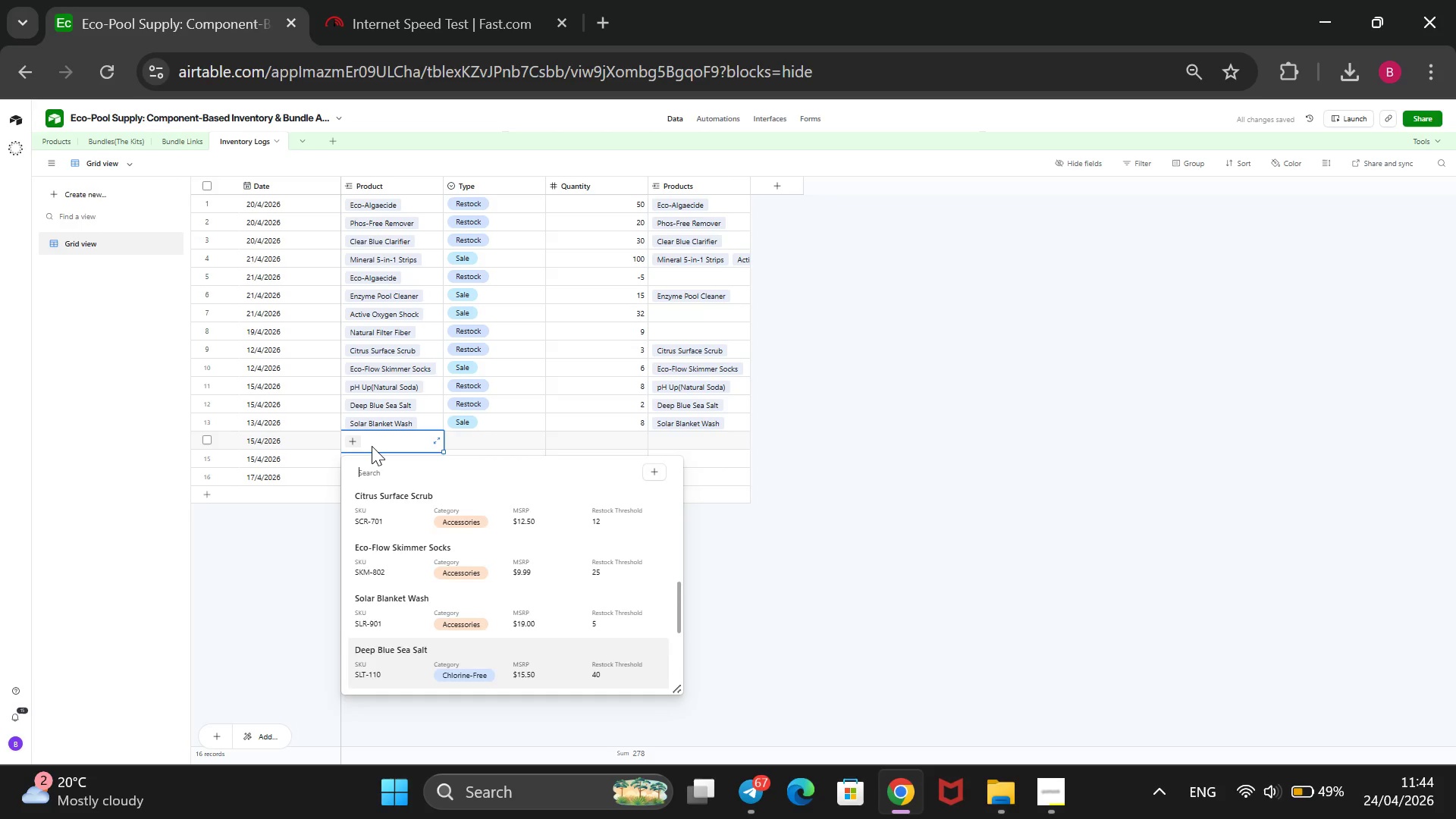 
key(ArrowDown)
 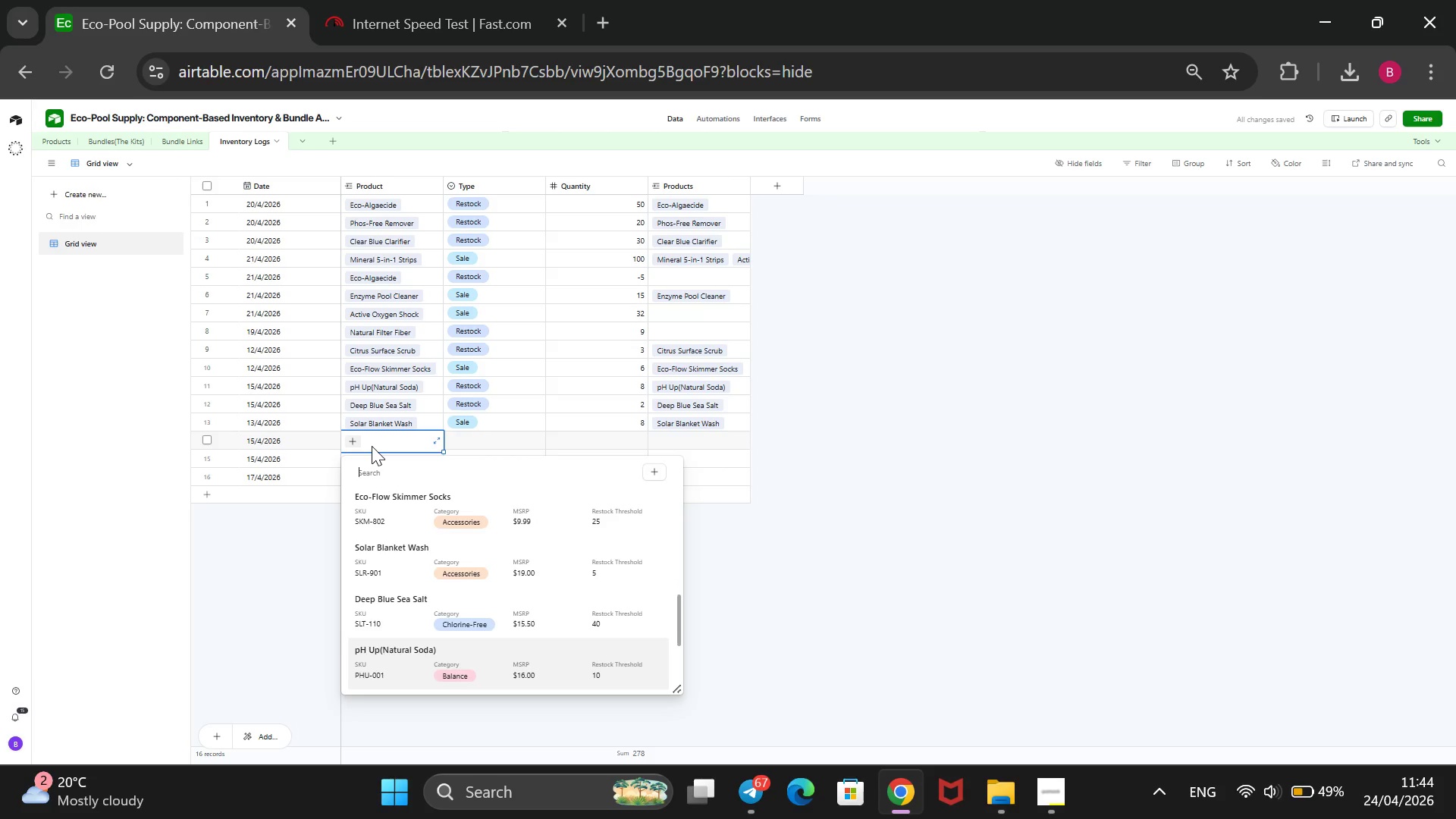 
key(ArrowDown)
 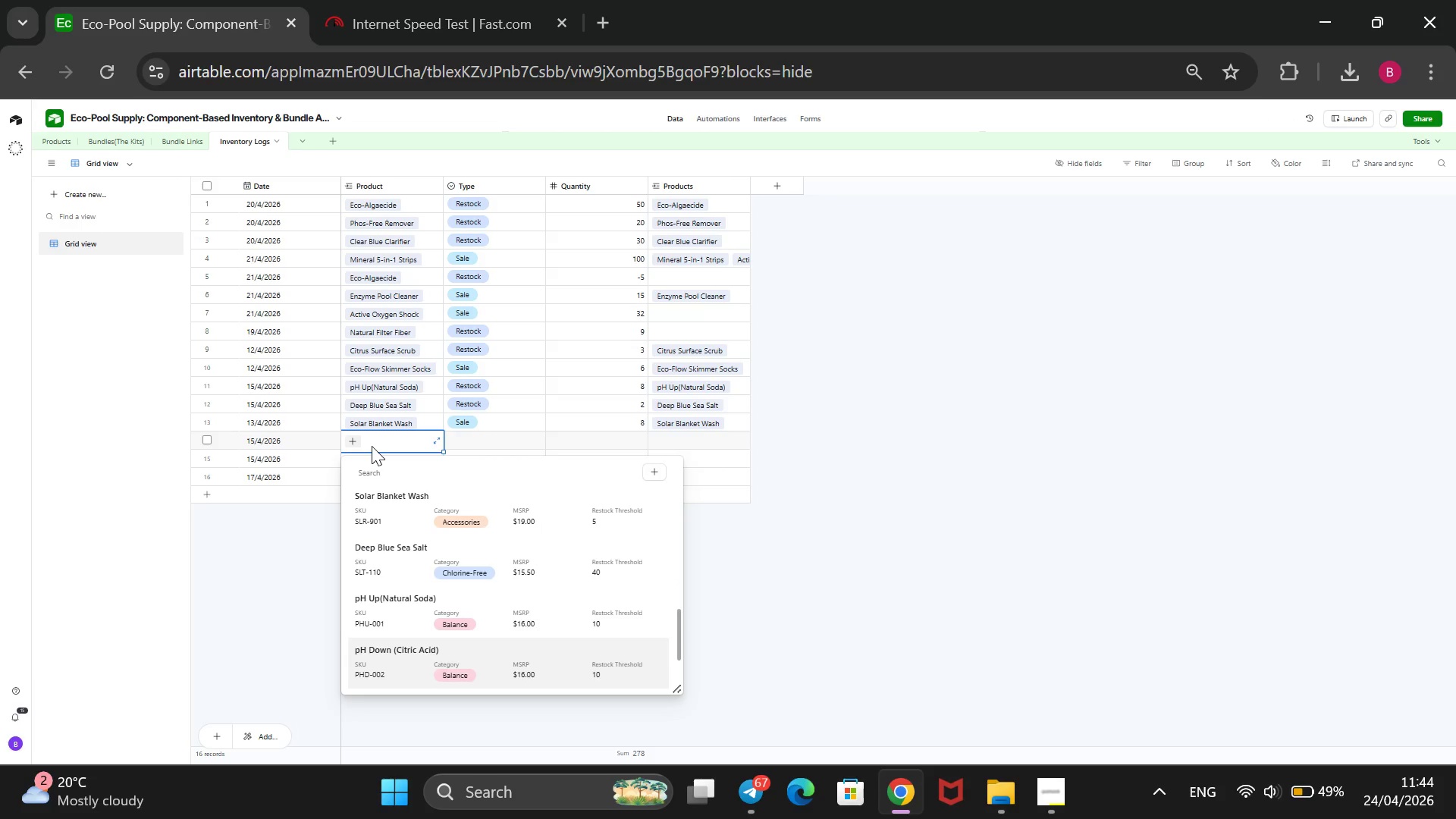 
key(Enter)
 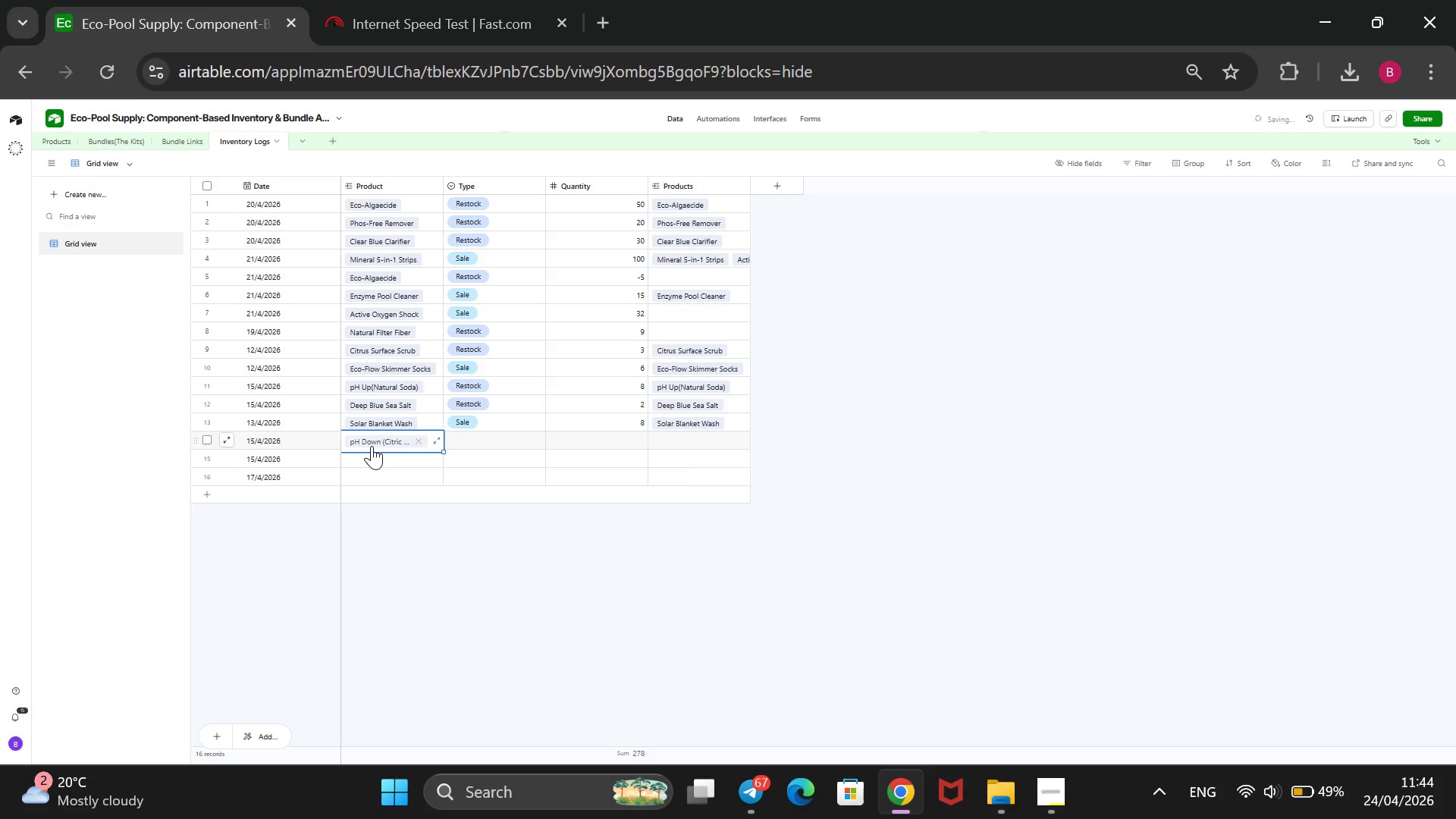 
key(ArrowDown)
 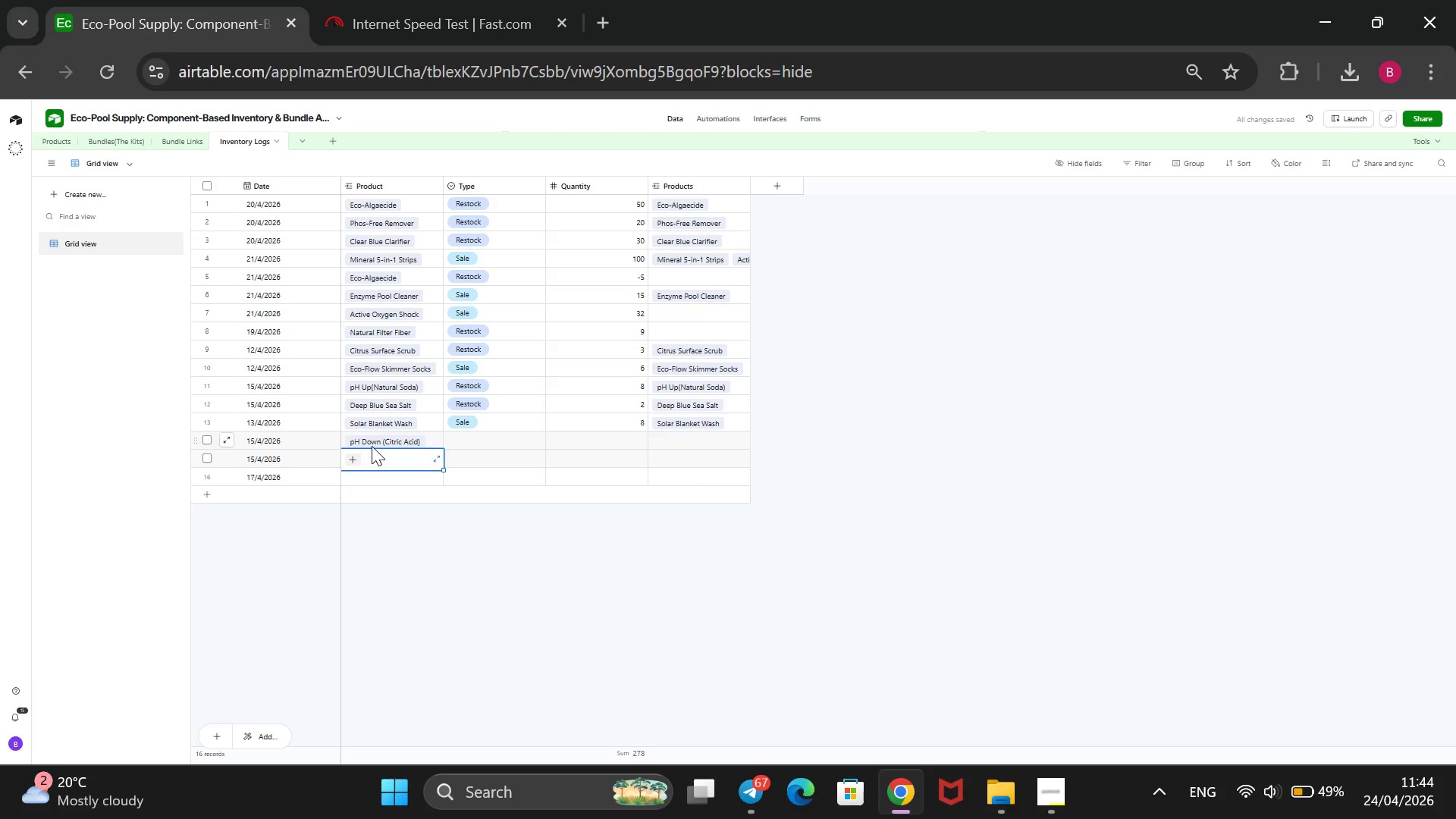 
key(Enter)
 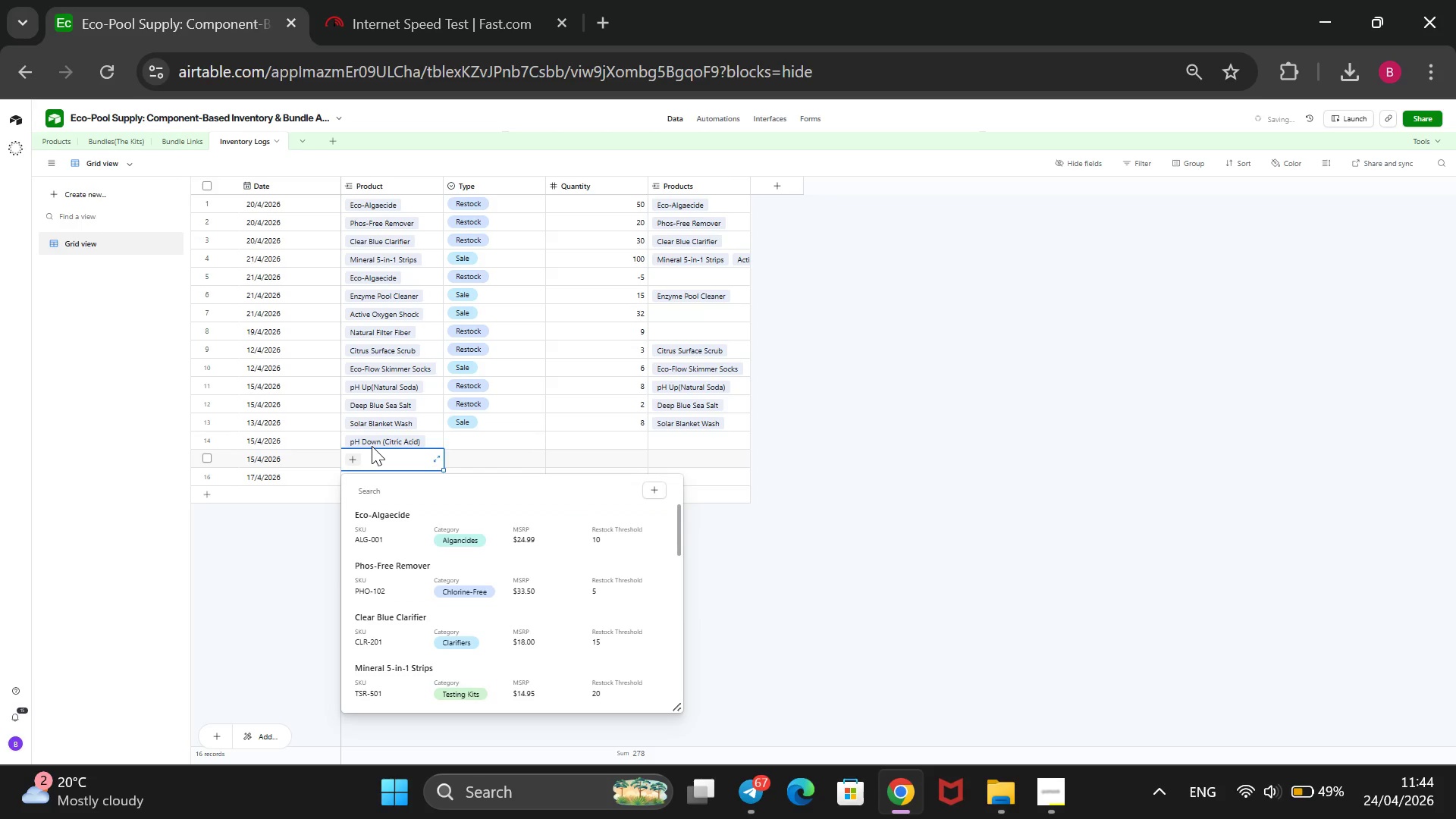 
key(ArrowDown)
 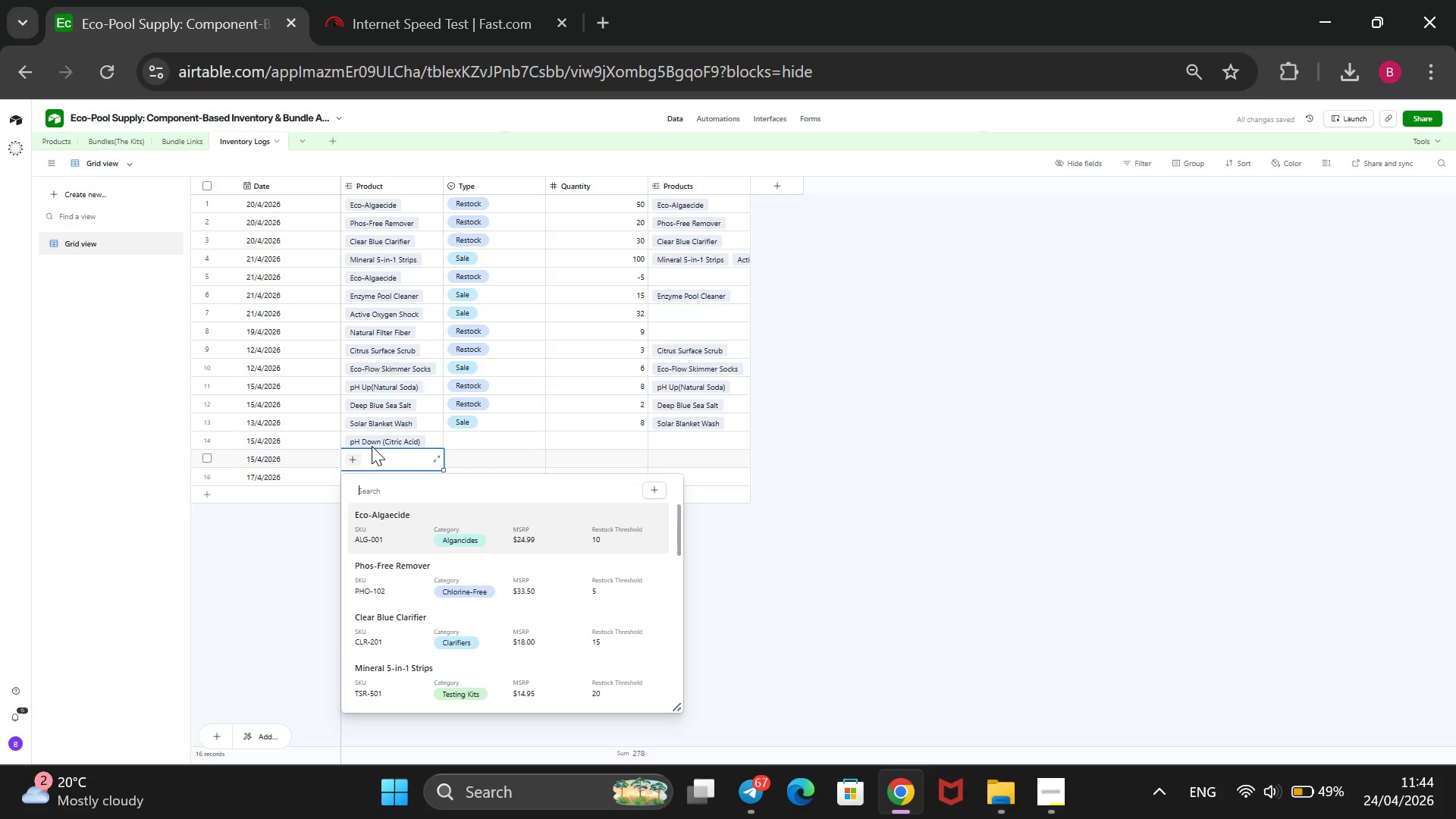 
key(ArrowDown)
 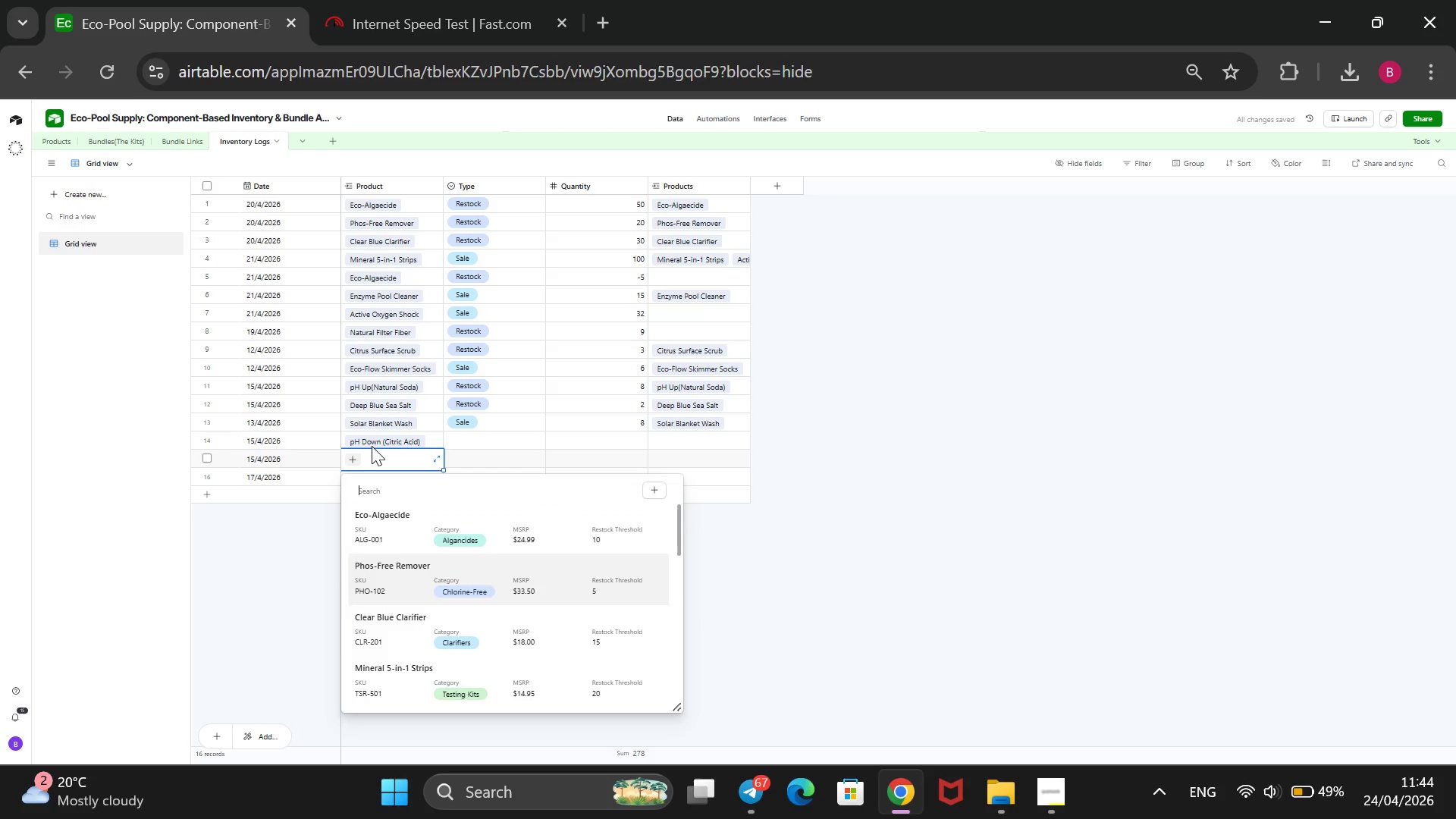 
key(ArrowDown)
 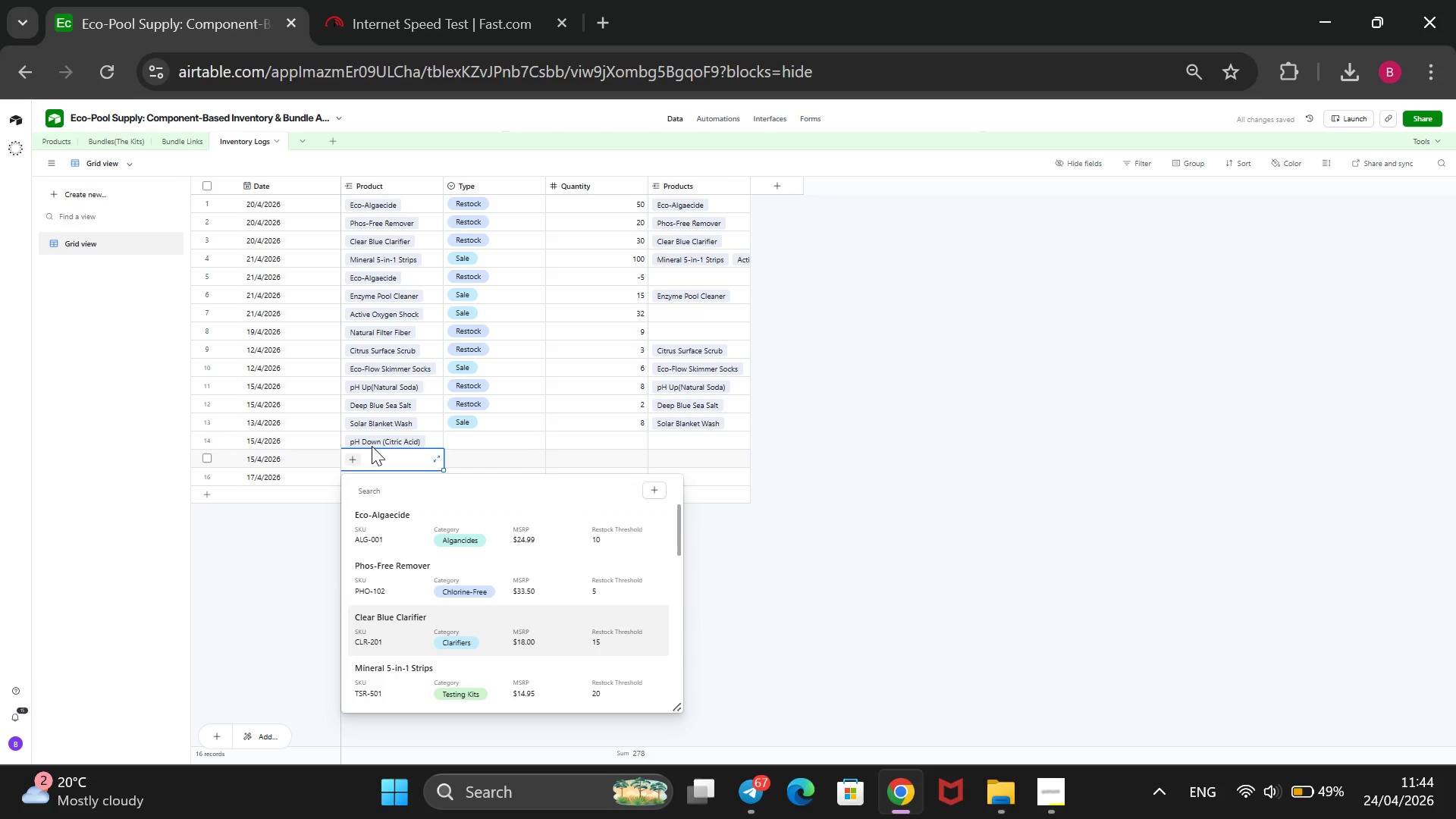 
key(ArrowDown)
 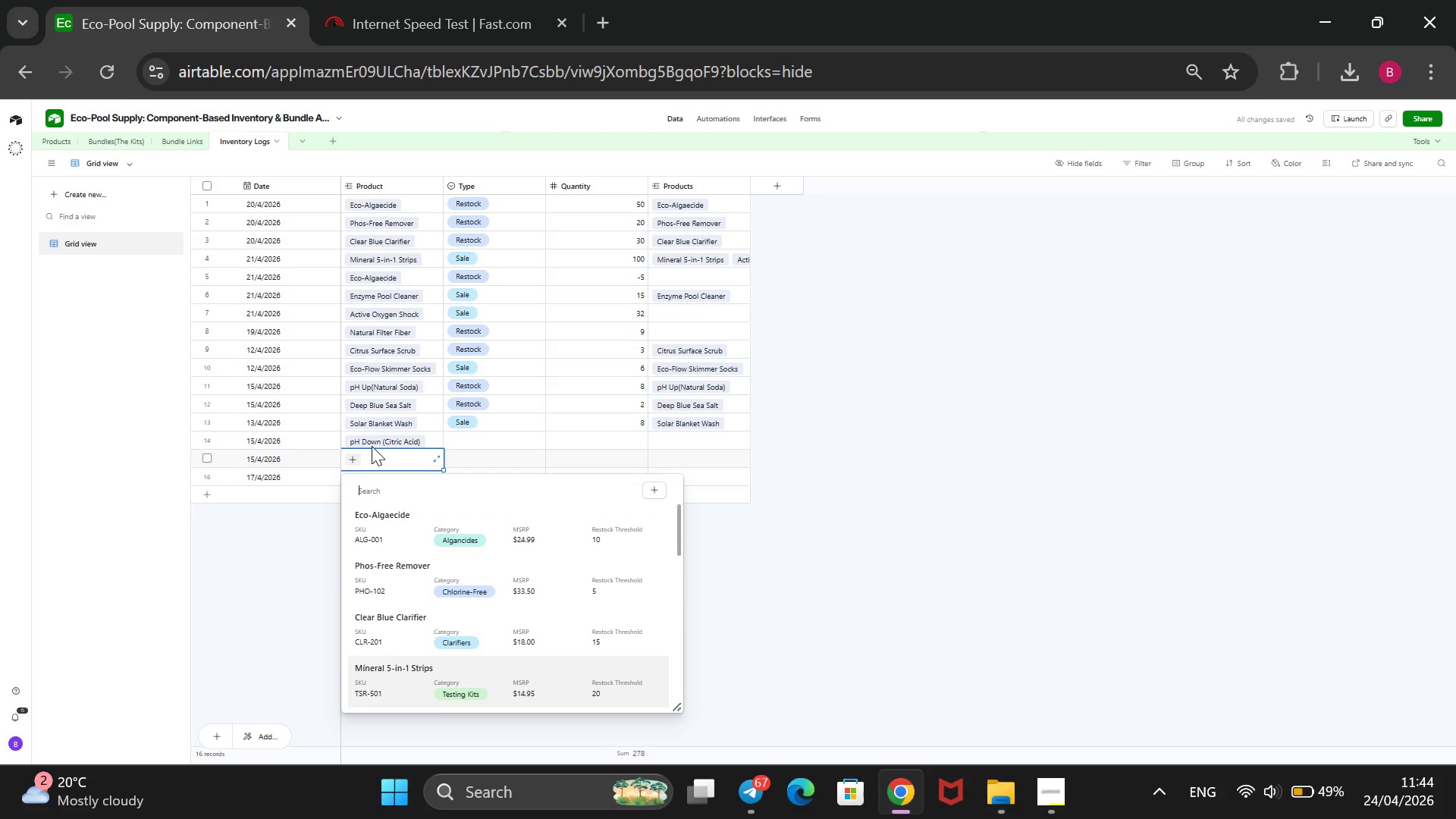 
key(ArrowDown)
 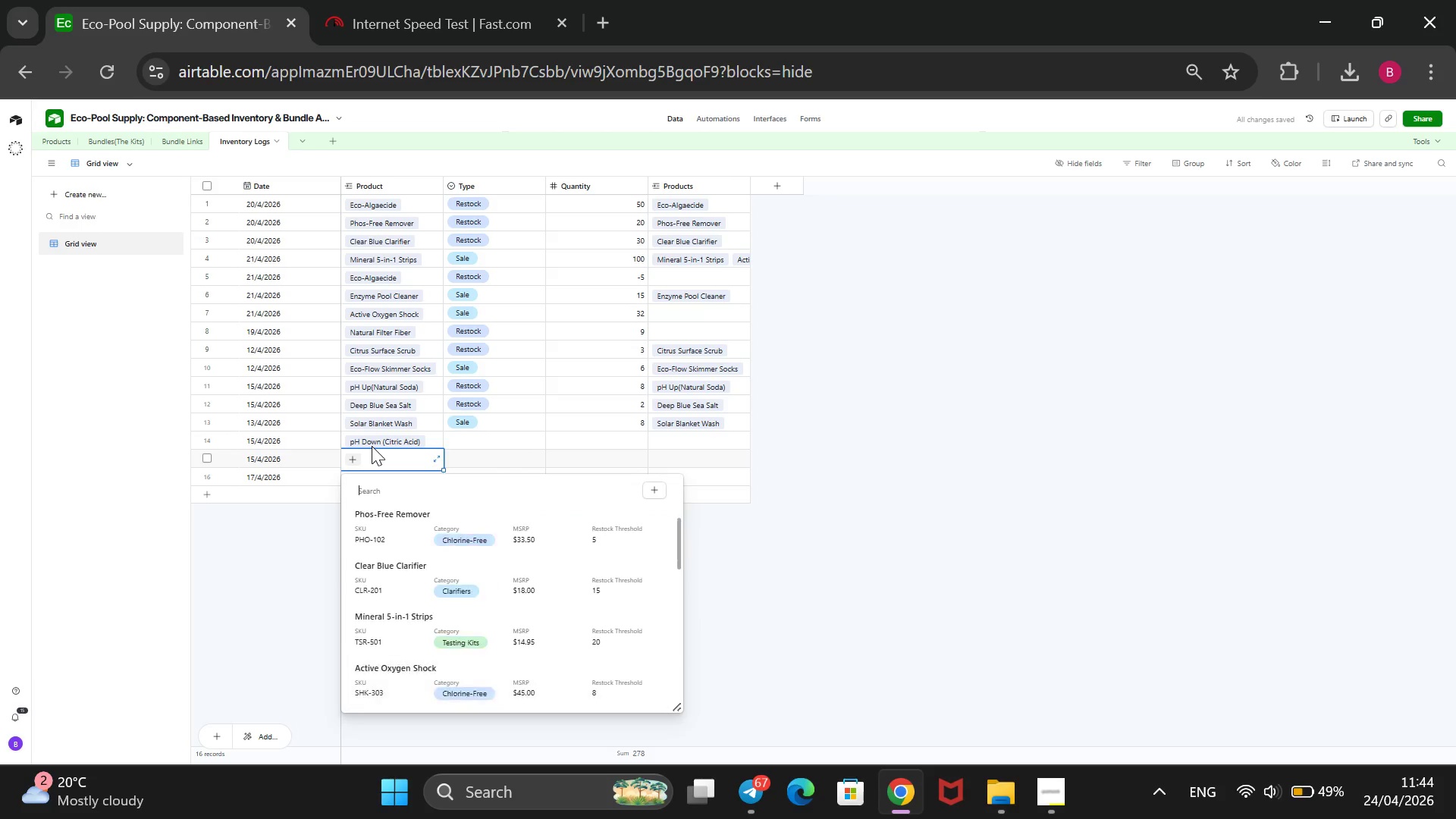 
key(ArrowDown)
 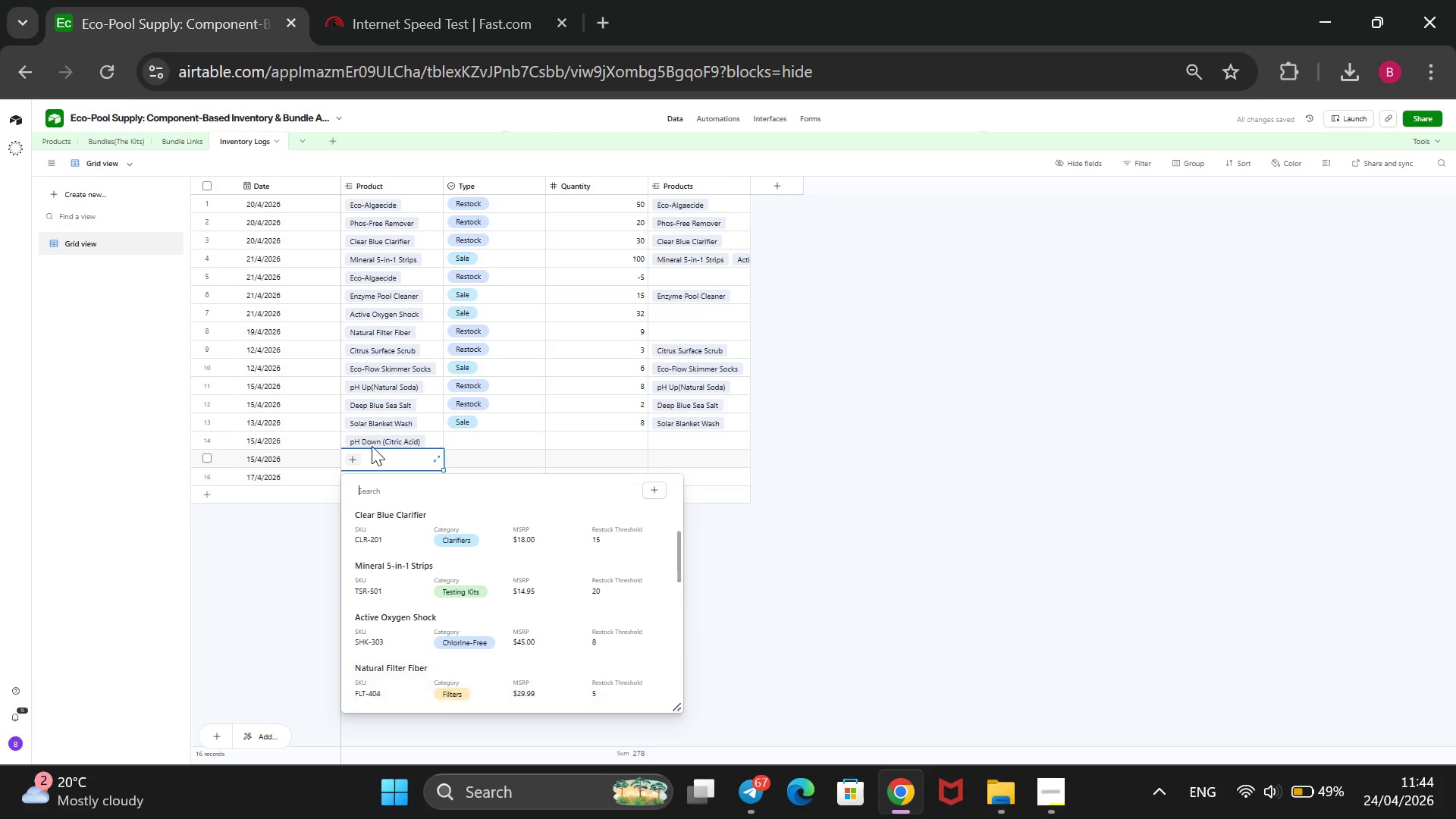 
key(ArrowDown)
 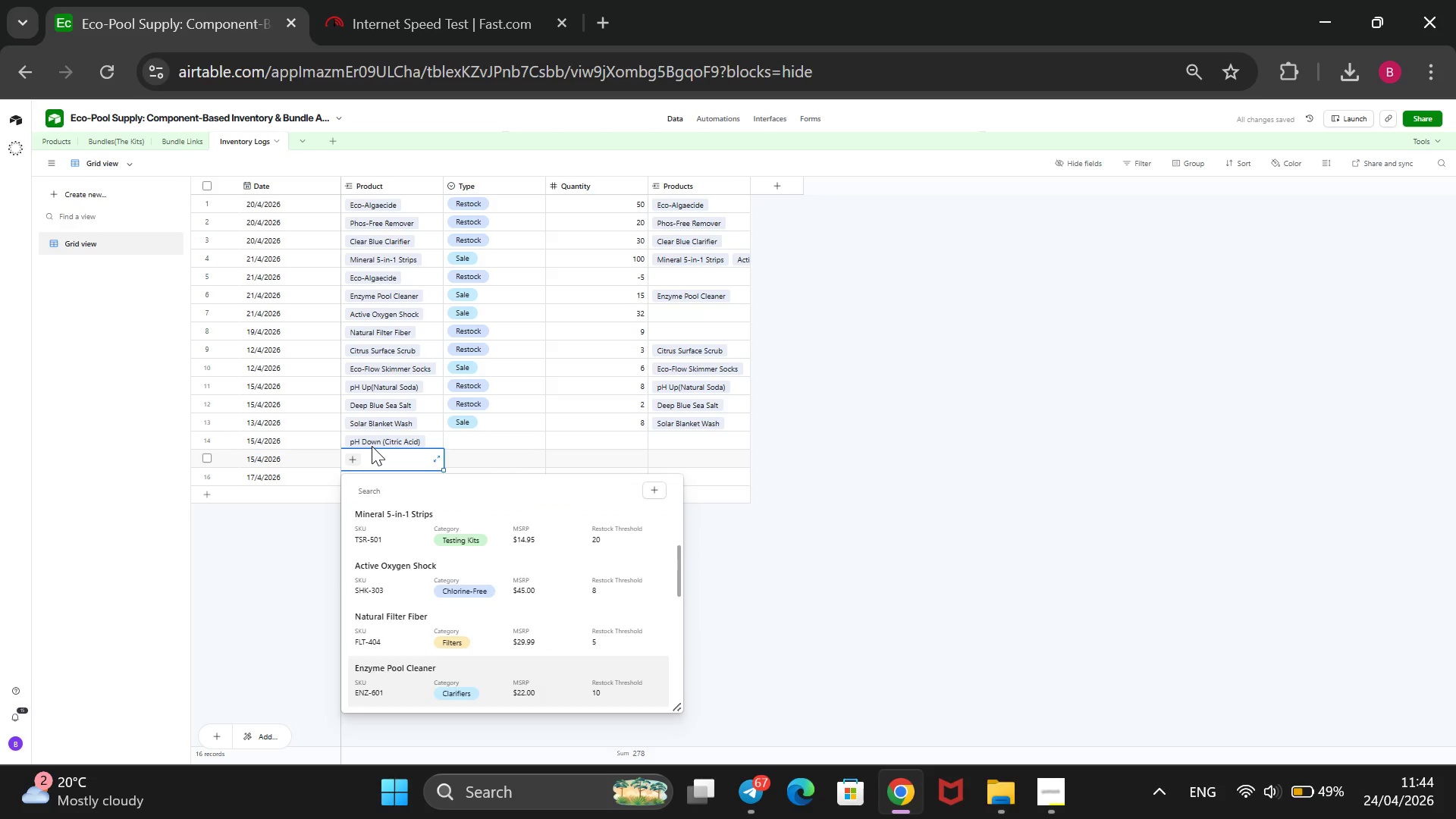 
key(ArrowDown)
 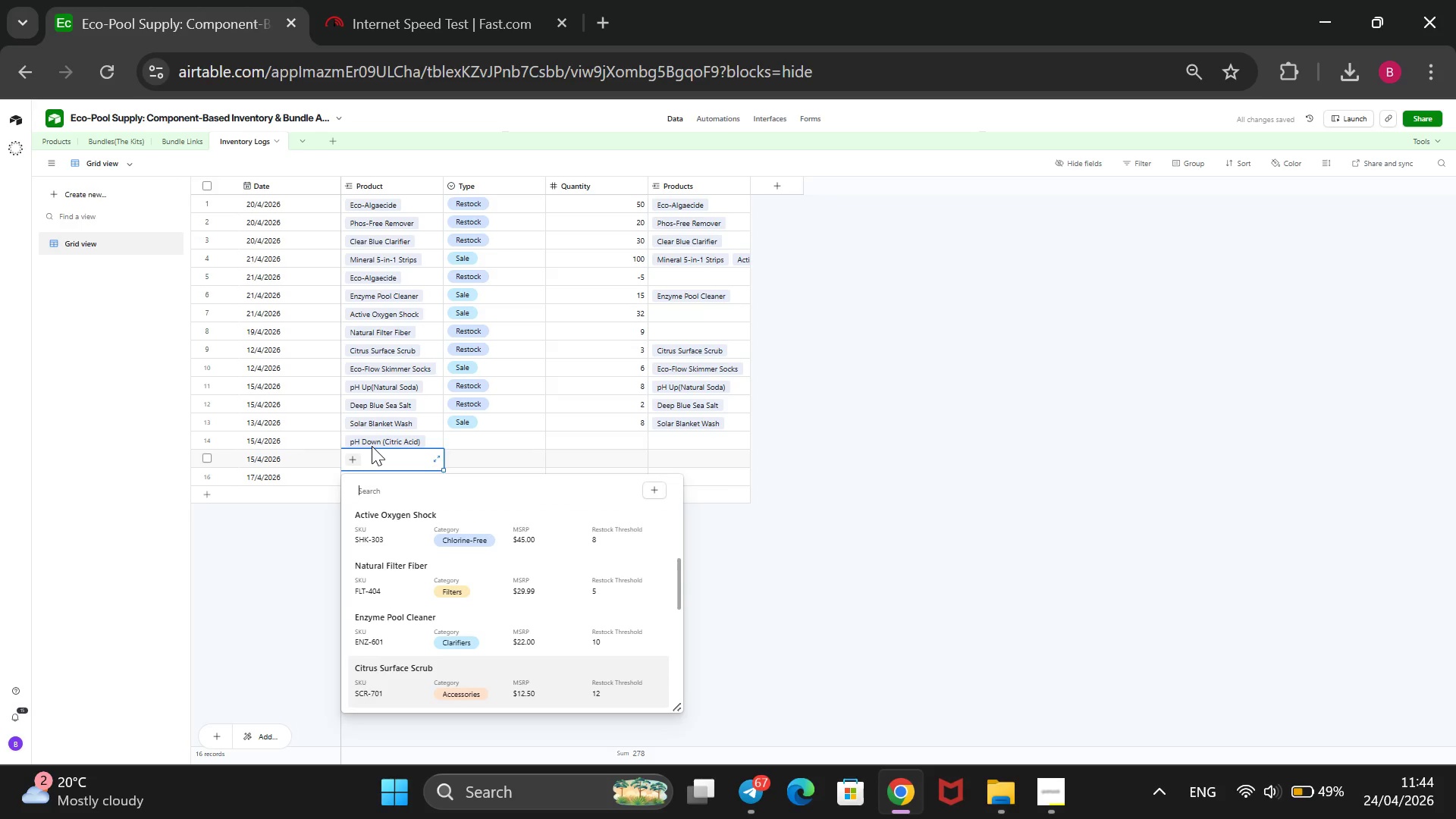 
key(ArrowDown)
 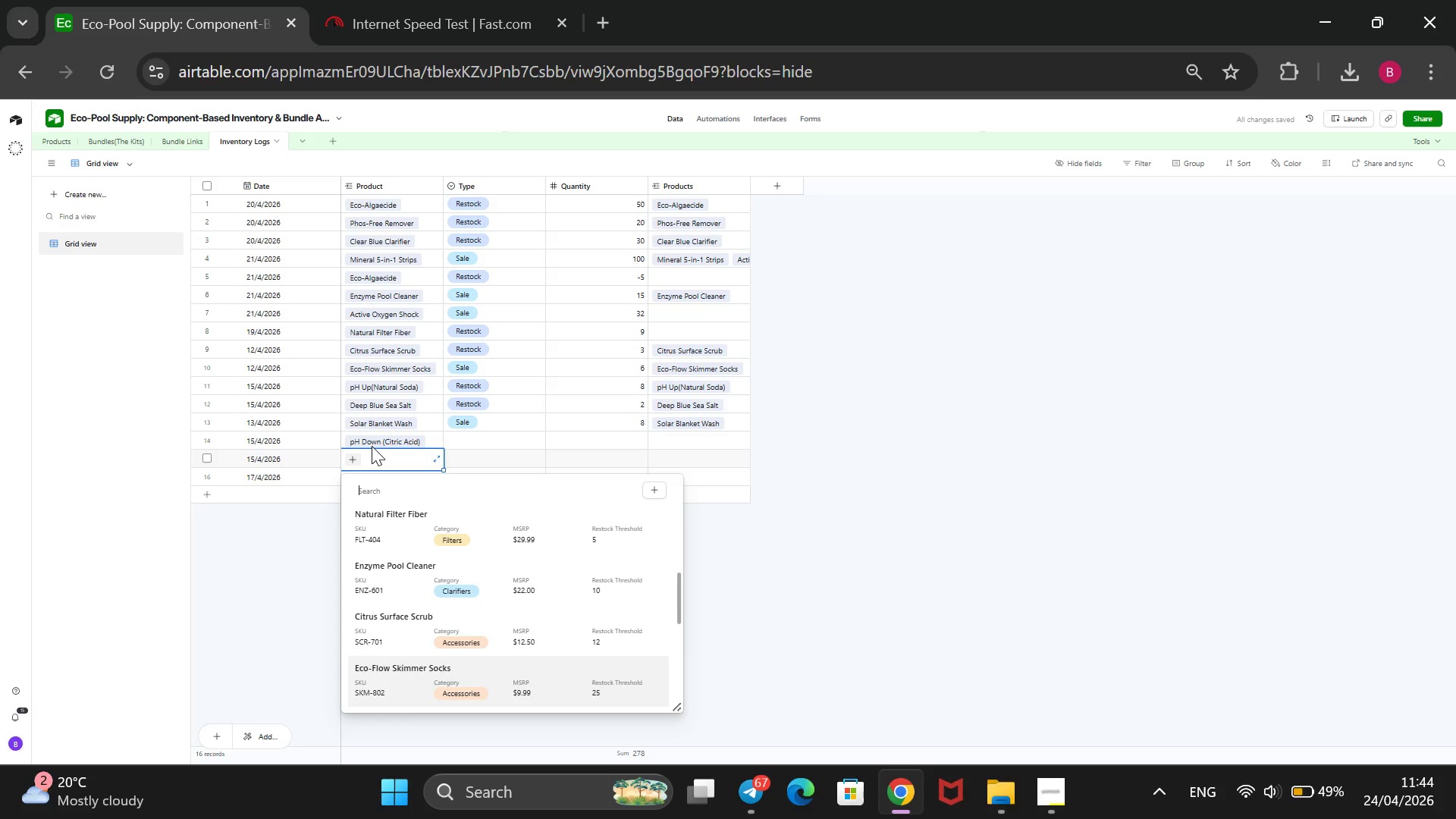 
key(ArrowDown)
 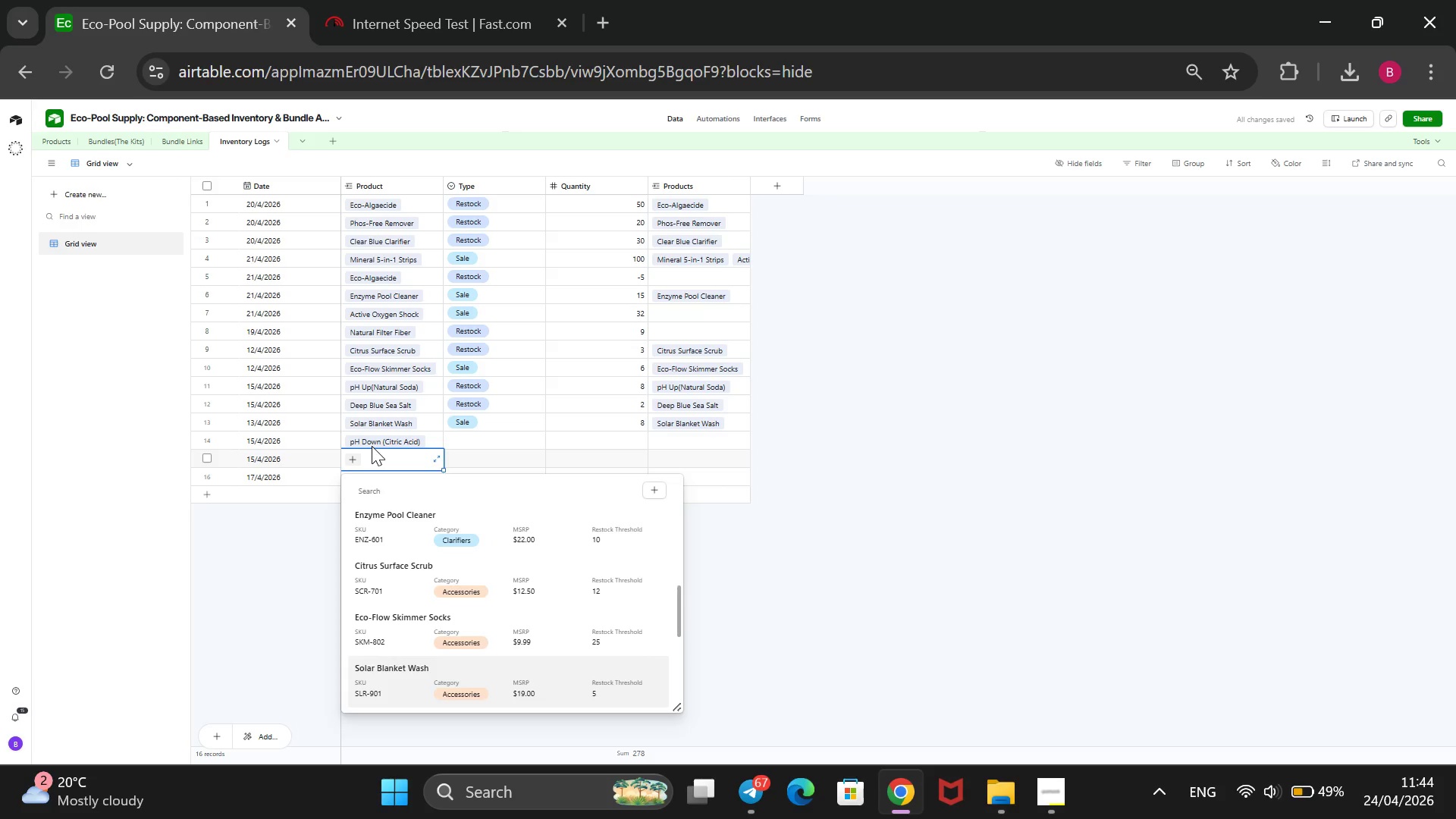 
key(ArrowDown)
 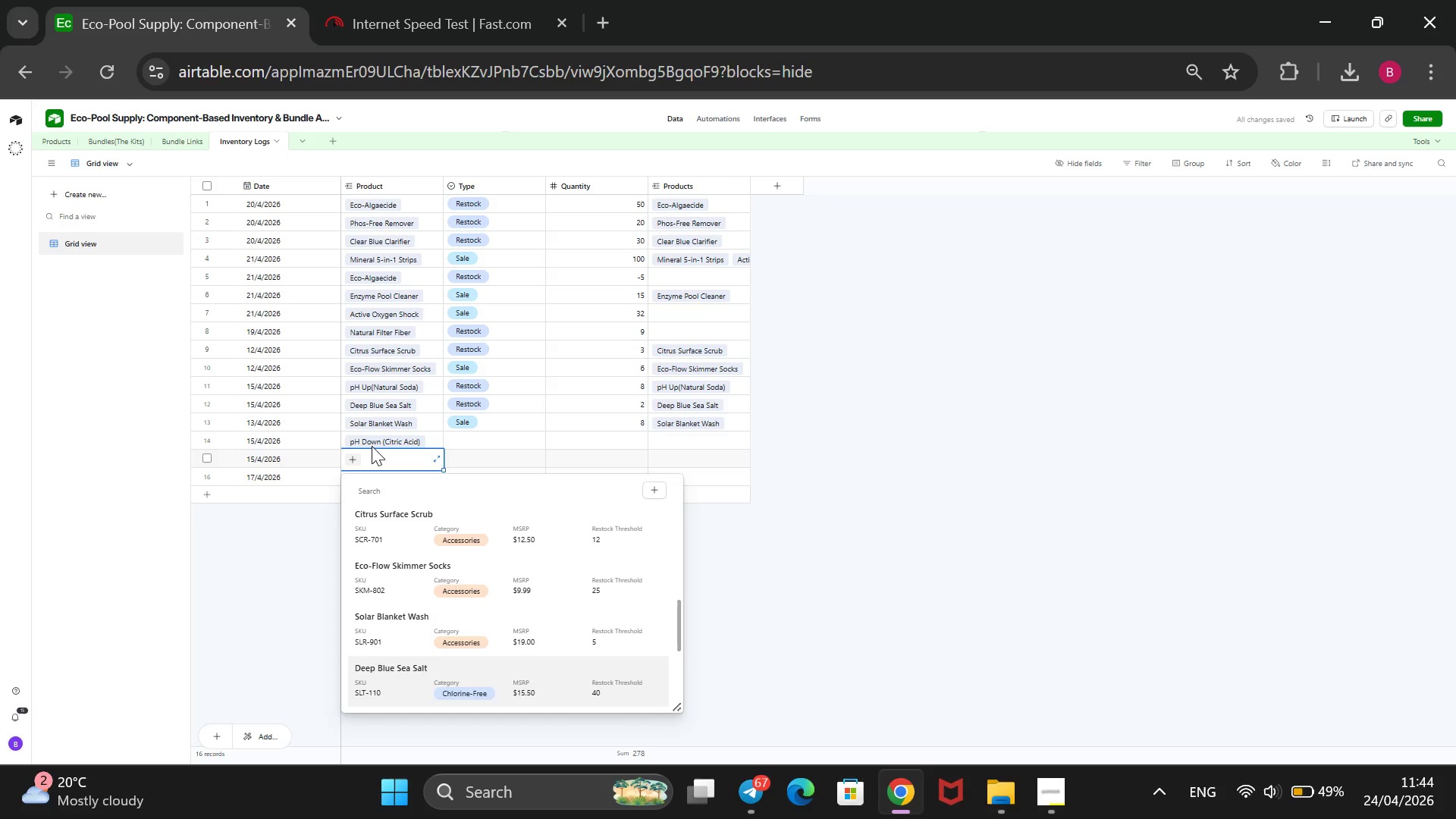 
key(ArrowDown)
 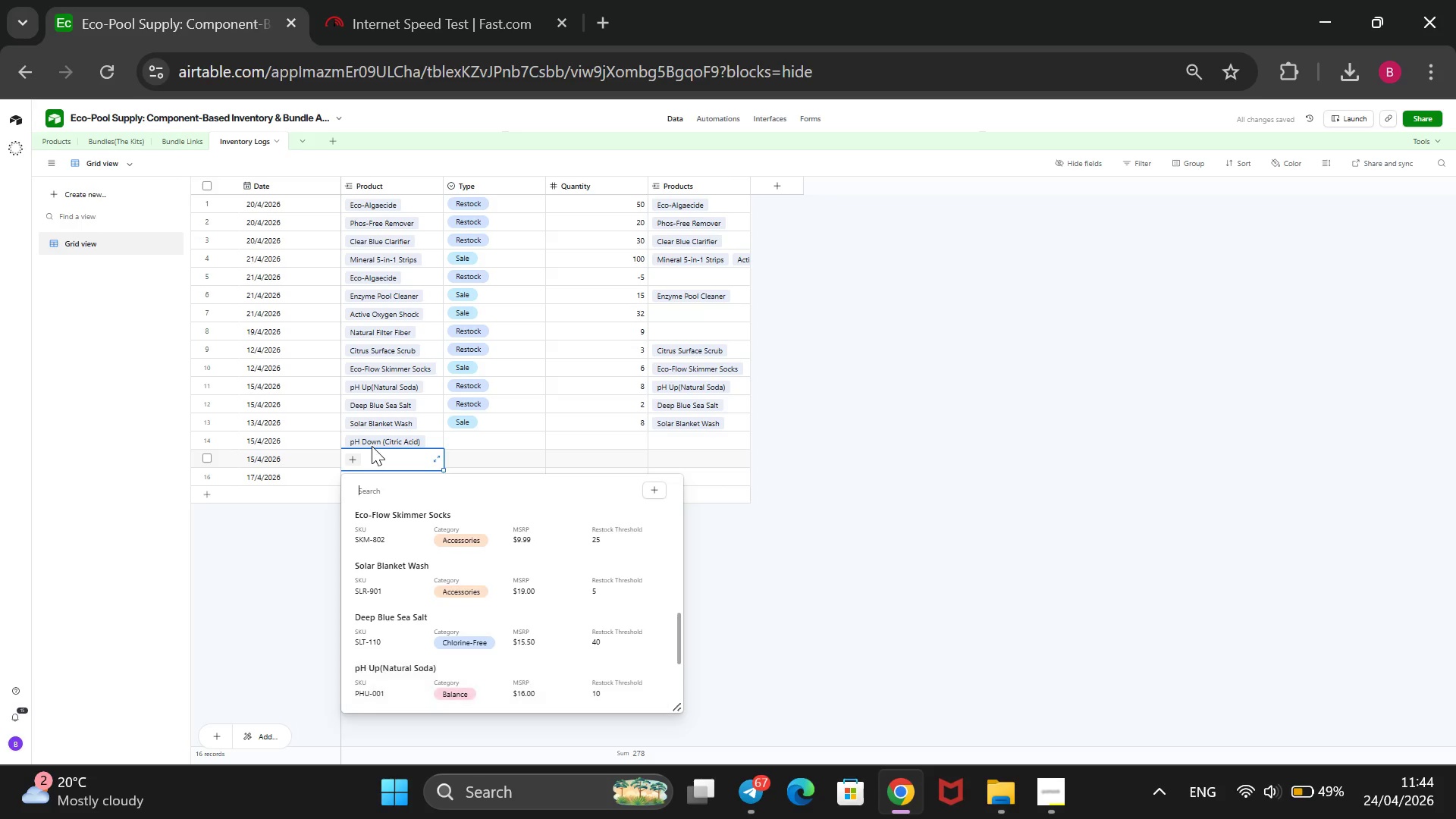 
key(ArrowDown)
 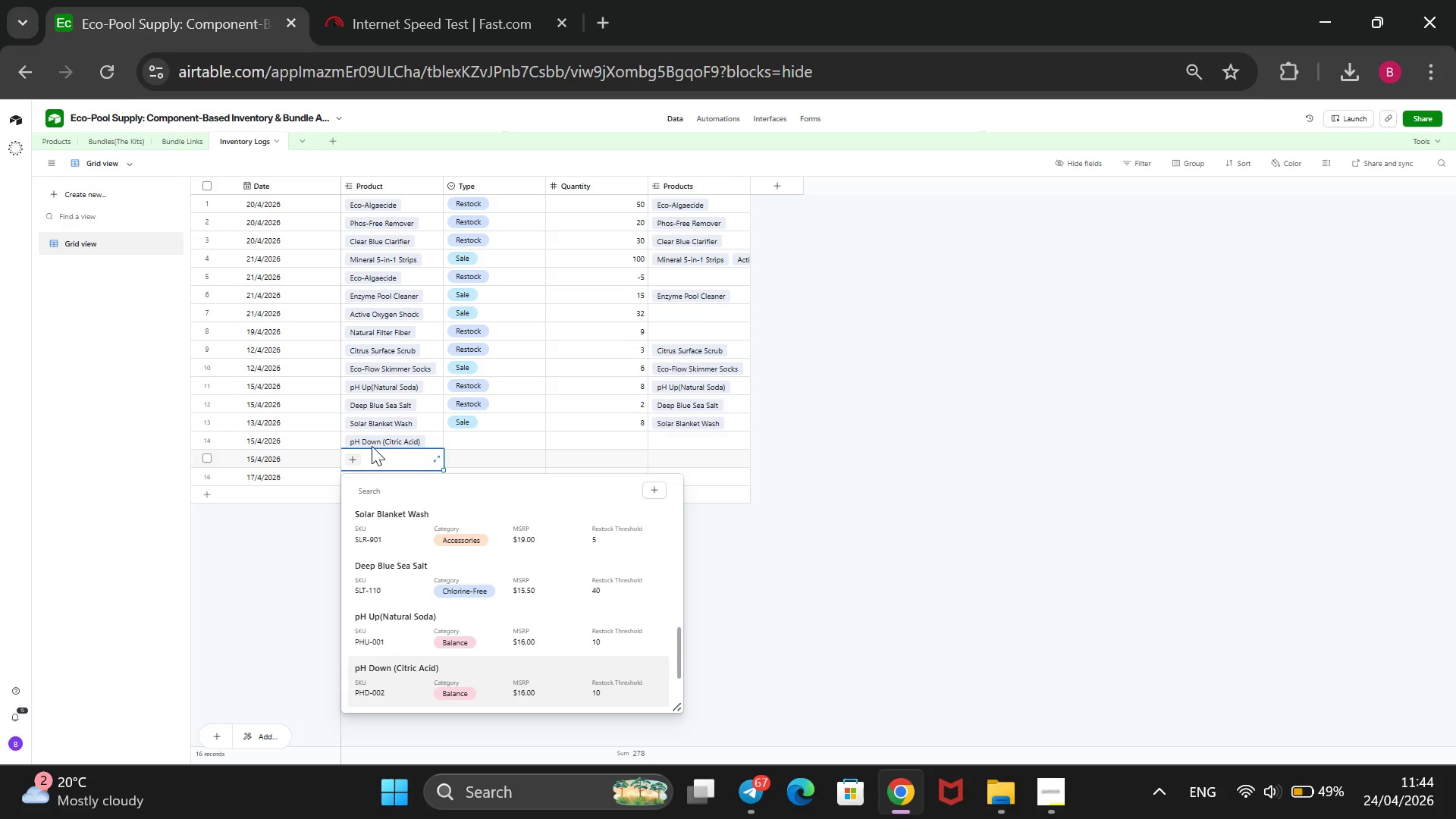 
key(ArrowDown)
 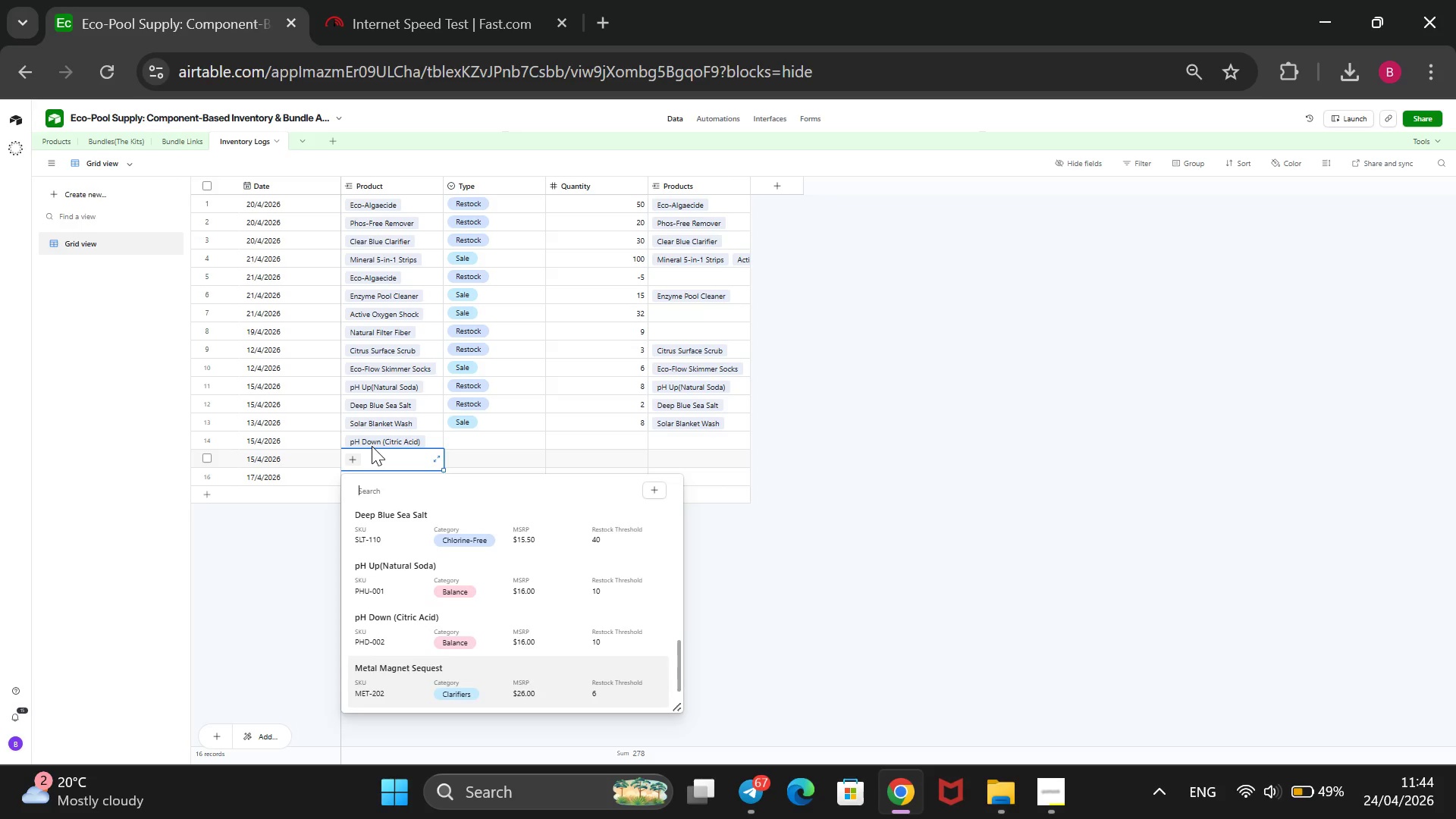 
key(Enter)
 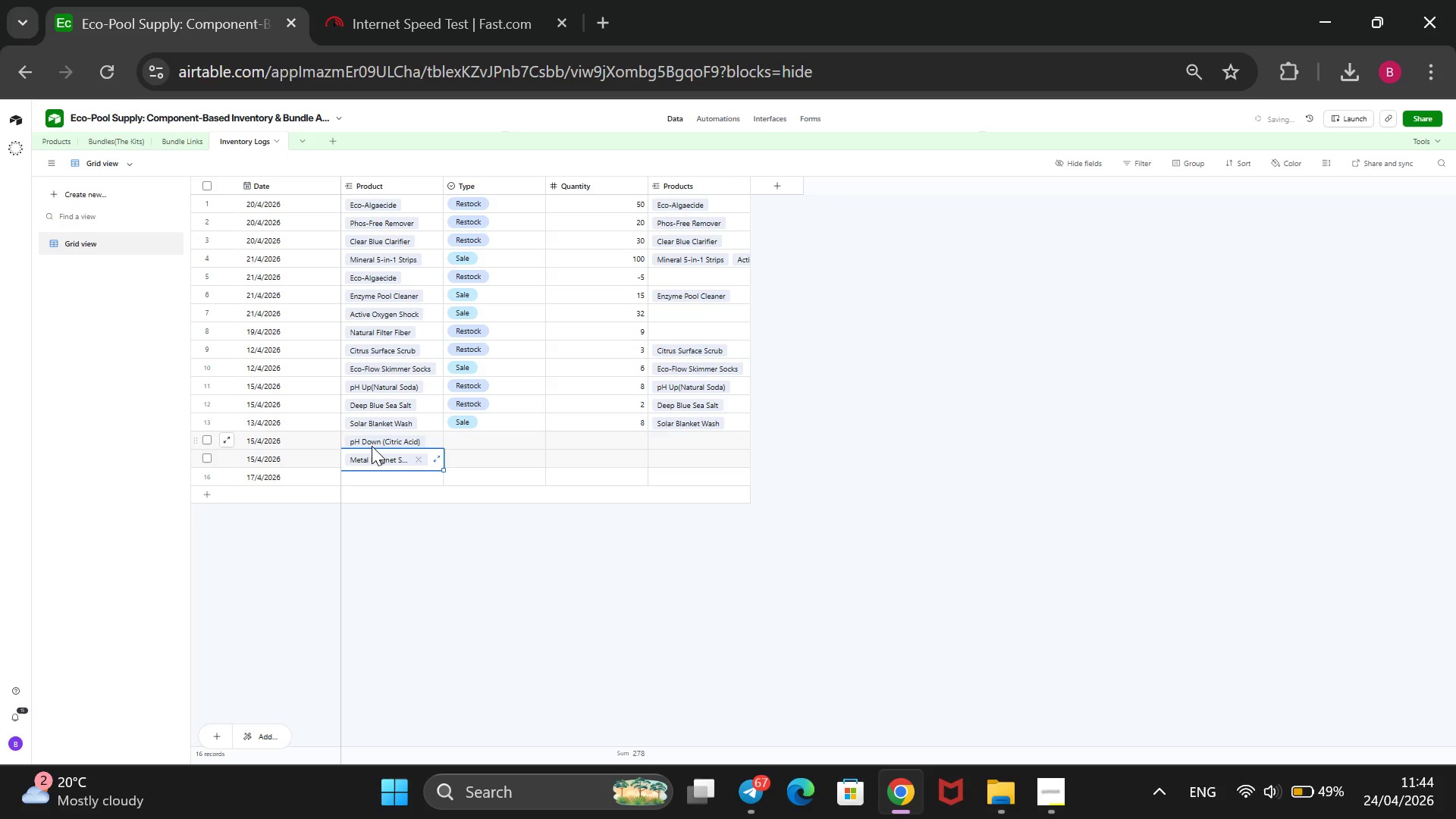 
key(ArrowDown)
 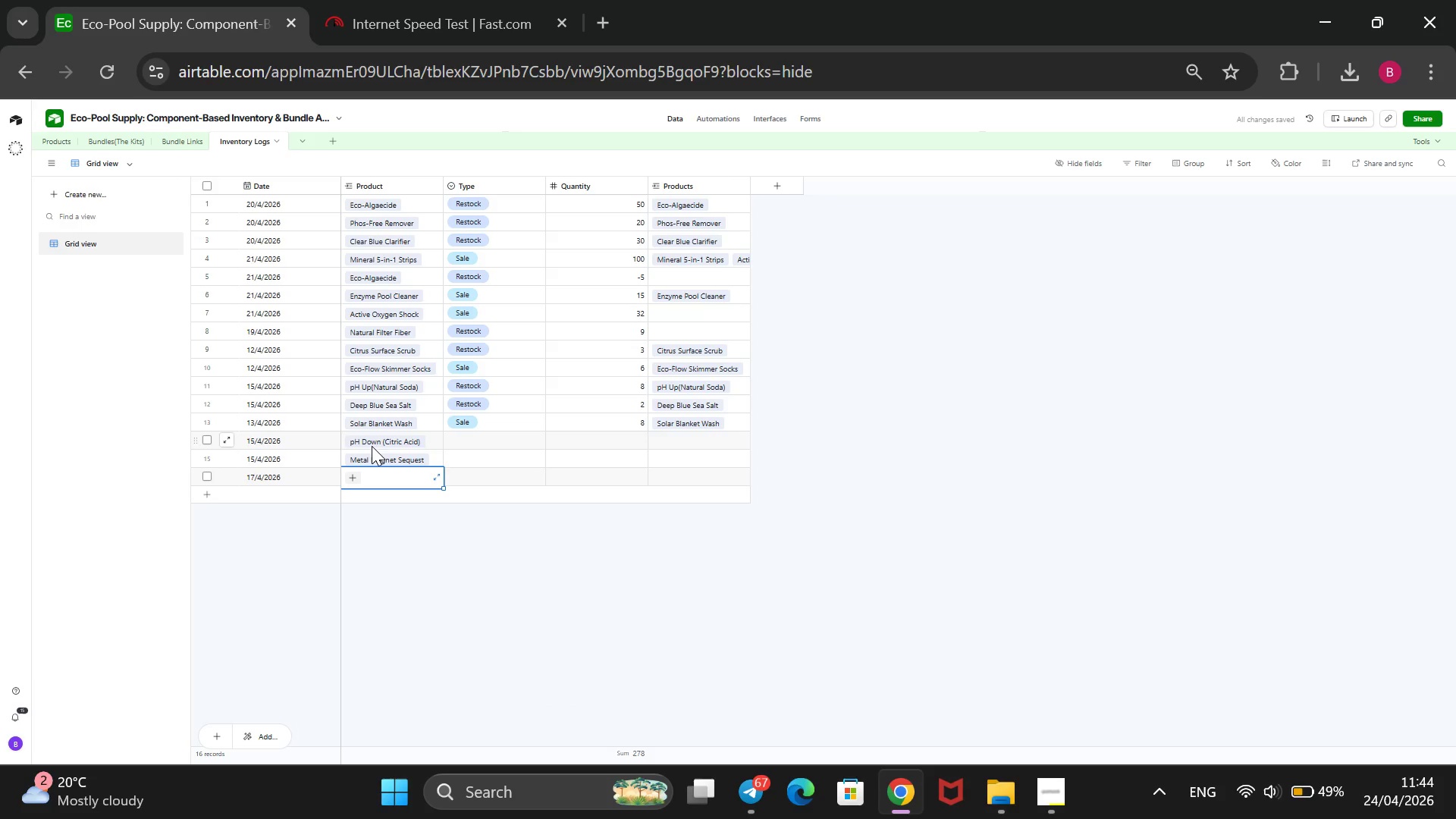 
key(Enter)
 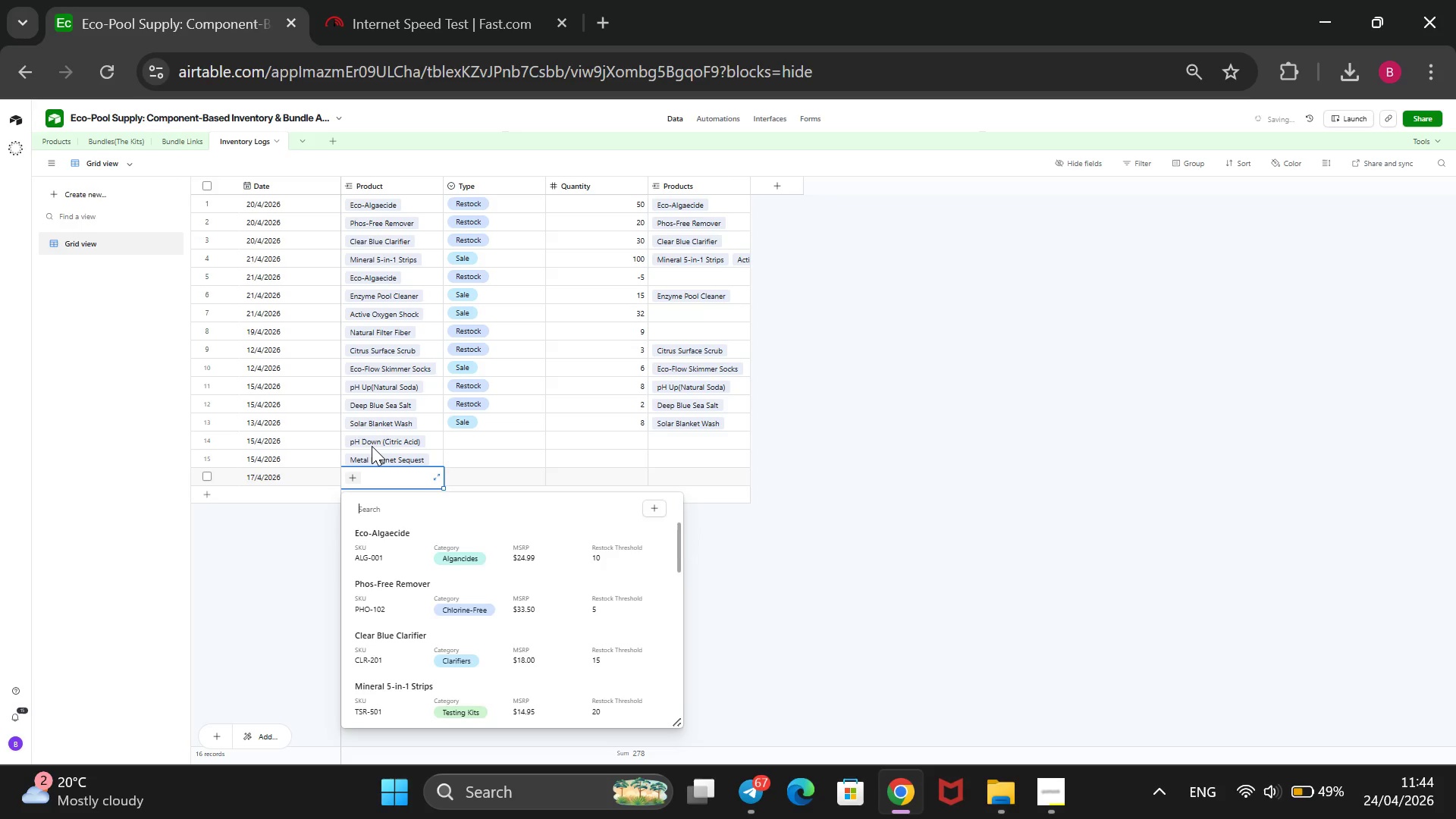 
key(ArrowDown)
 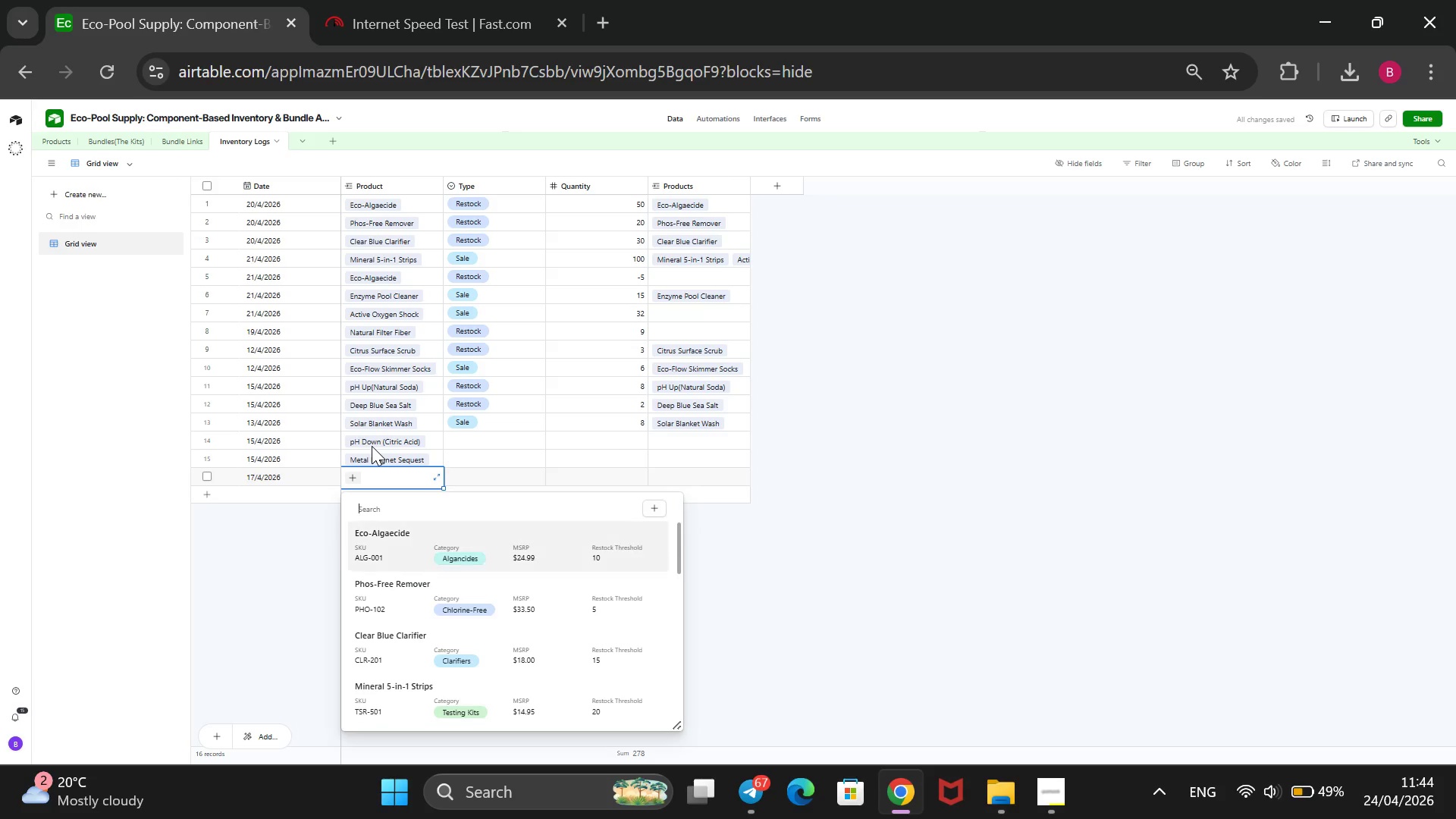 
key(ArrowDown)
 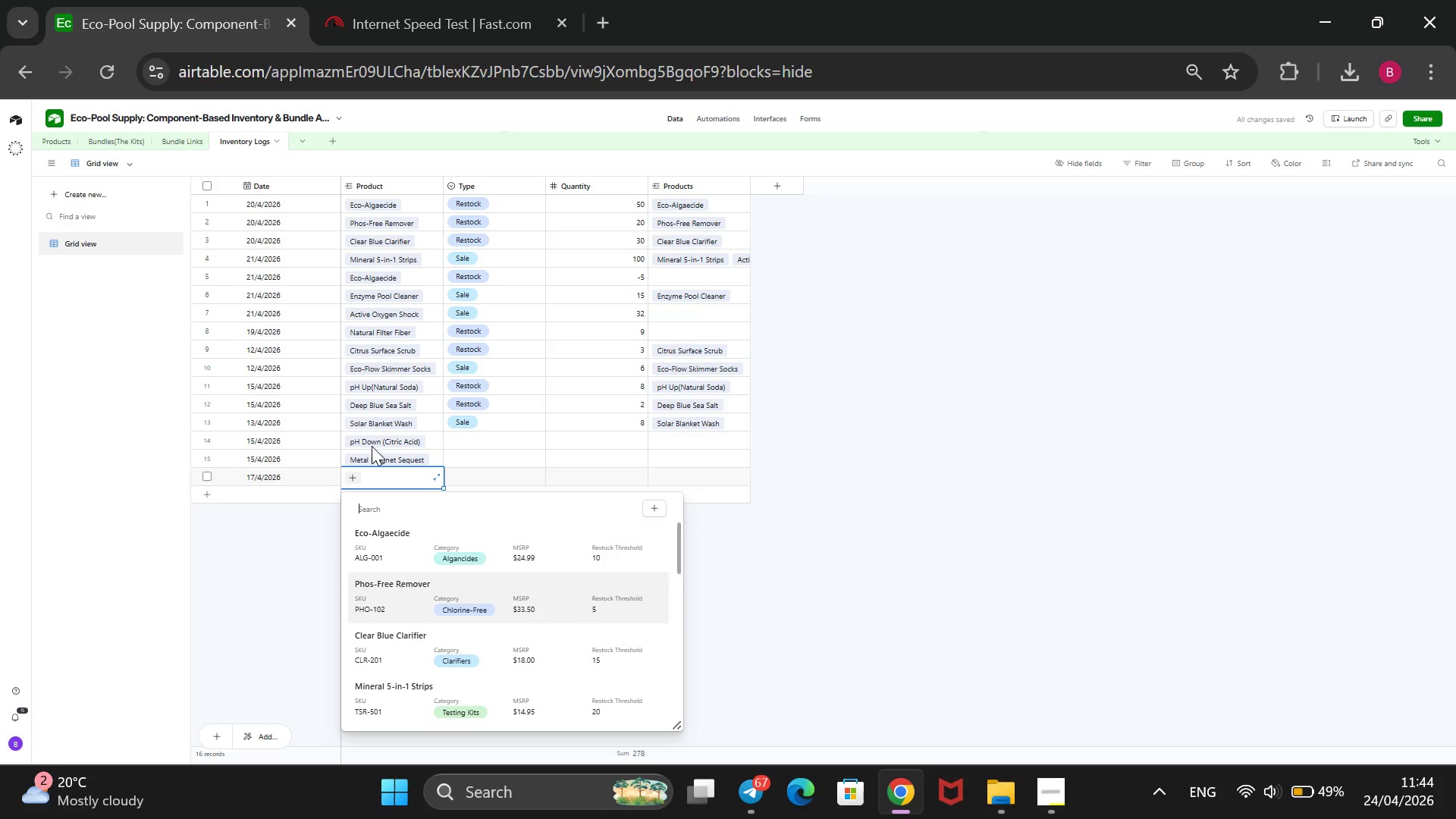 
key(ArrowDown)
 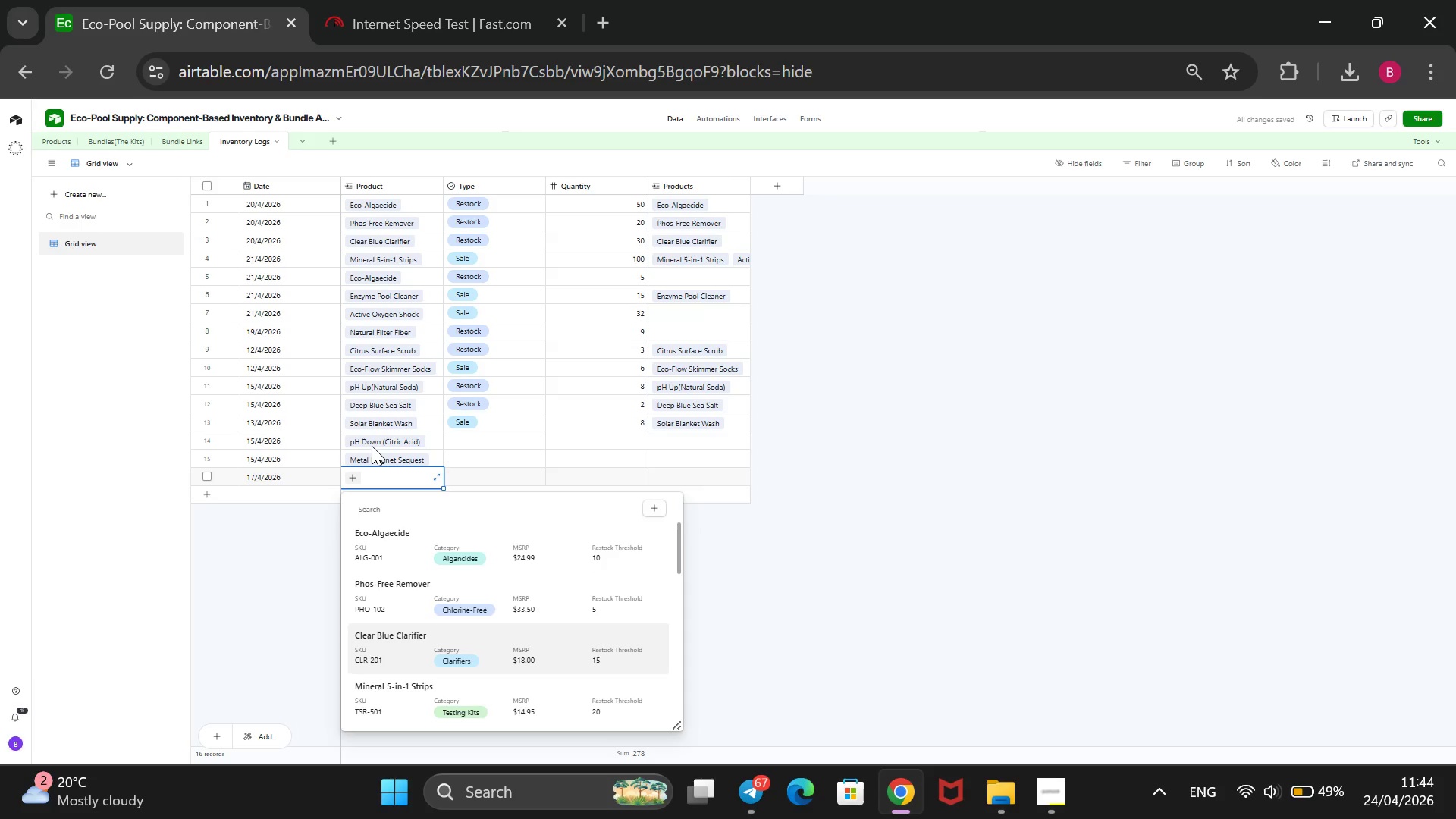 
key(ArrowDown)
 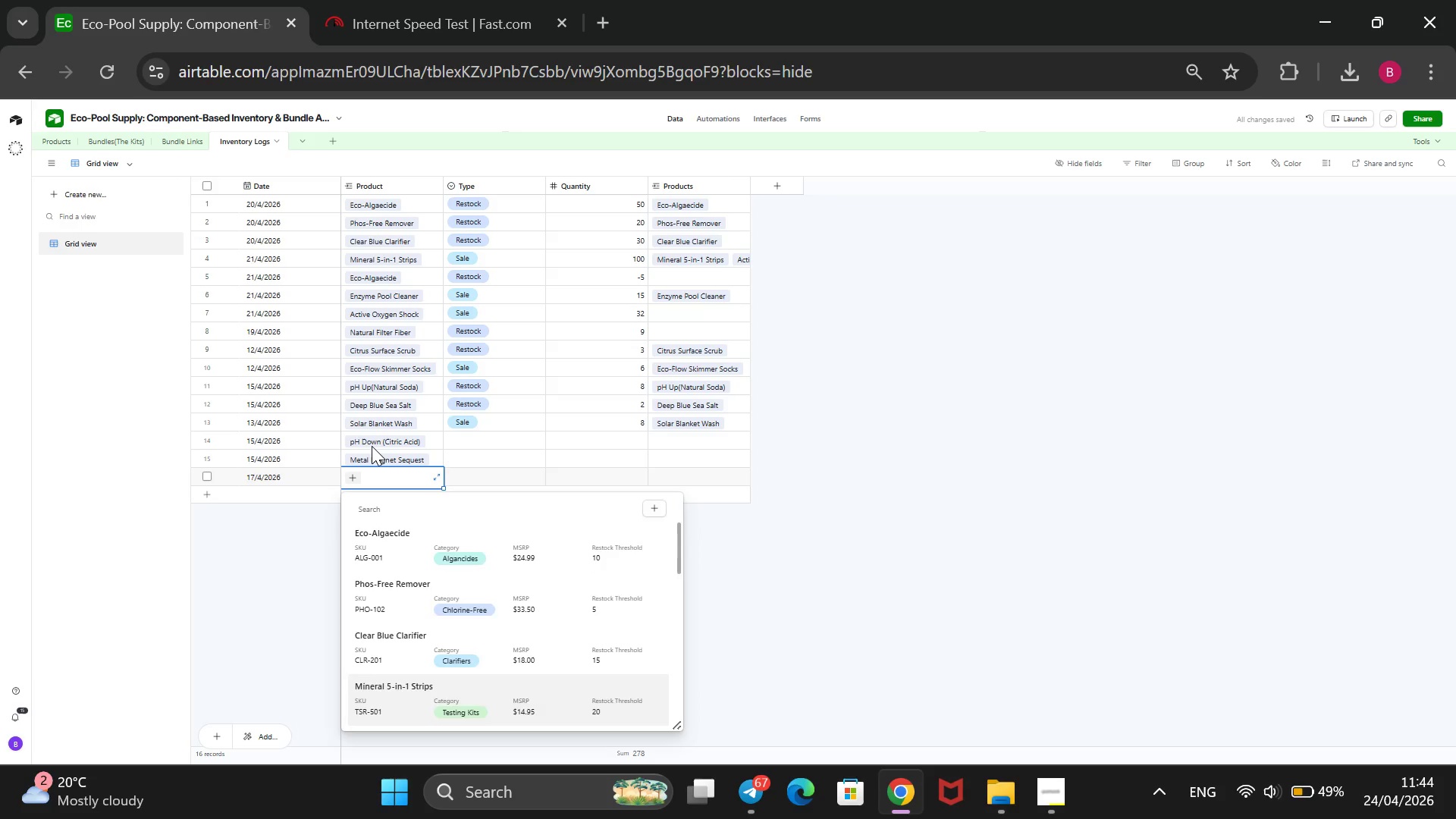 
key(ArrowDown)
 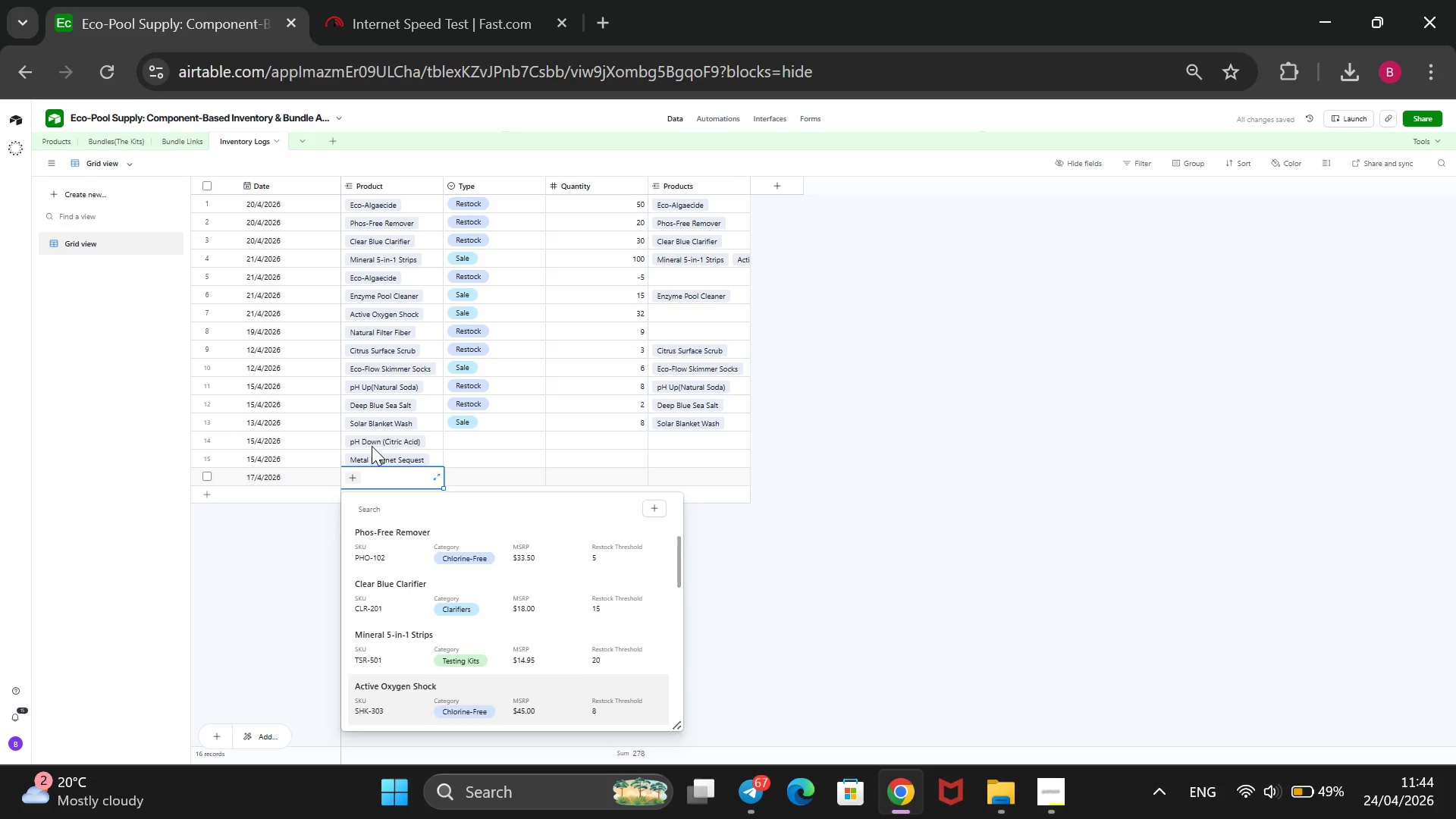 
key(ArrowDown)
 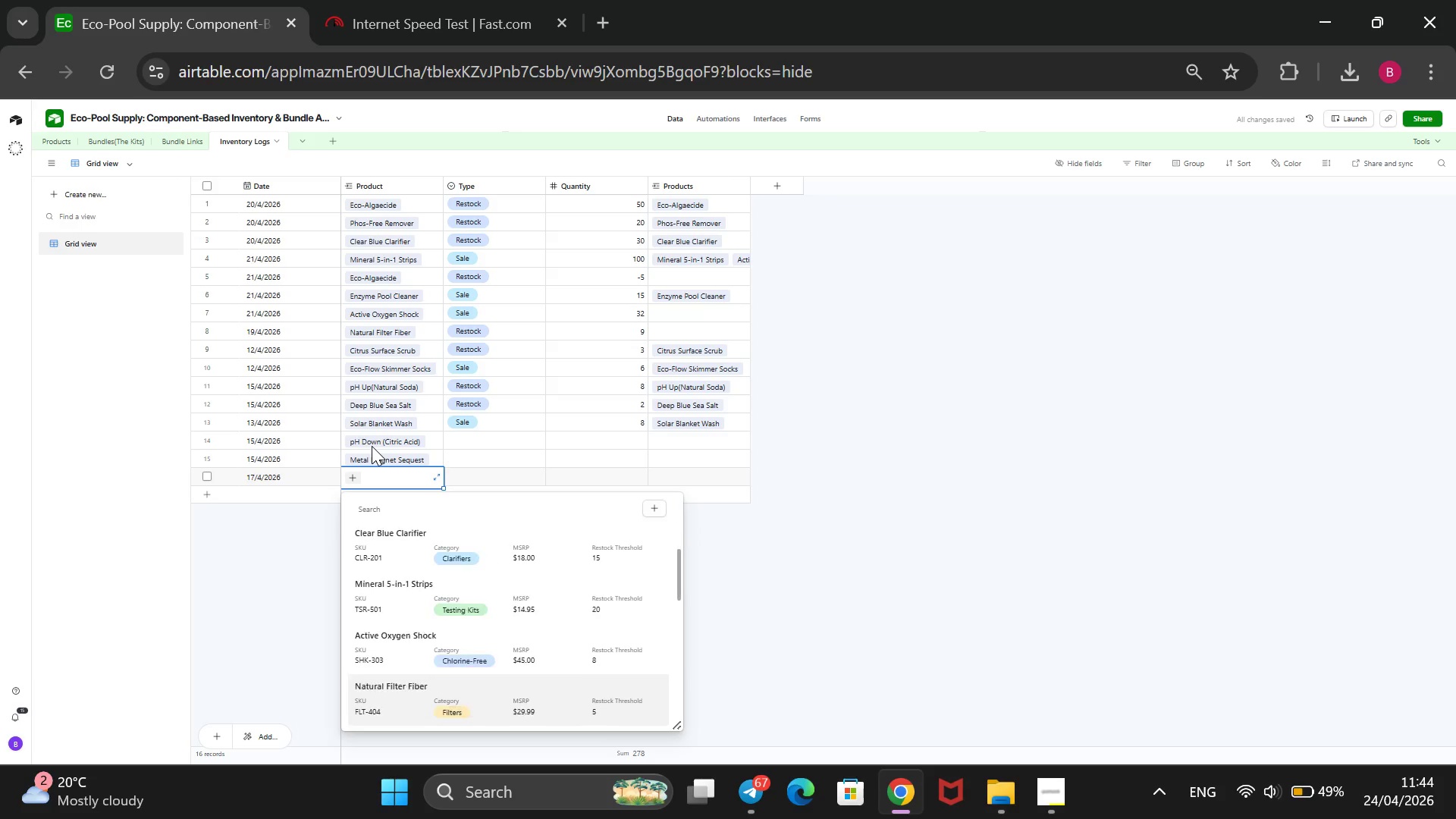 
key(ArrowDown)
 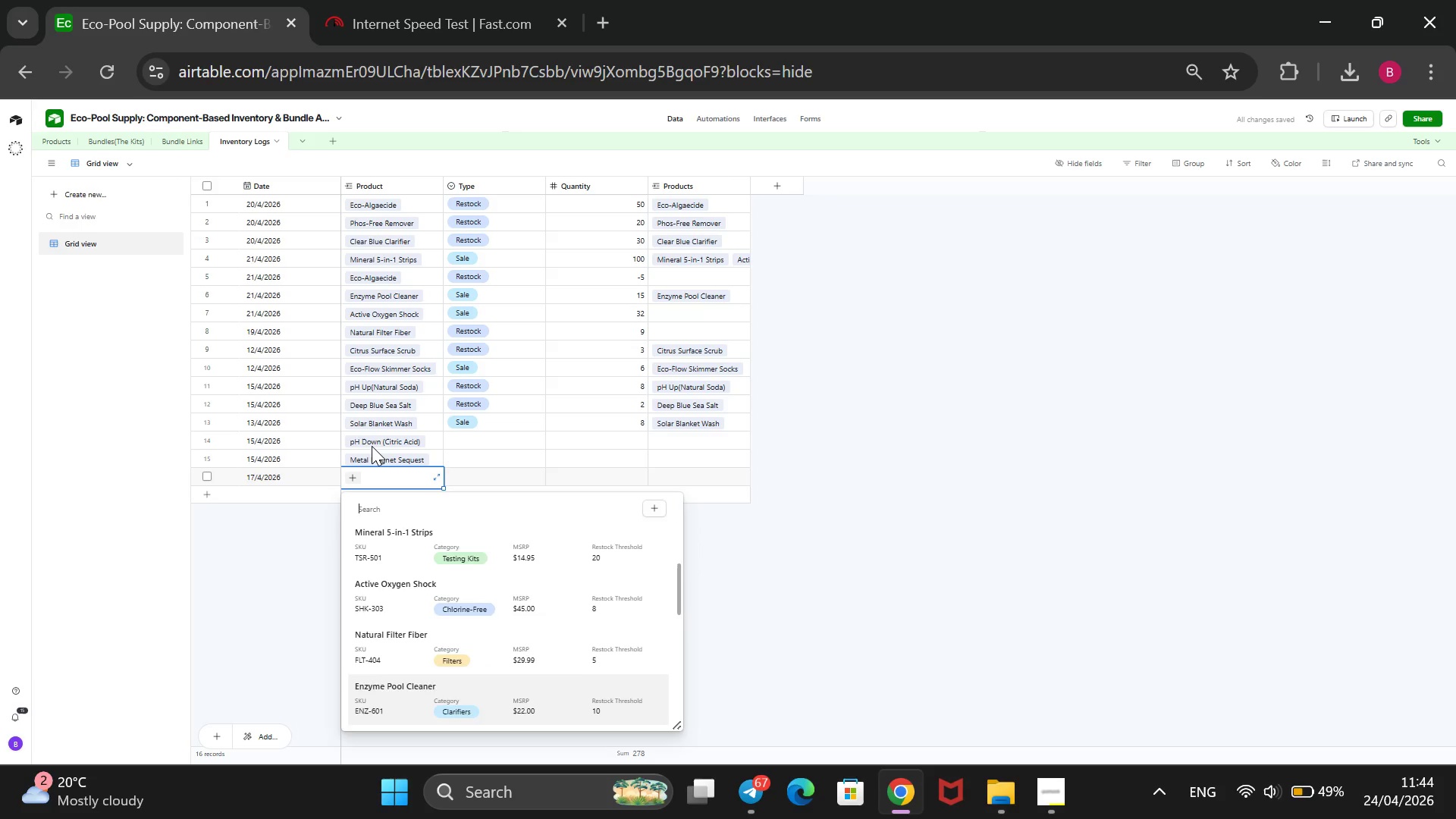 
key(ArrowDown)
 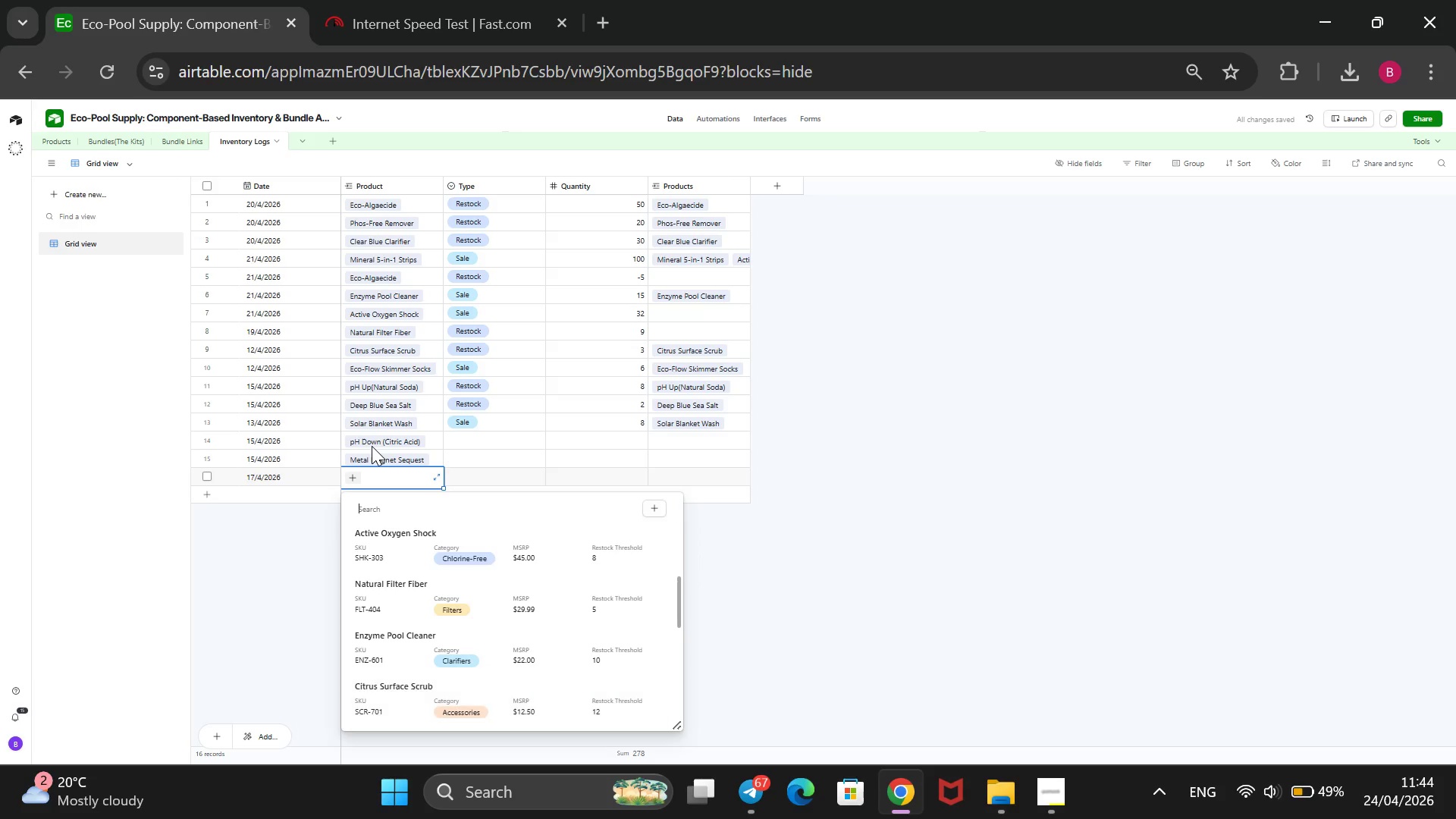 
key(ArrowDown)
 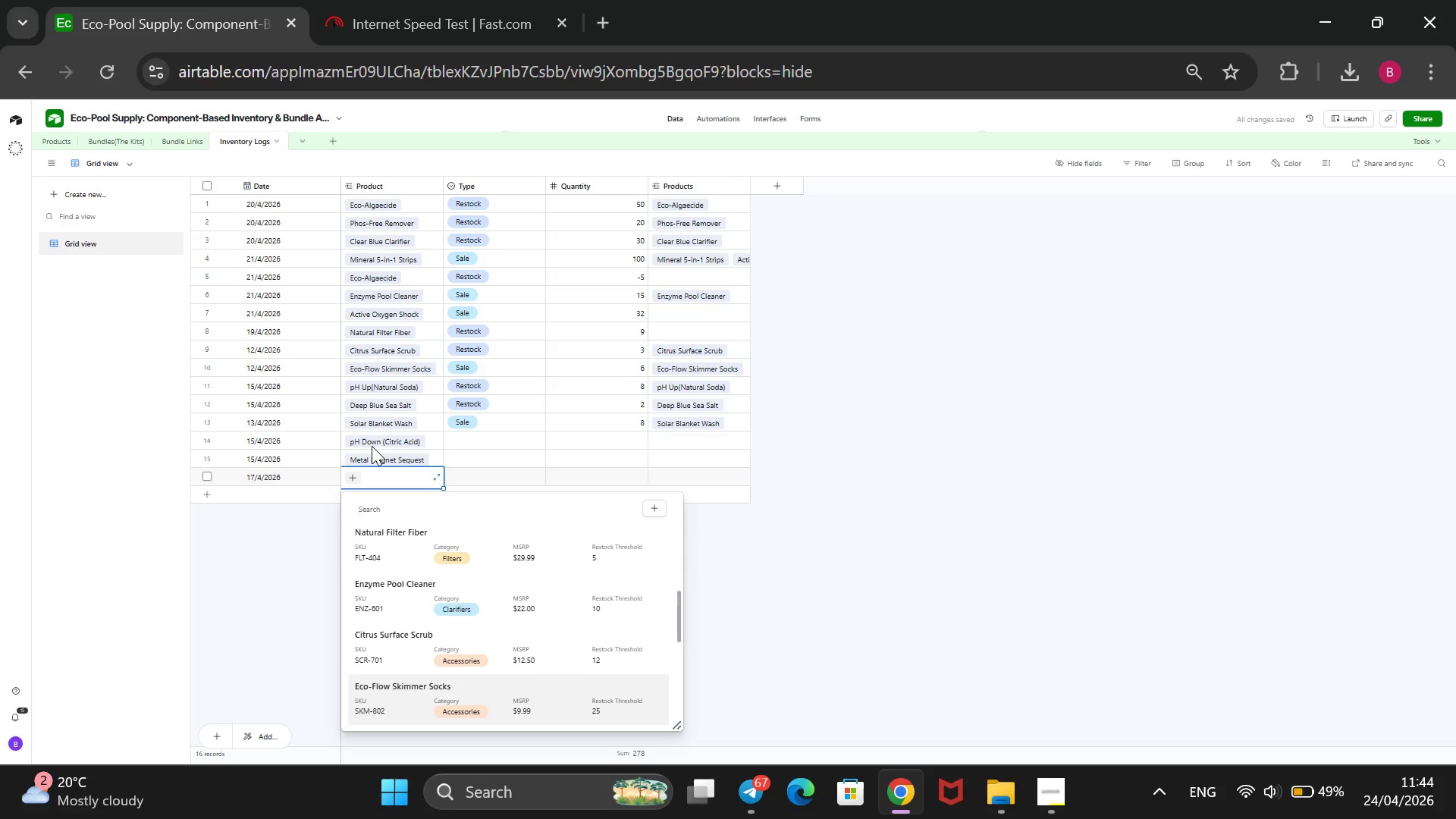 
key(ArrowDown)
 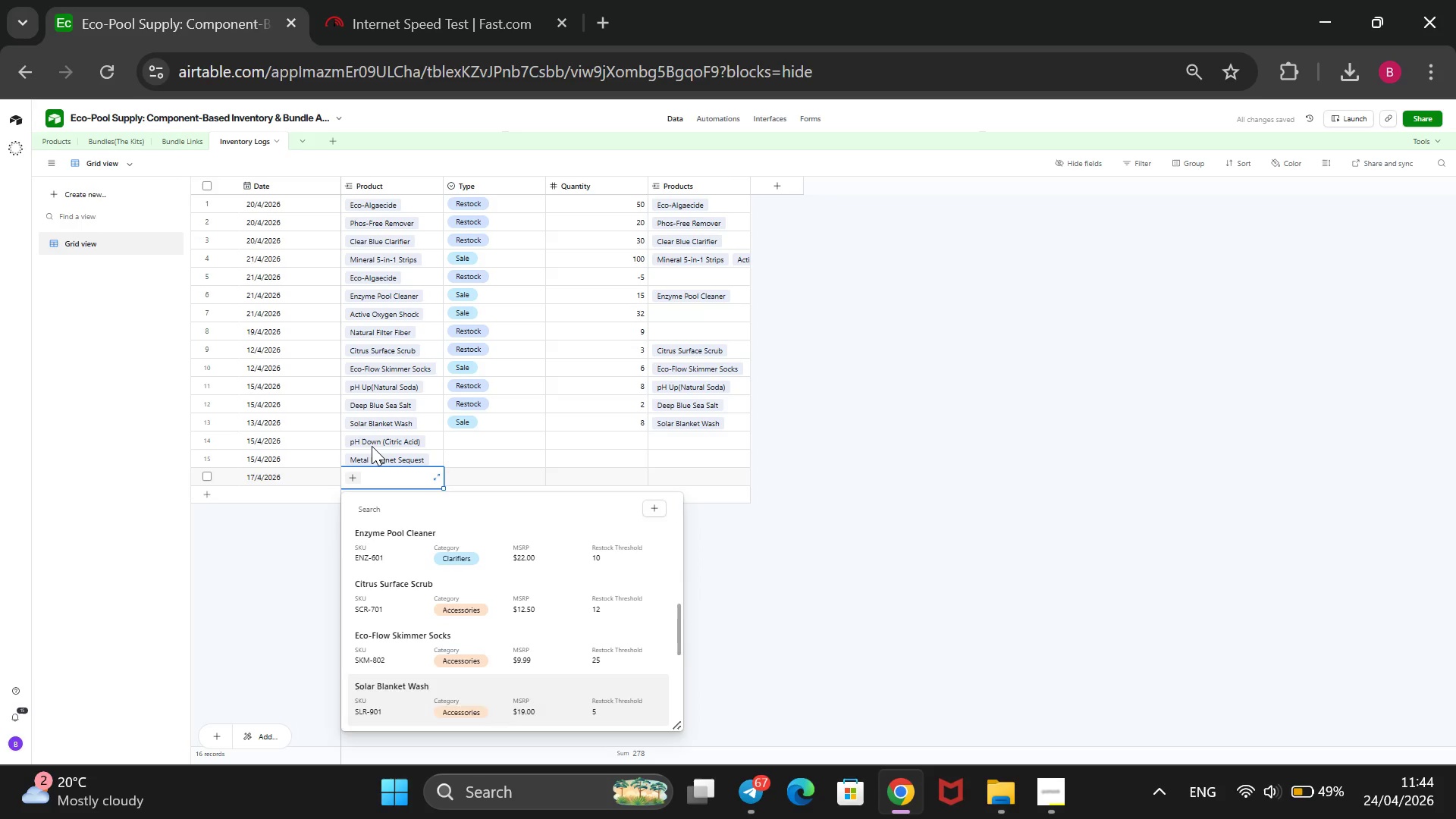 
key(ArrowDown)
 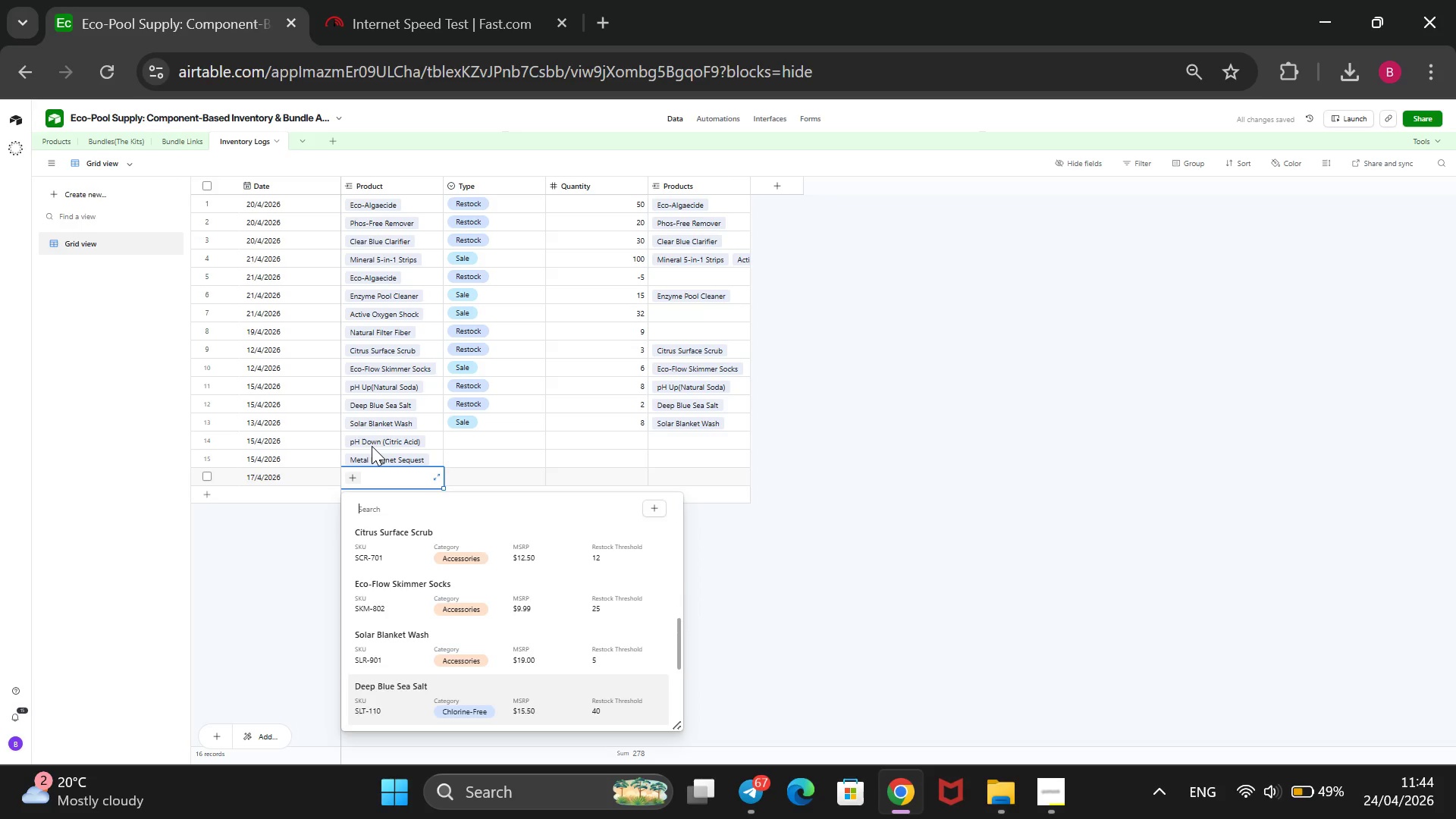 
key(ArrowDown)
 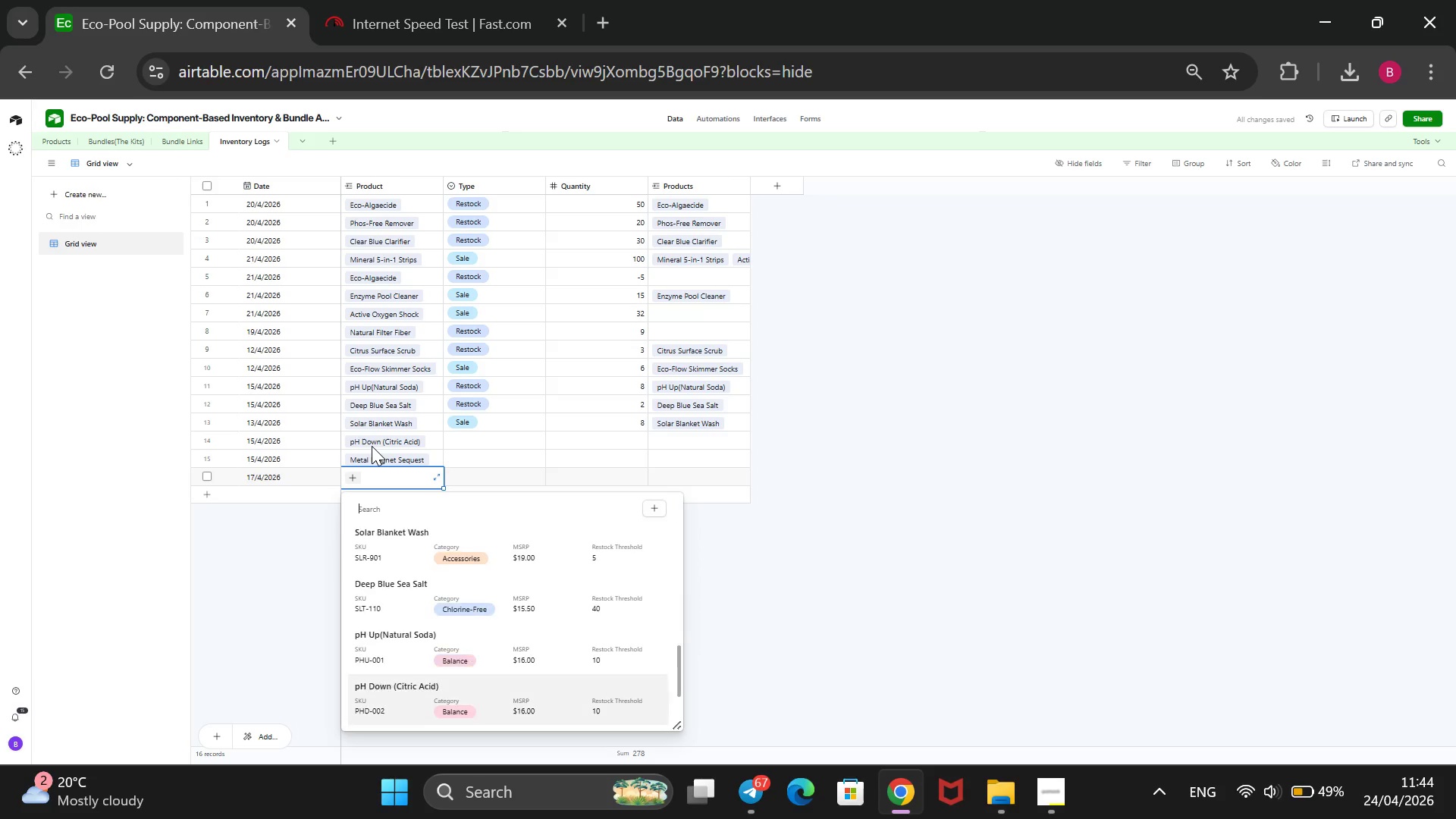 
key(ArrowDown)
 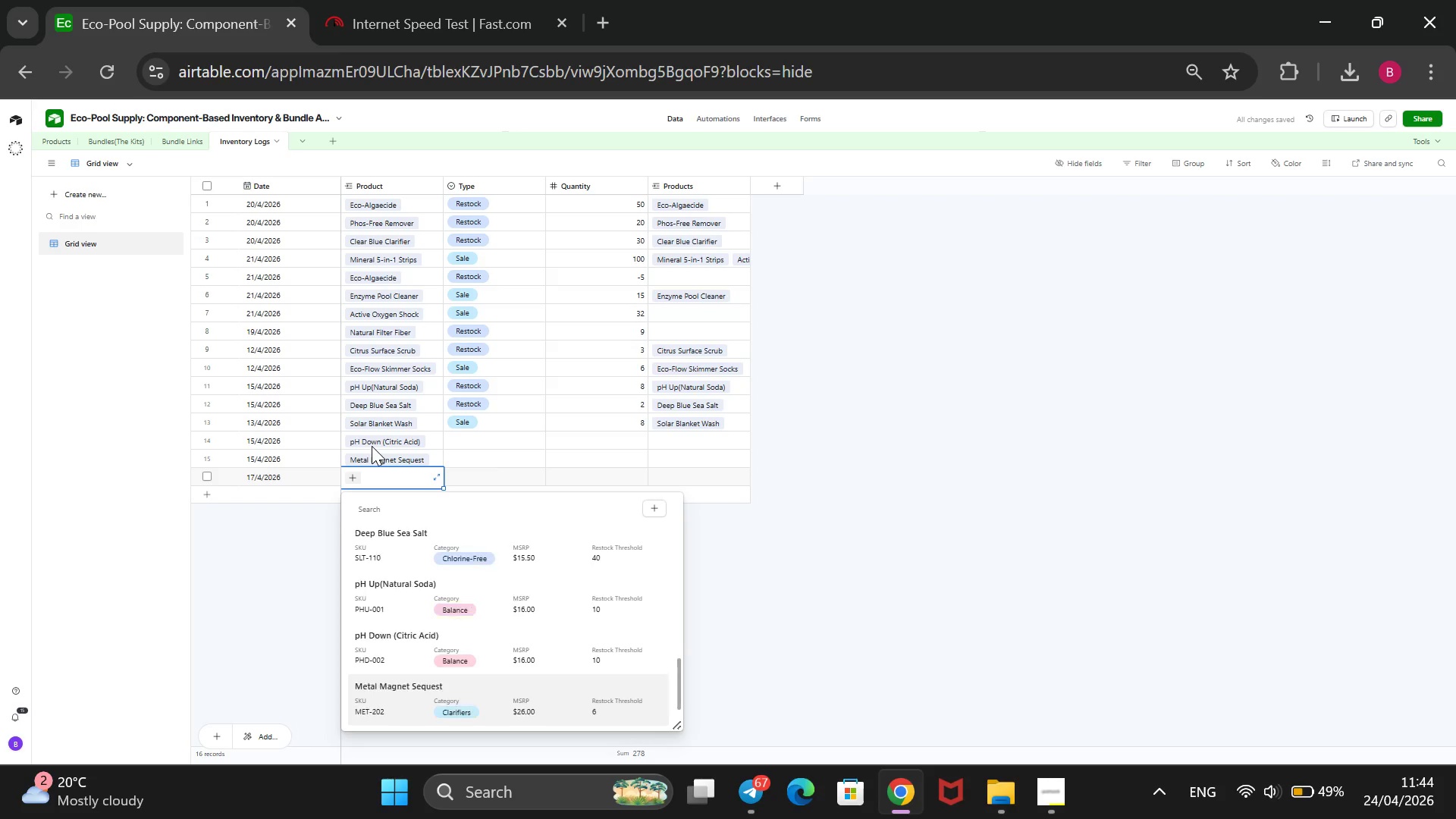 
key(ArrowDown)
 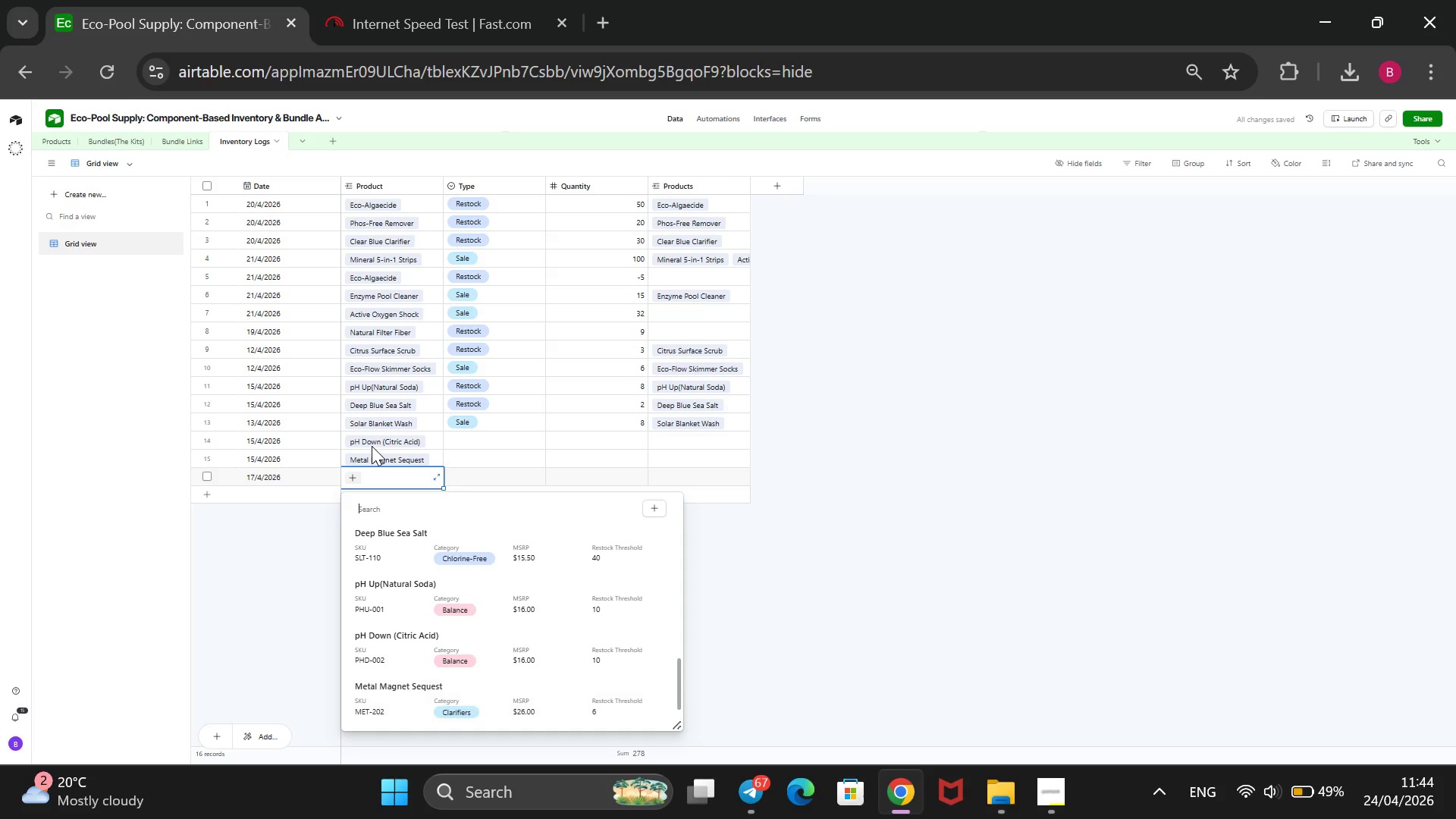 
key(ArrowDown)
 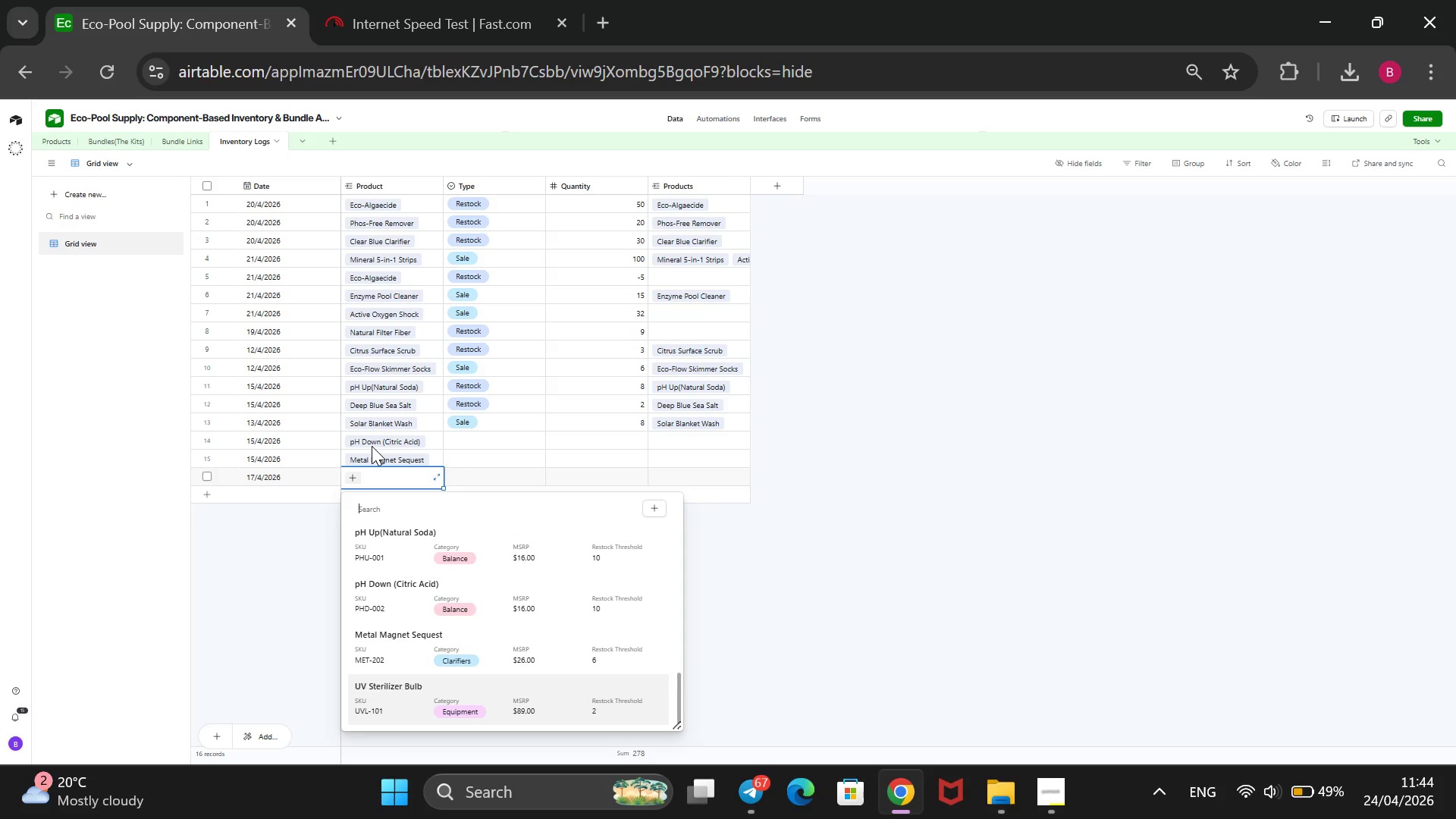 
key(Enter)
 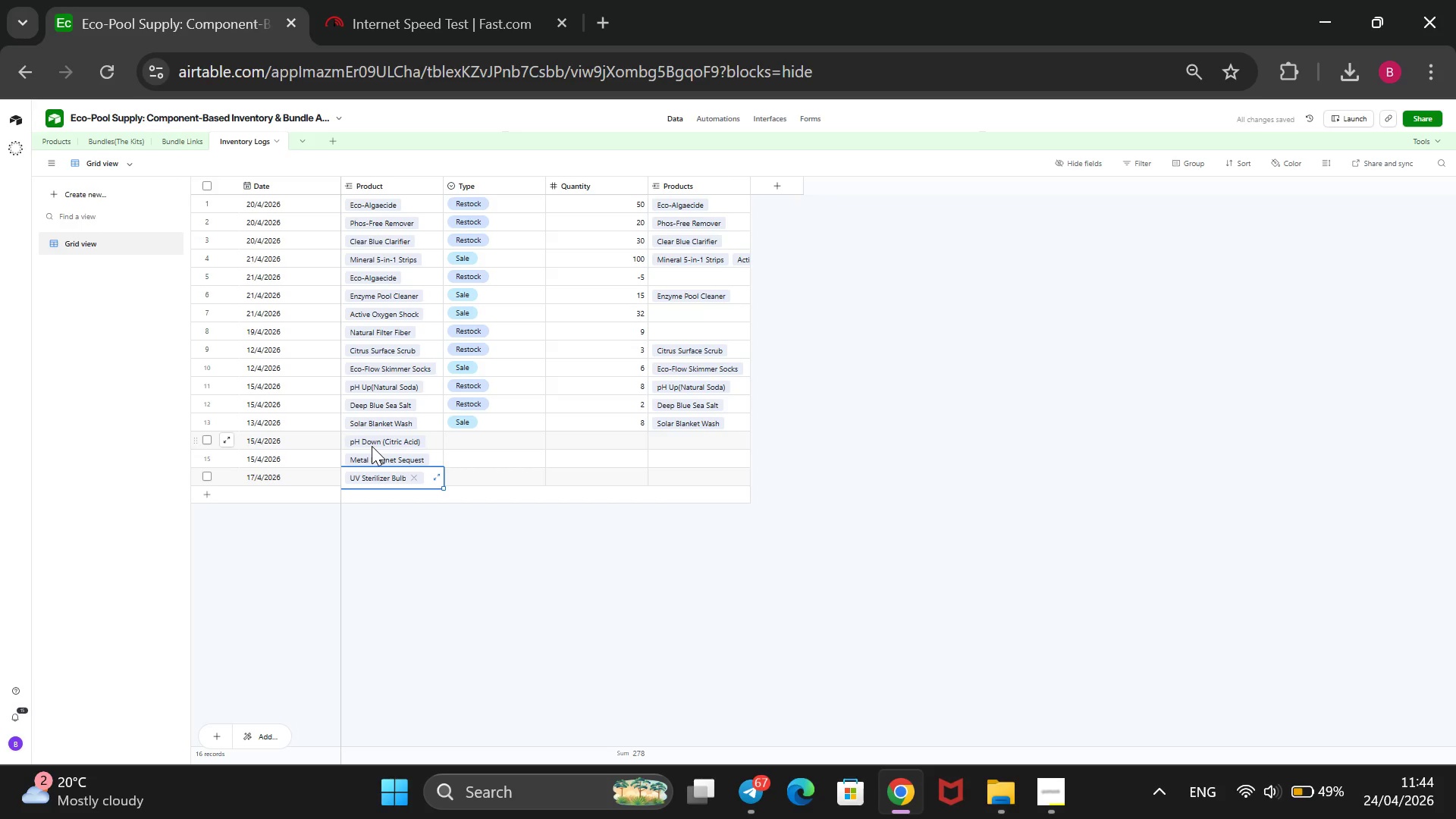 
key(ArrowRight)
 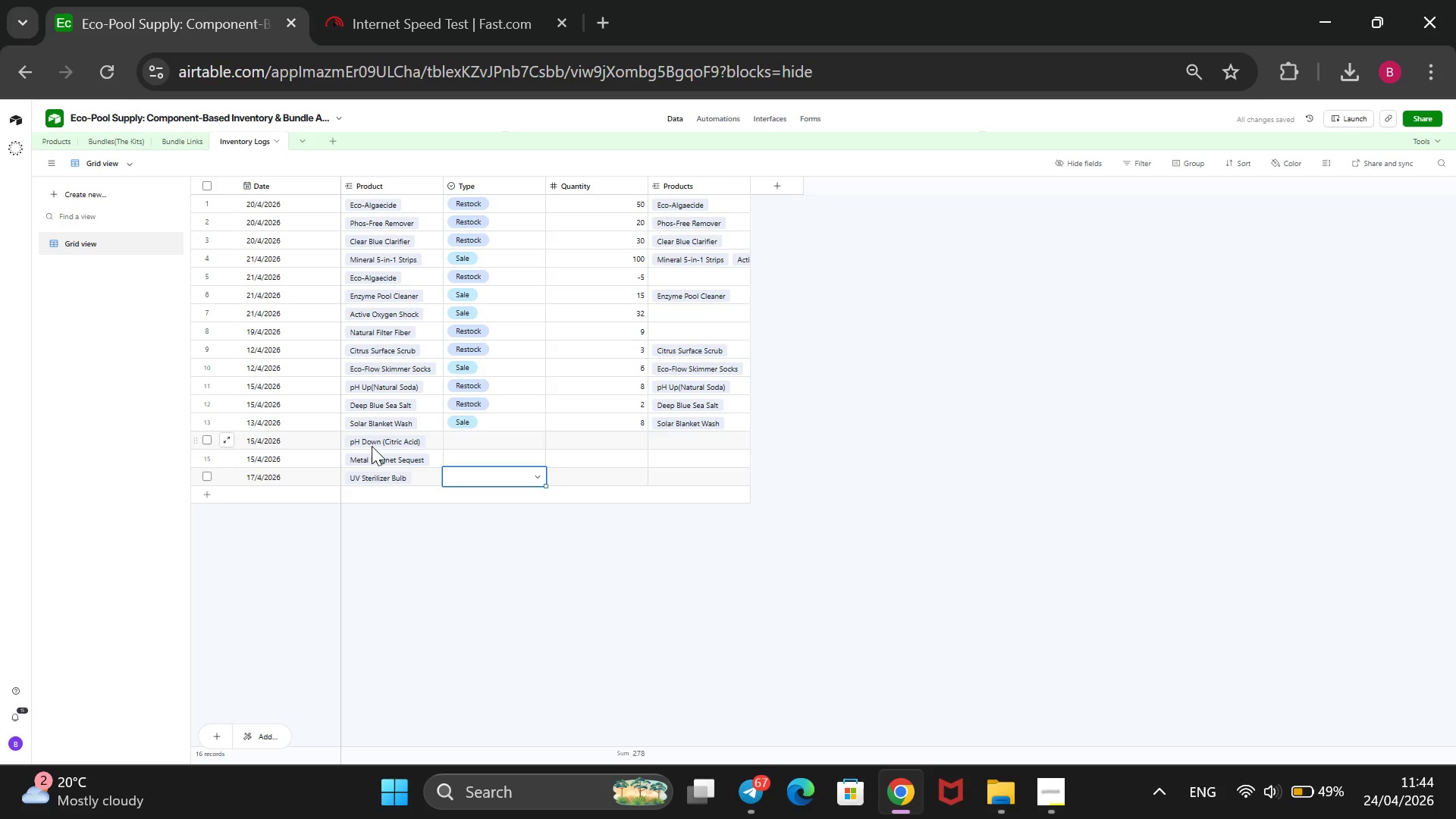 
key(Enter)
 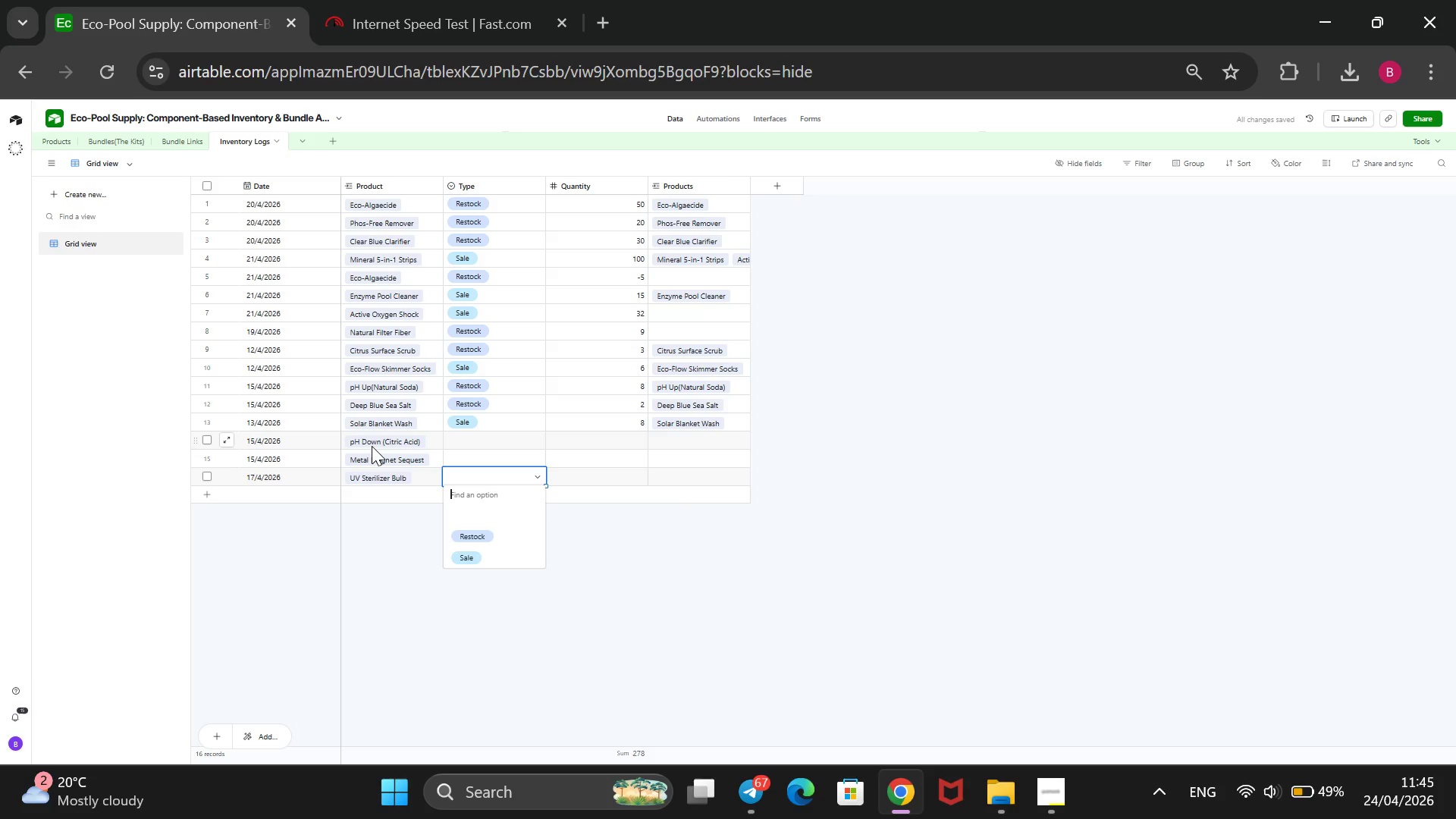 
key(ArrowDown)
 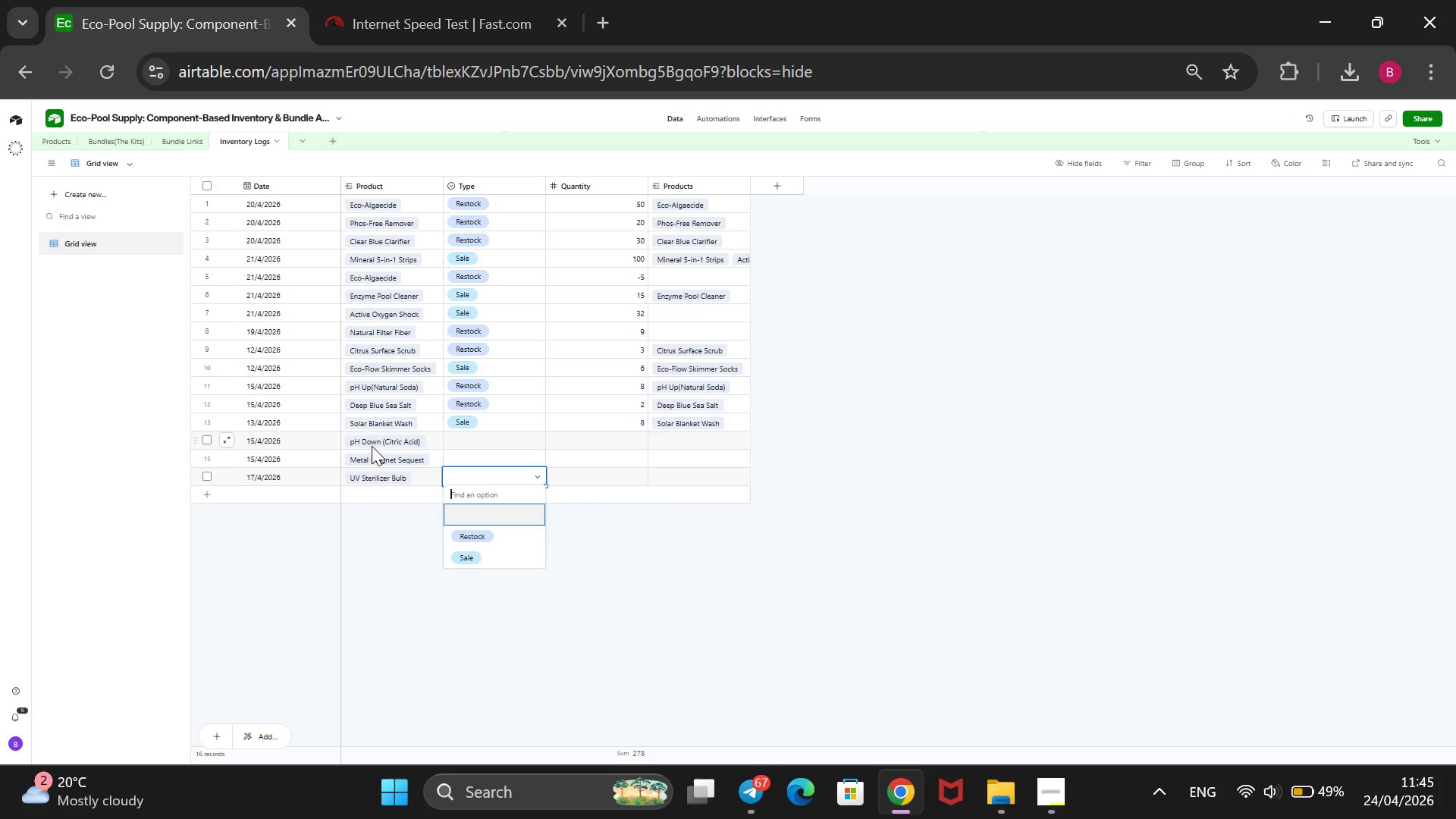 
key(ArrowDown)
 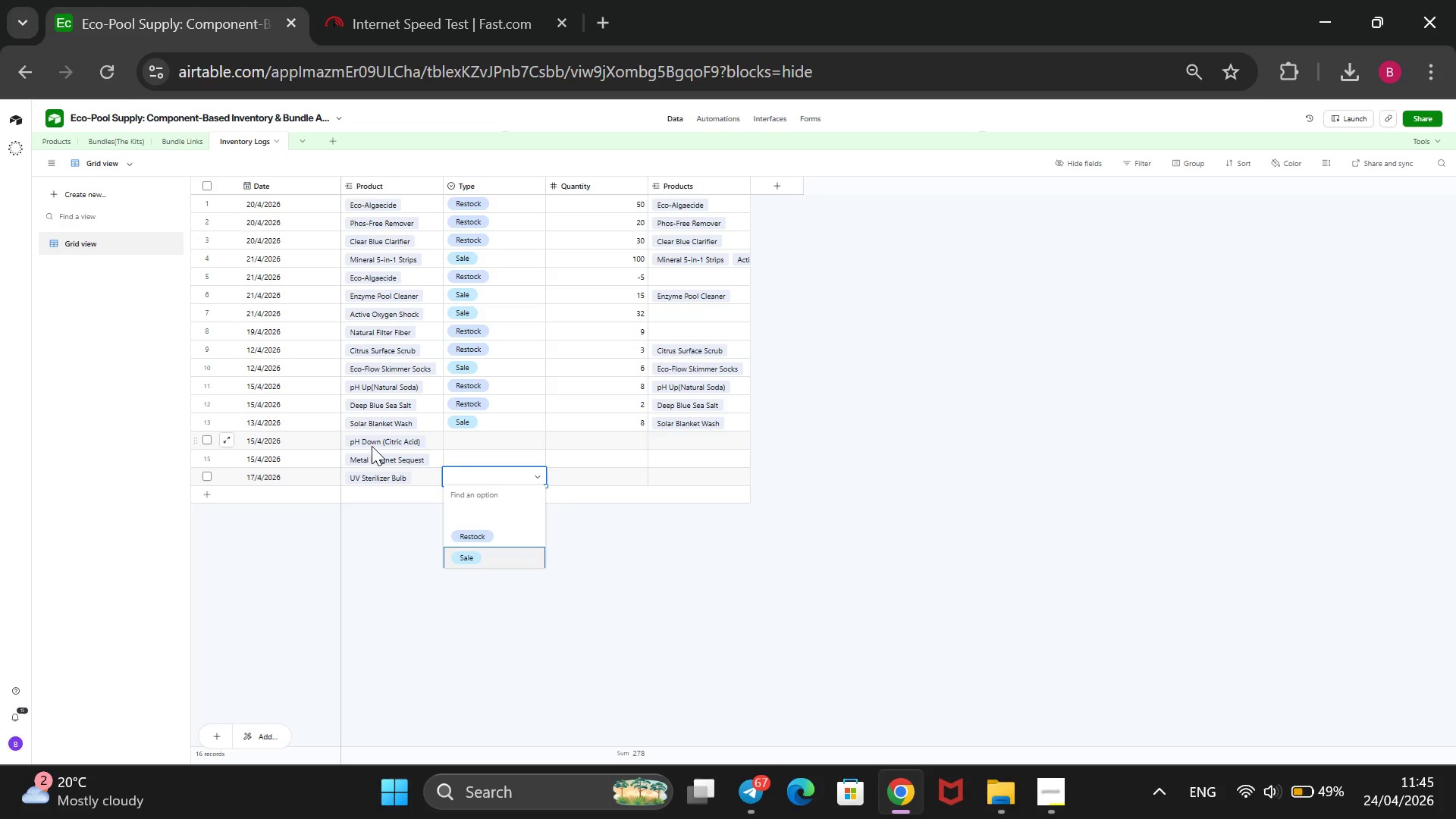 
key(ArrowDown)
 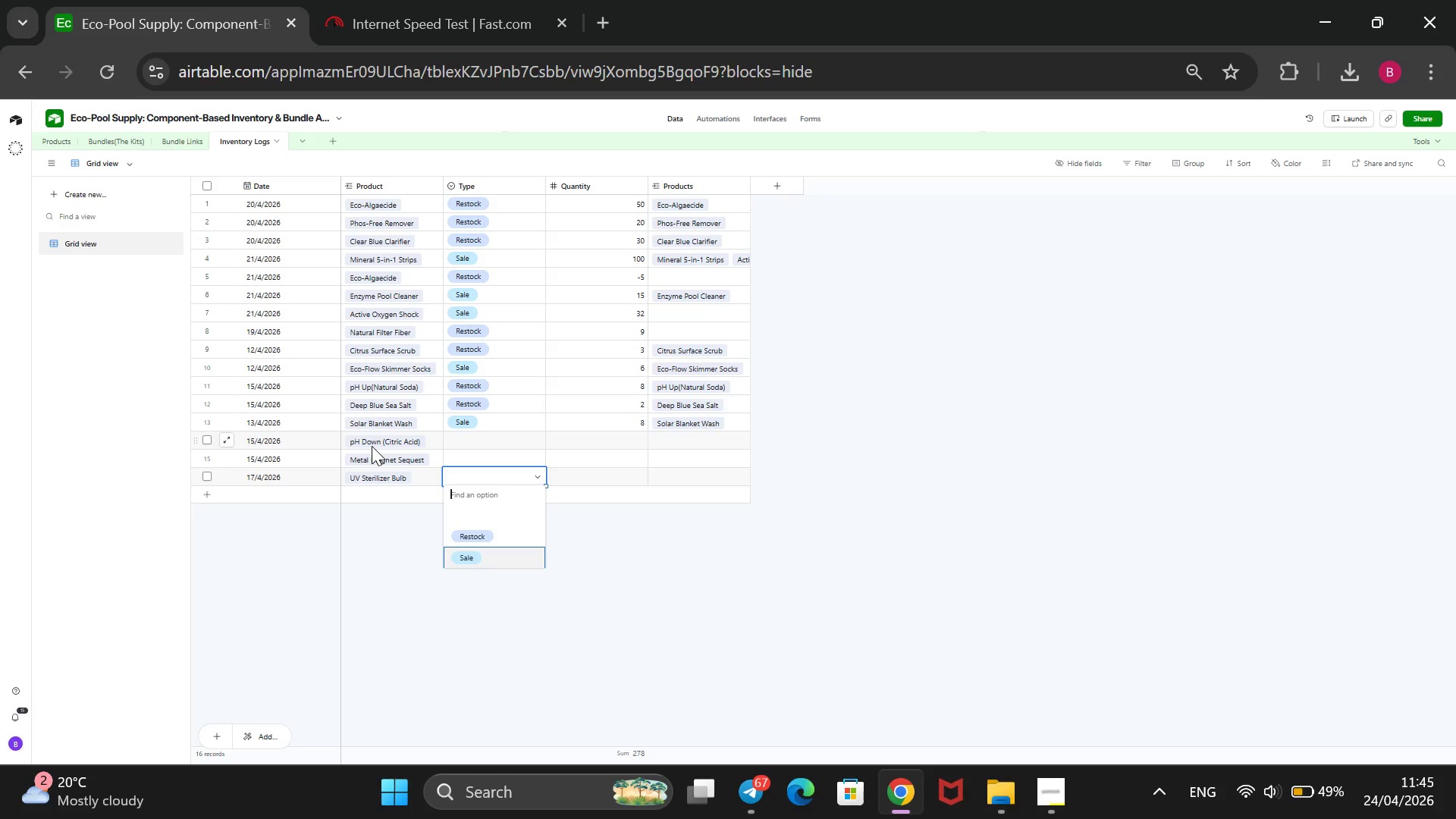 
key(Enter)
 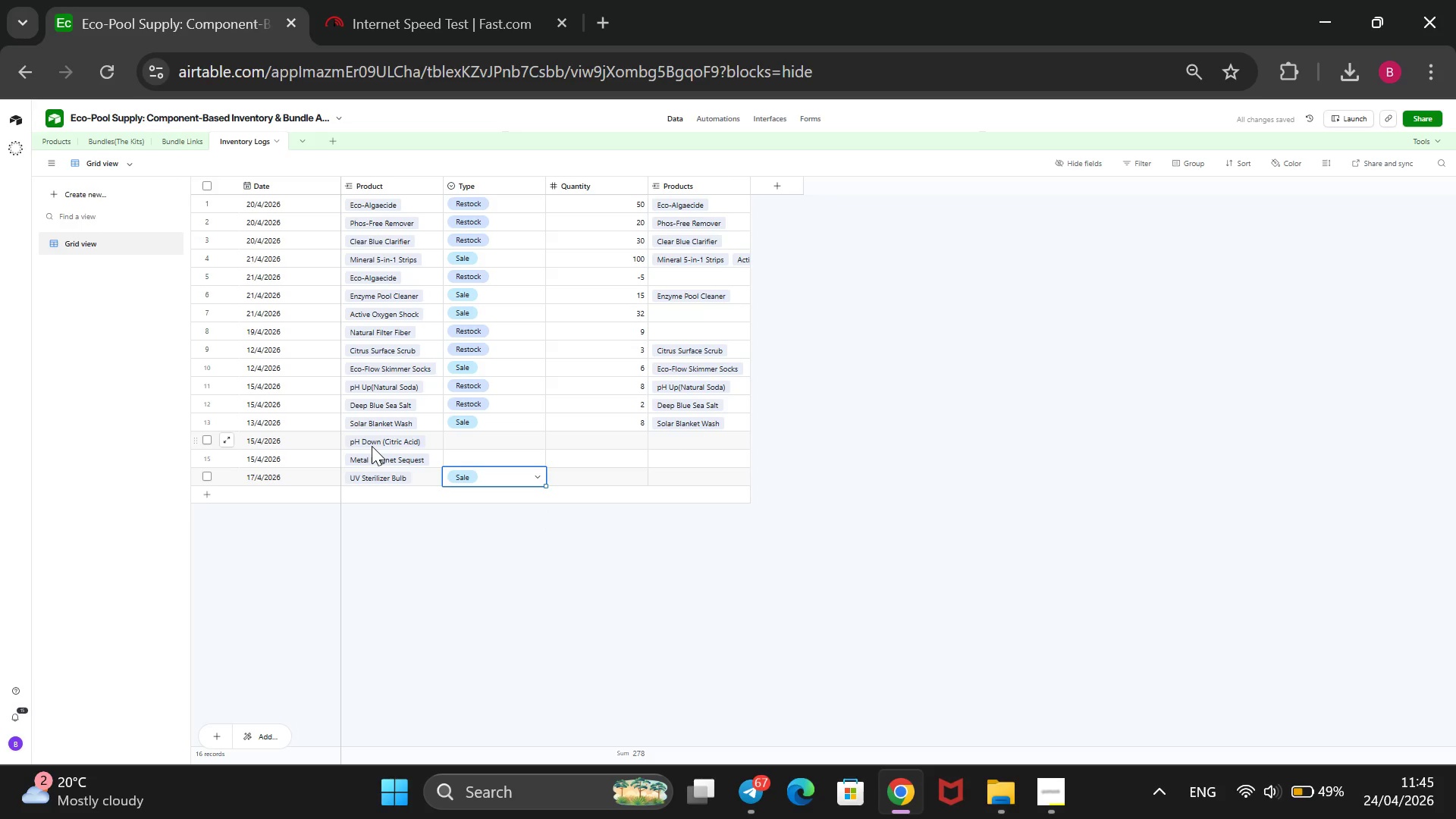 
key(ArrowUp)
 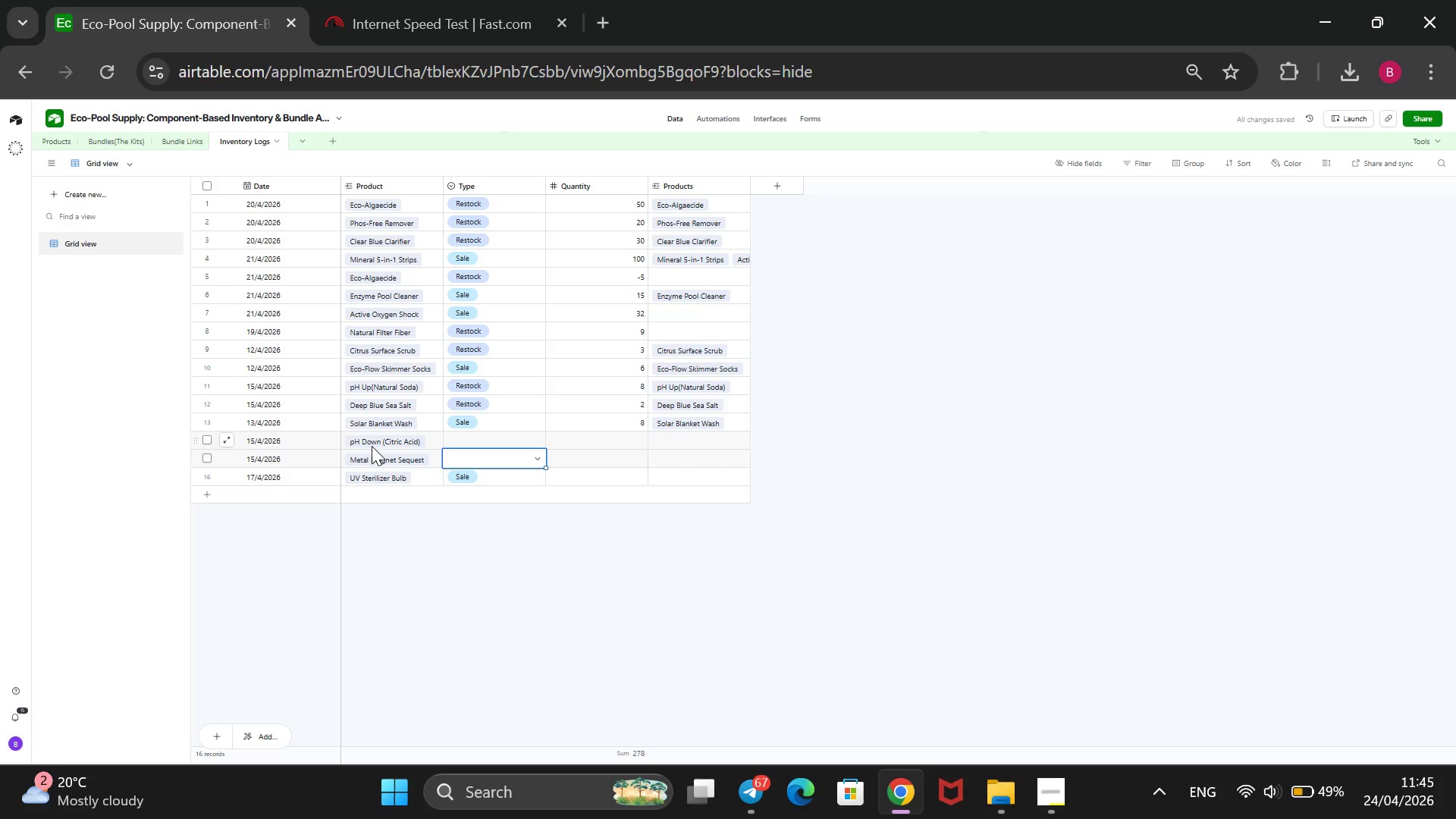 
key(Enter)
 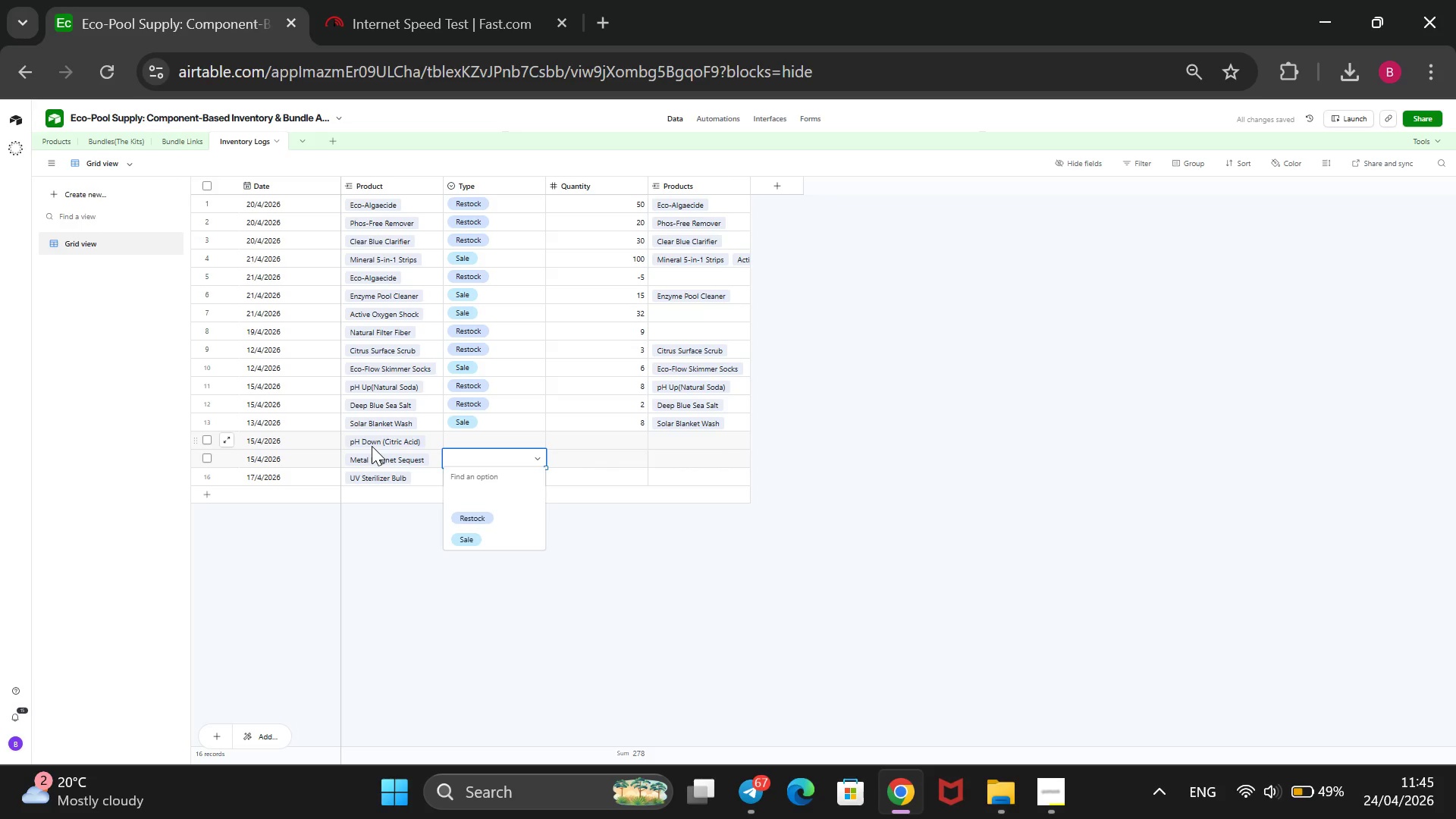 
key(ArrowDown)
 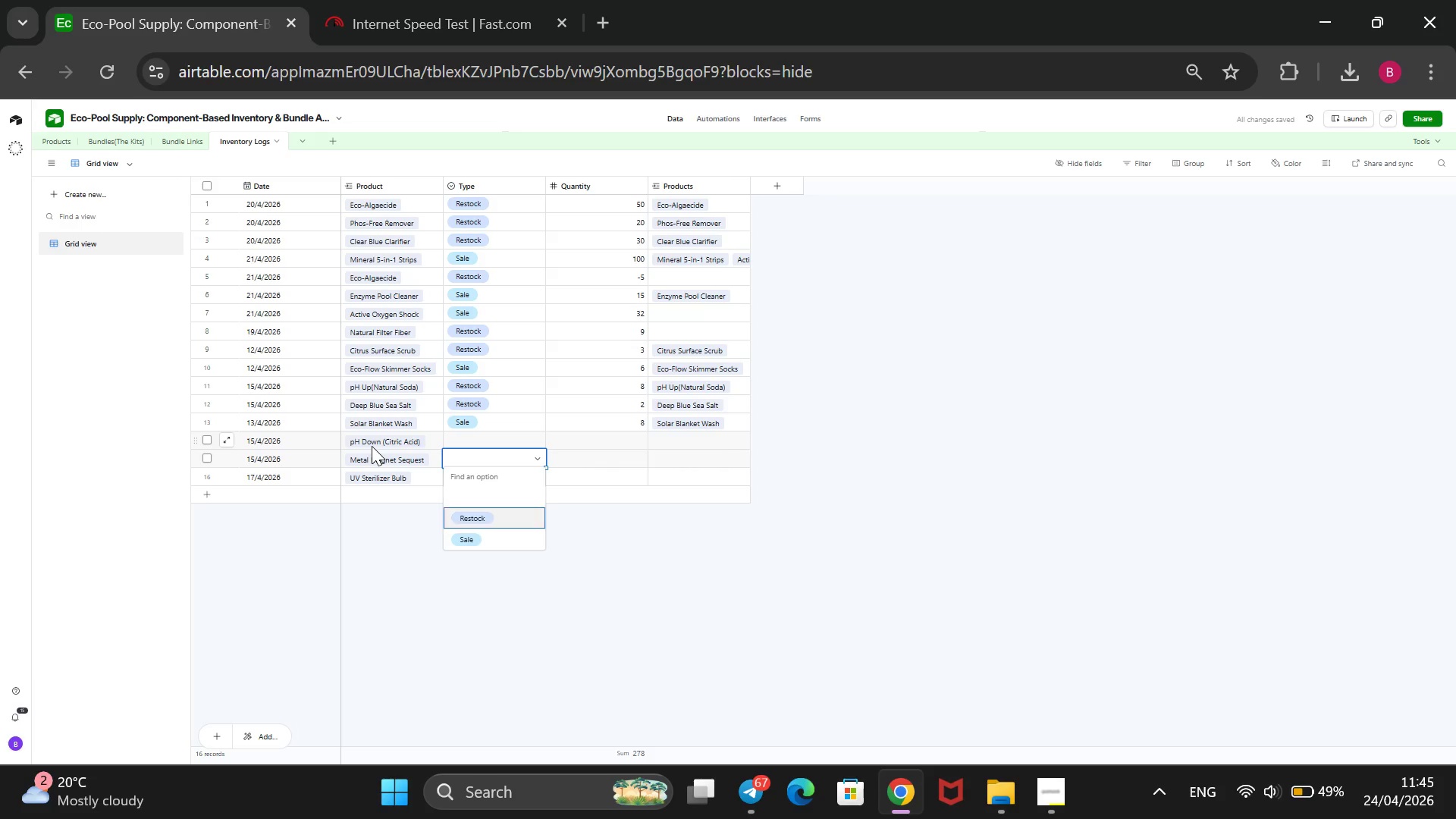 
key(ArrowDown)
 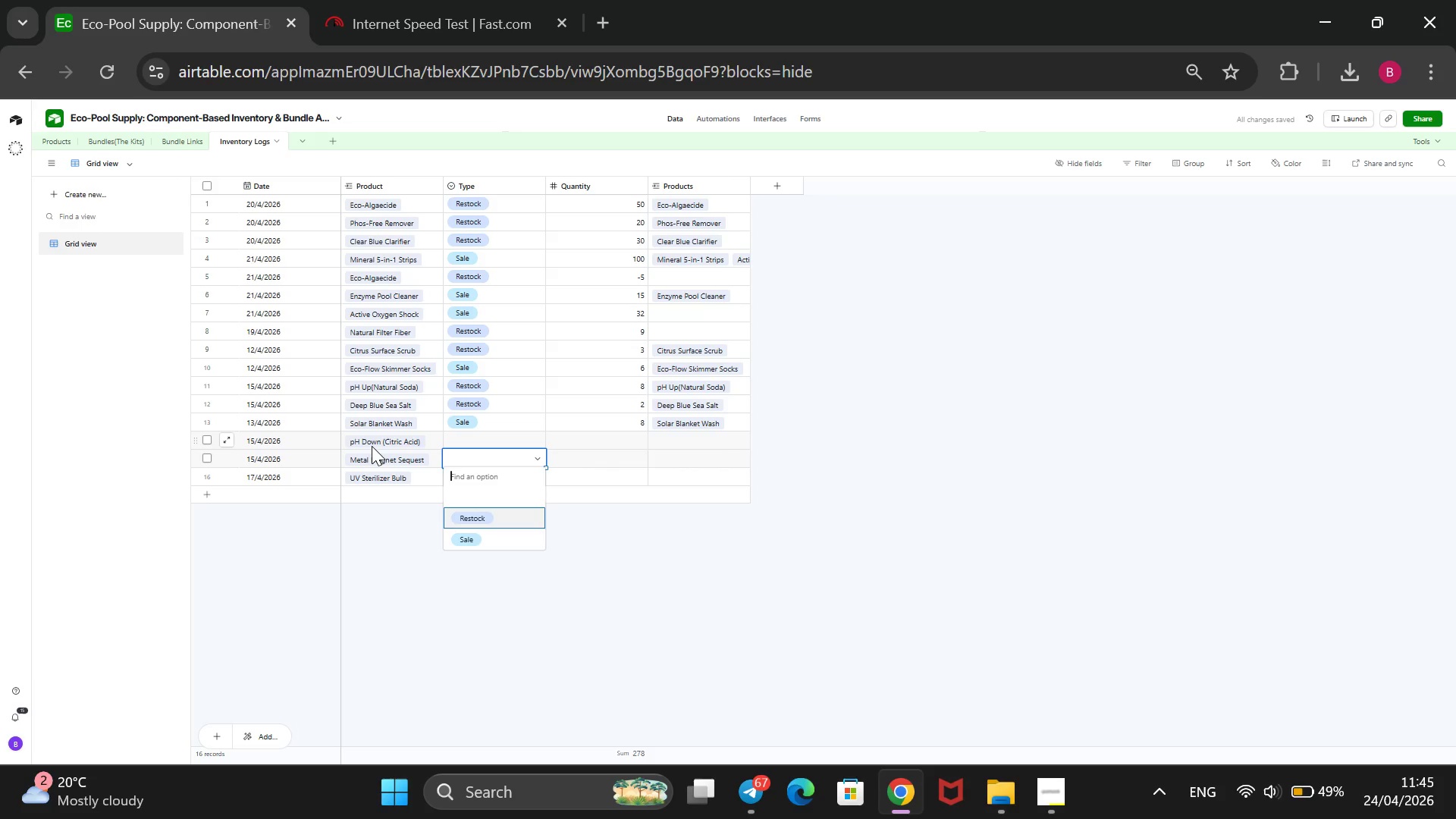 
key(ArrowDown)
 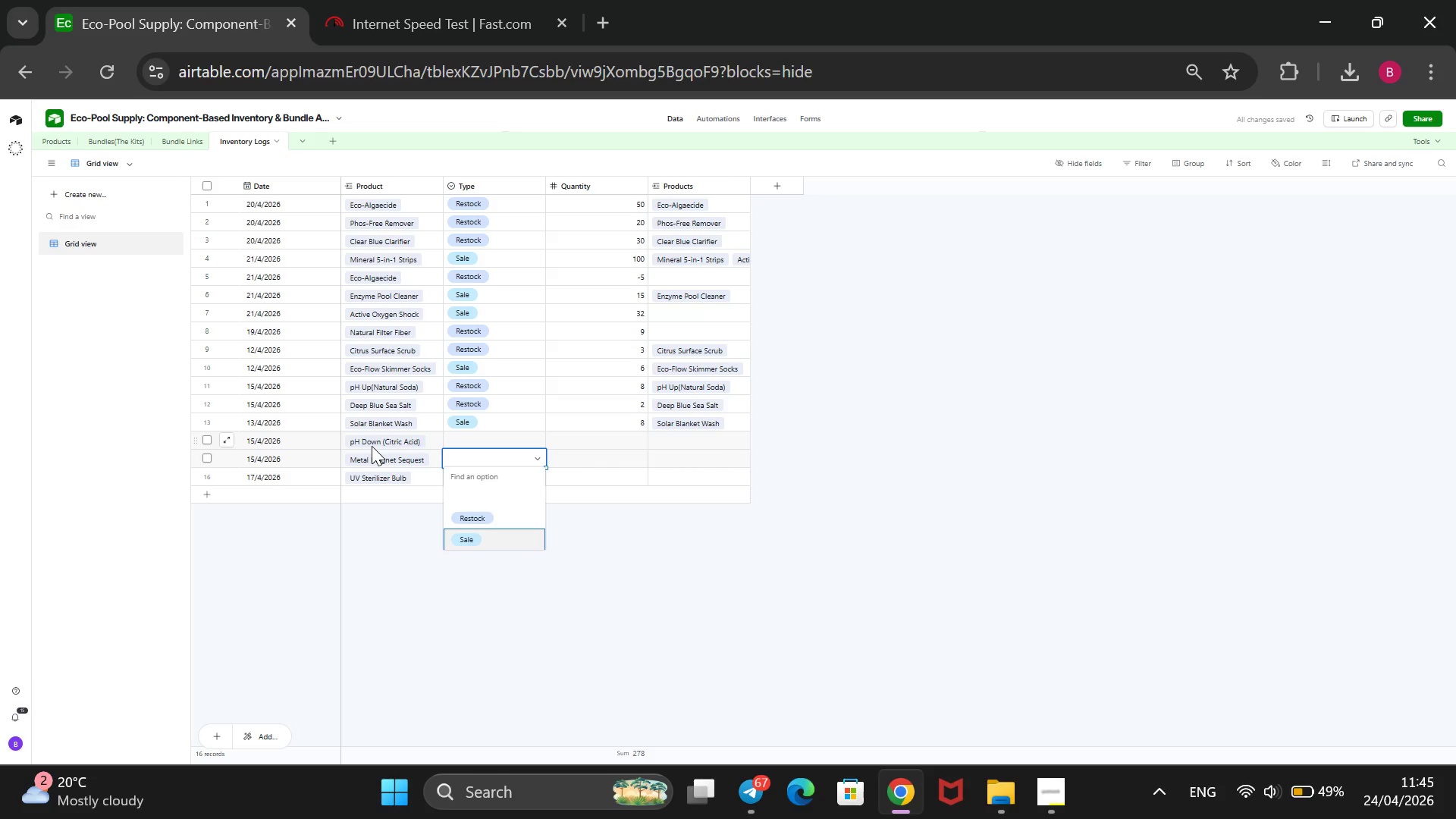 
key(Enter)
 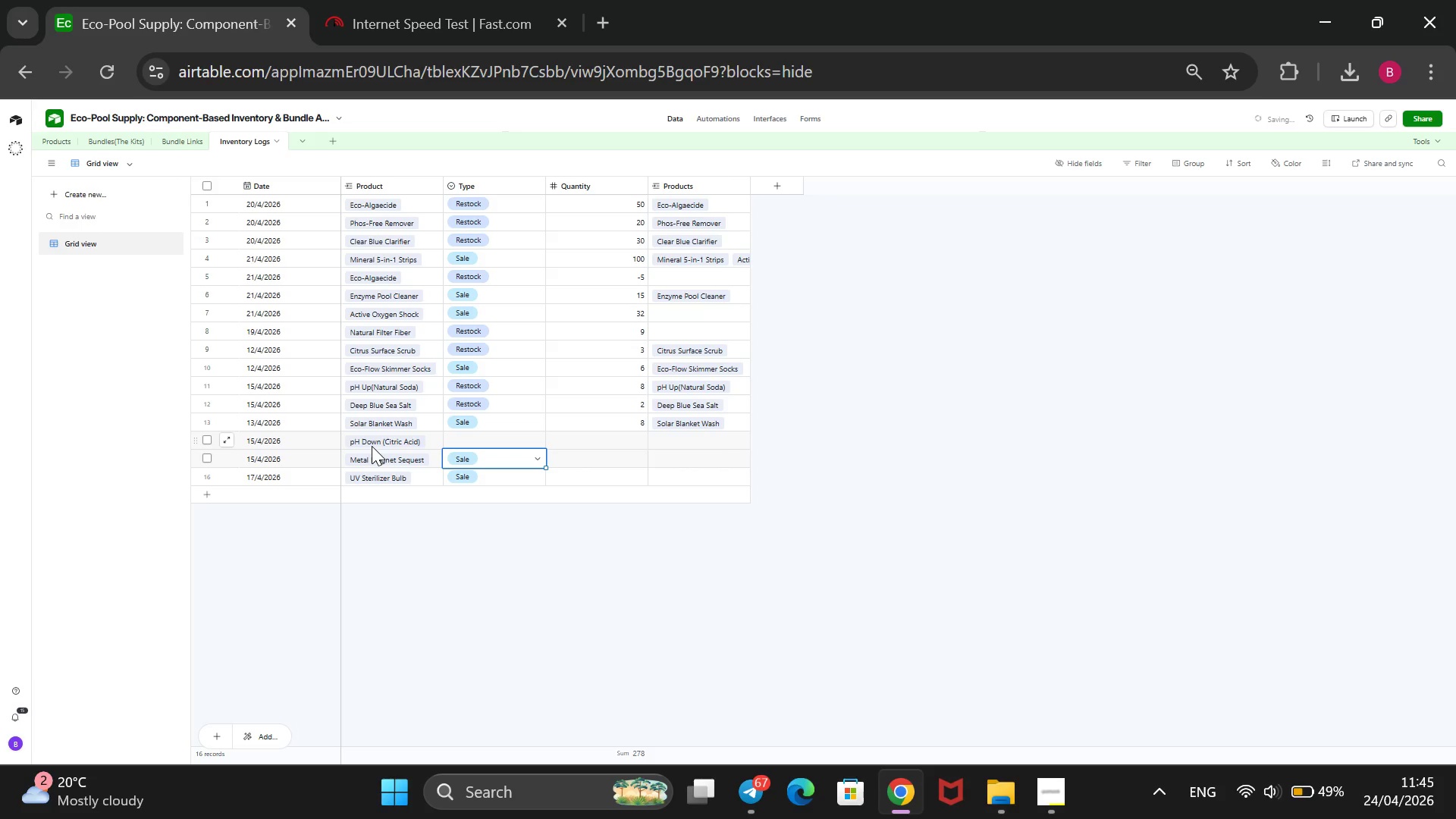 
key(ArrowUp)
 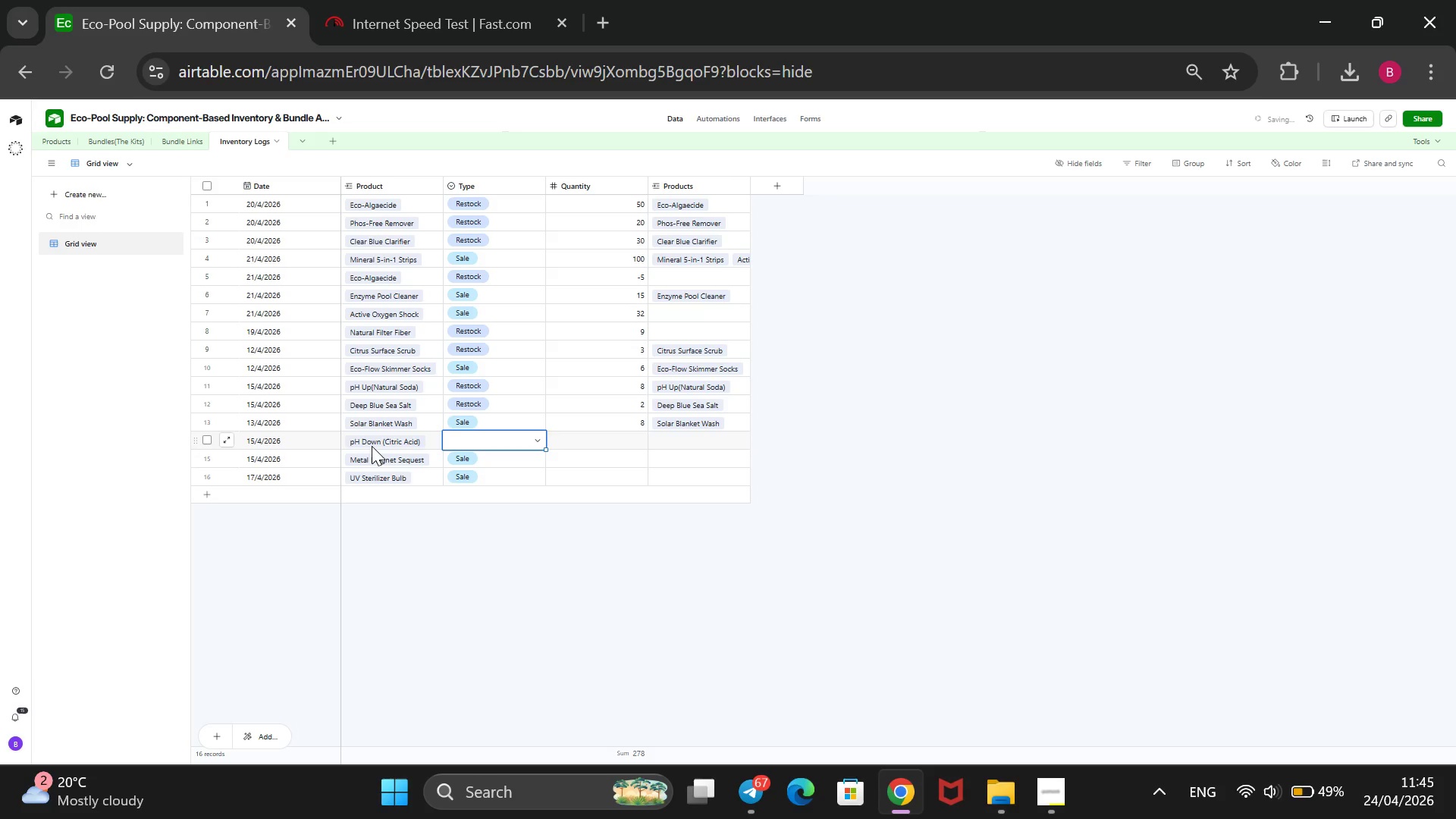 
key(Enter)
 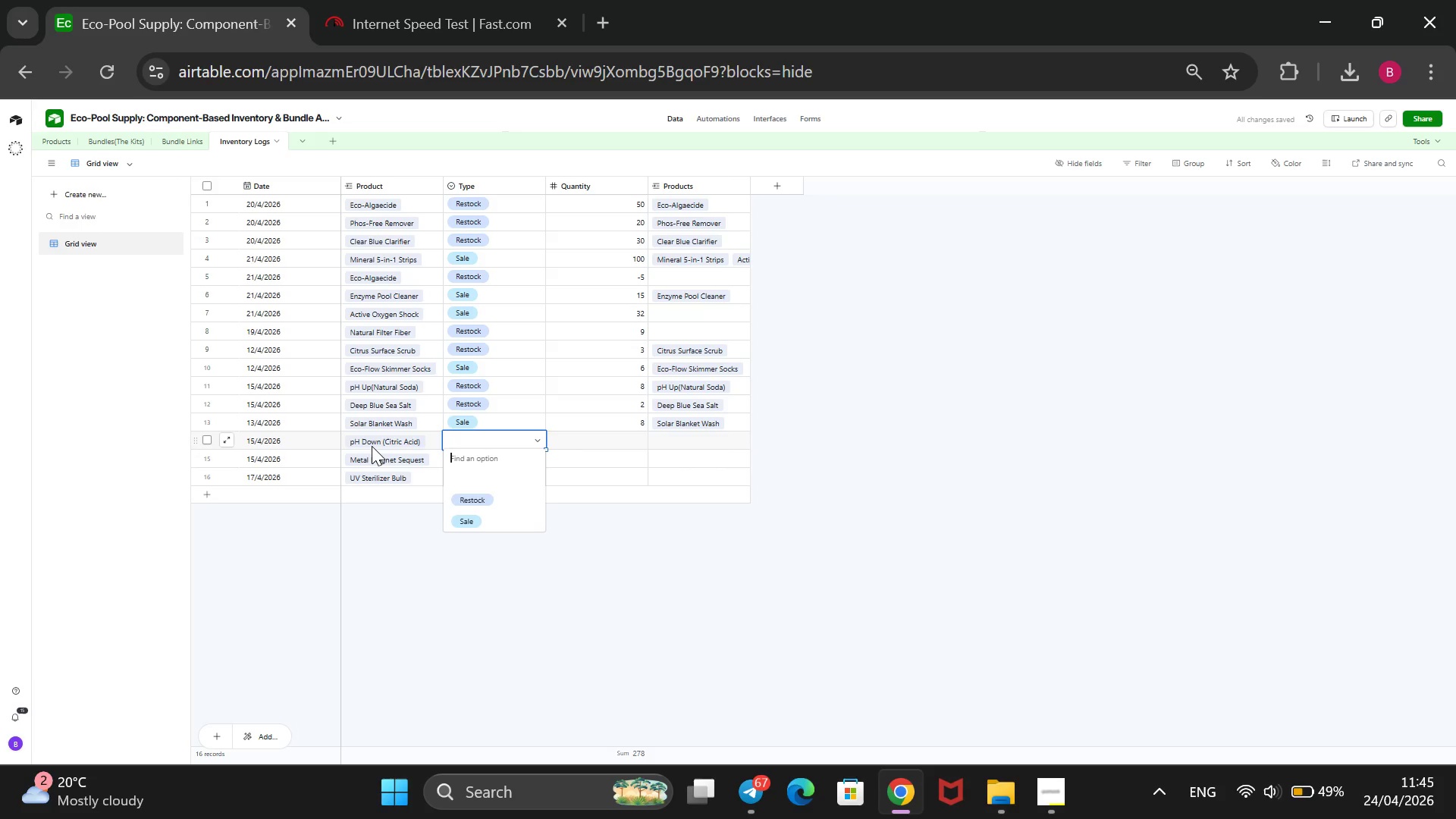 
key(ArrowDown)
 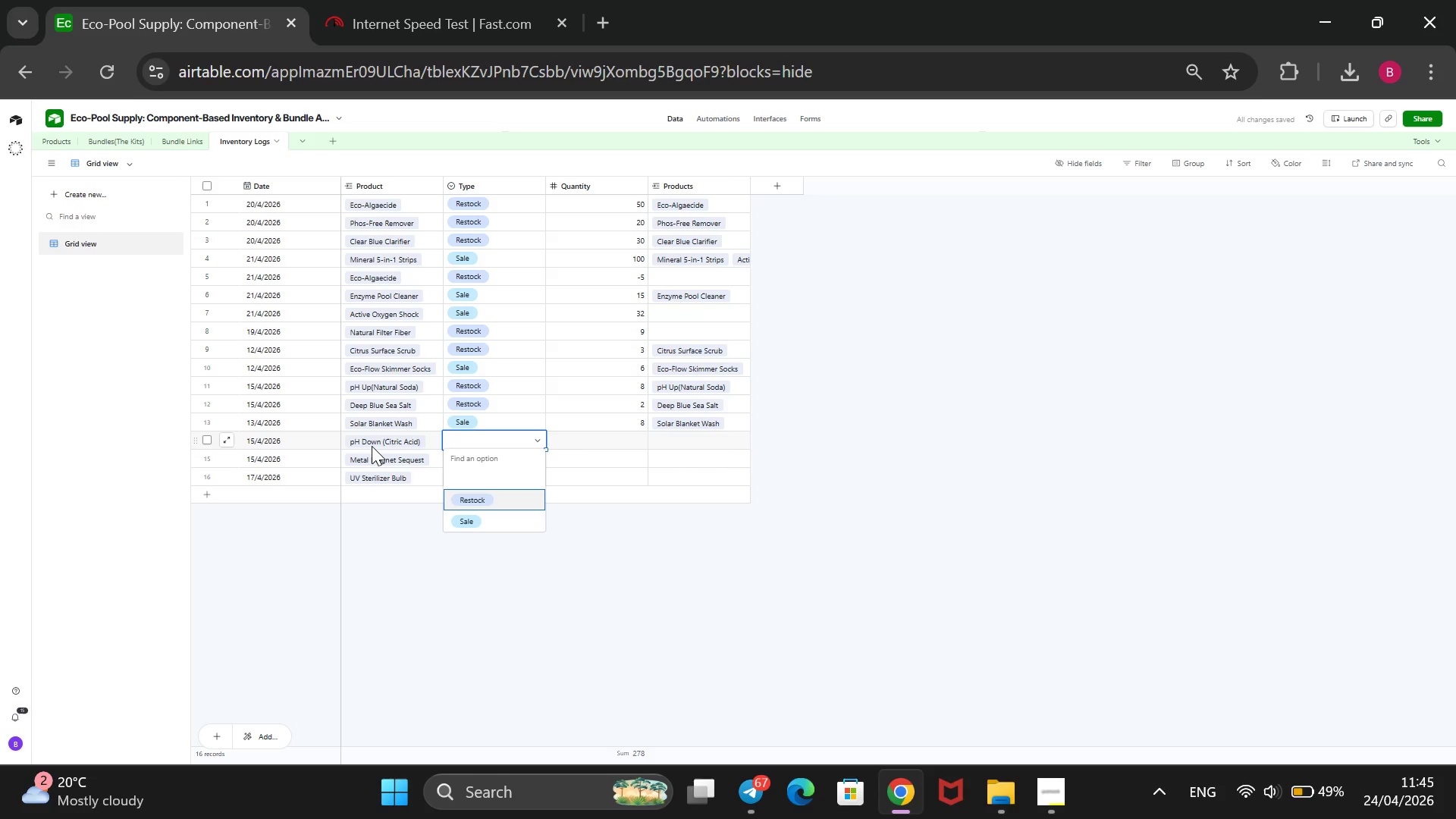 
key(ArrowDown)
 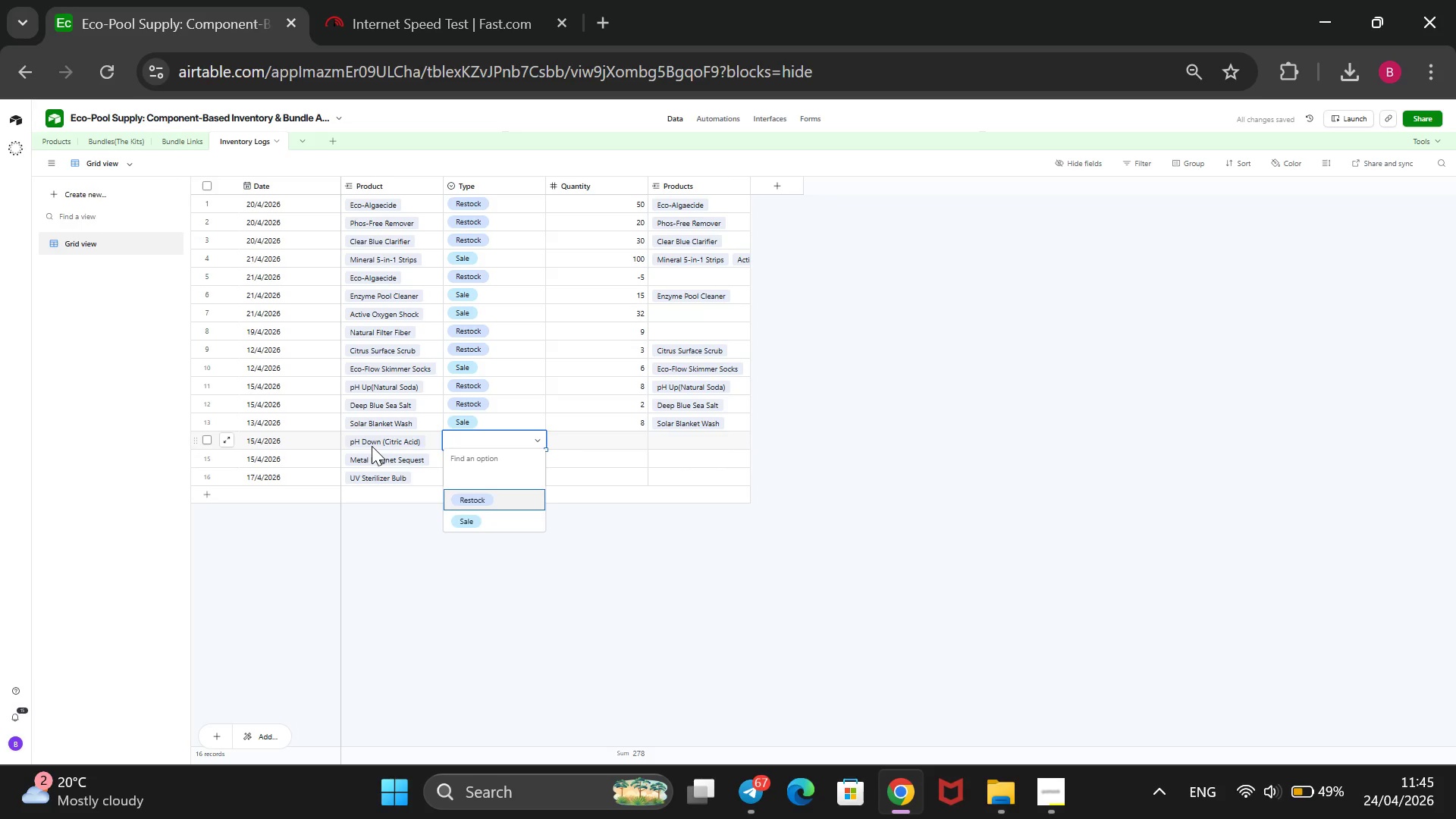 
key(Enter)
 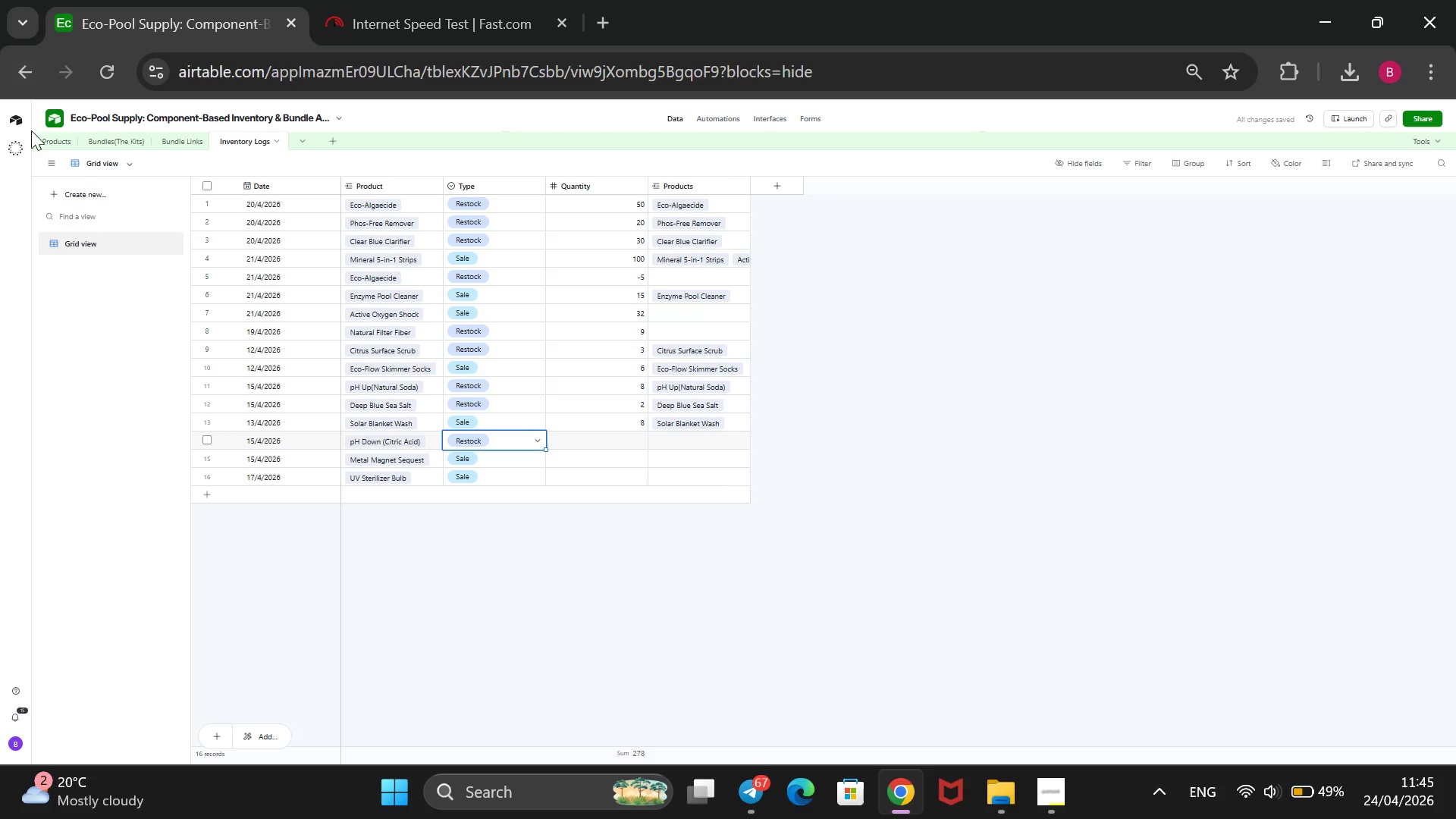 
left_click([53, 140])
 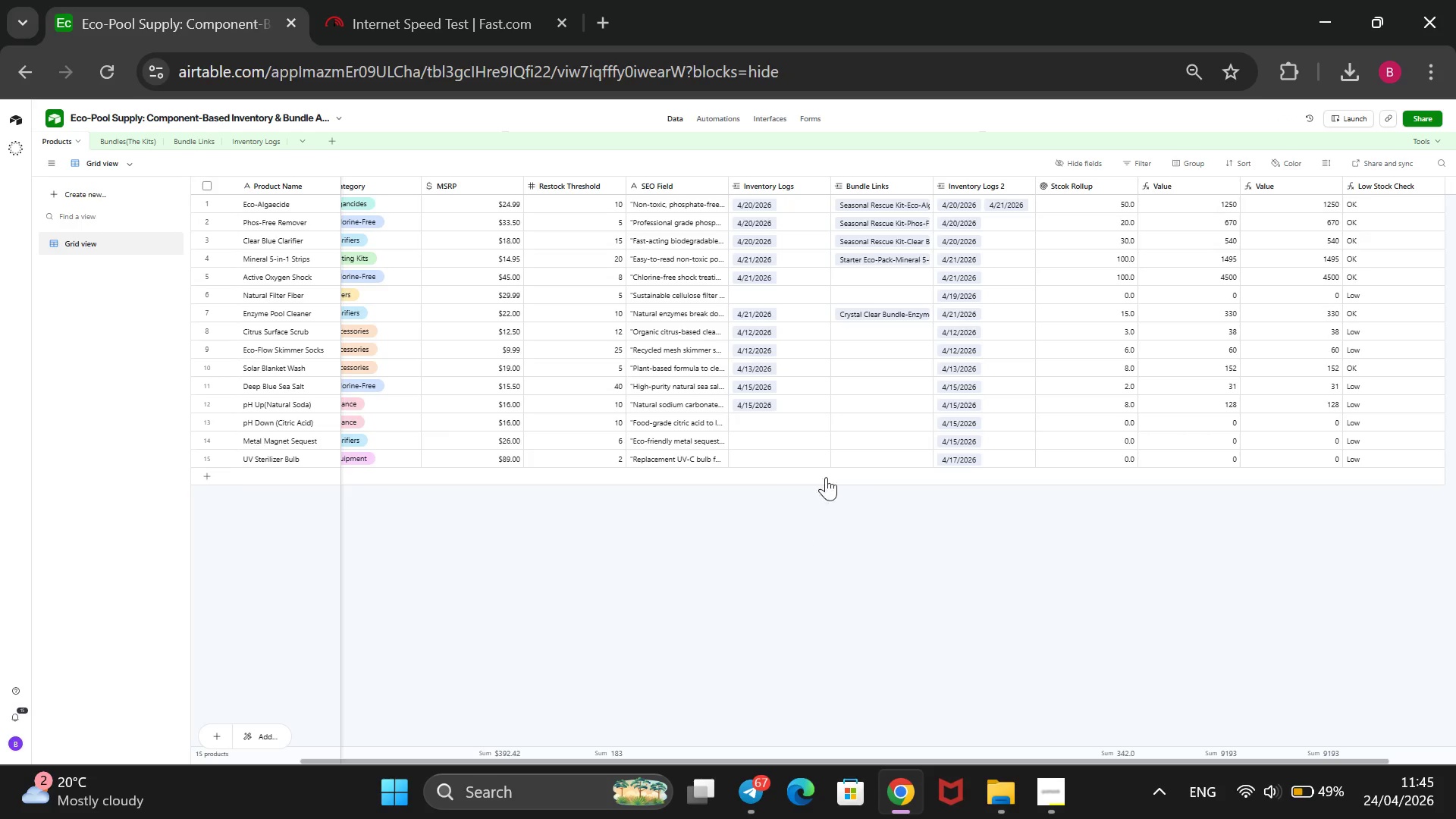 
wait(5.89)
 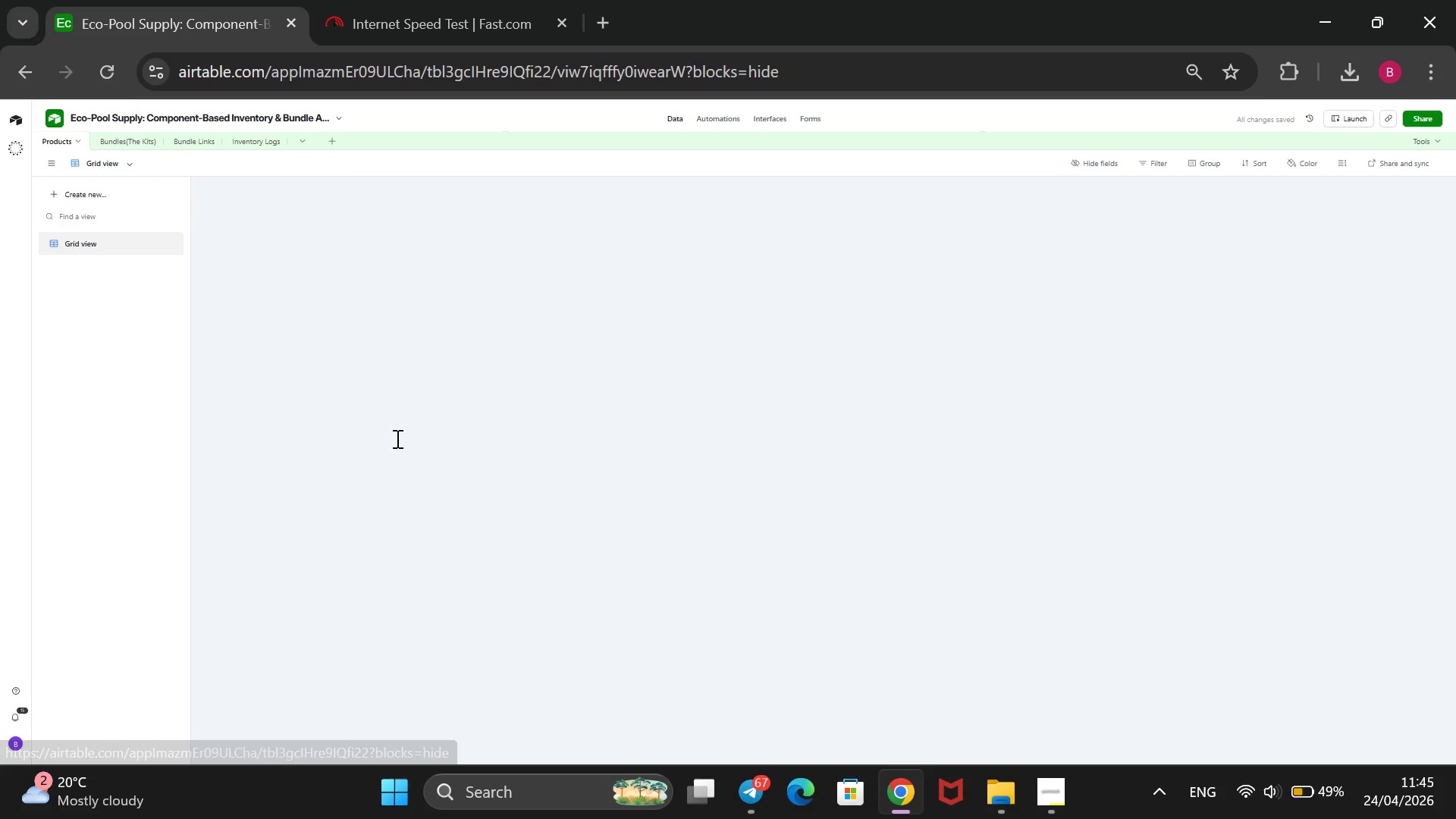 
left_click([753, 416])
 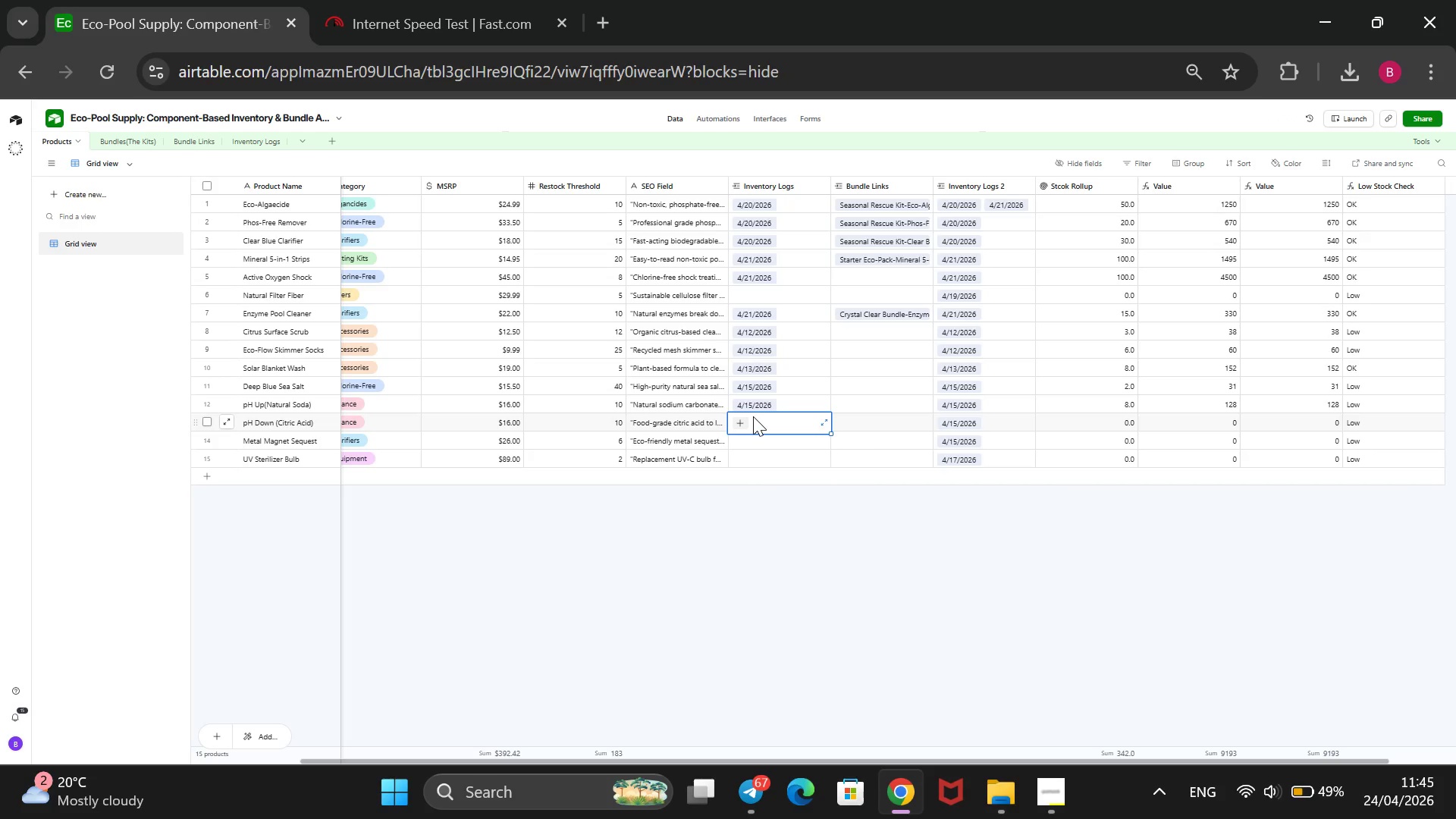 
key(Enter)
 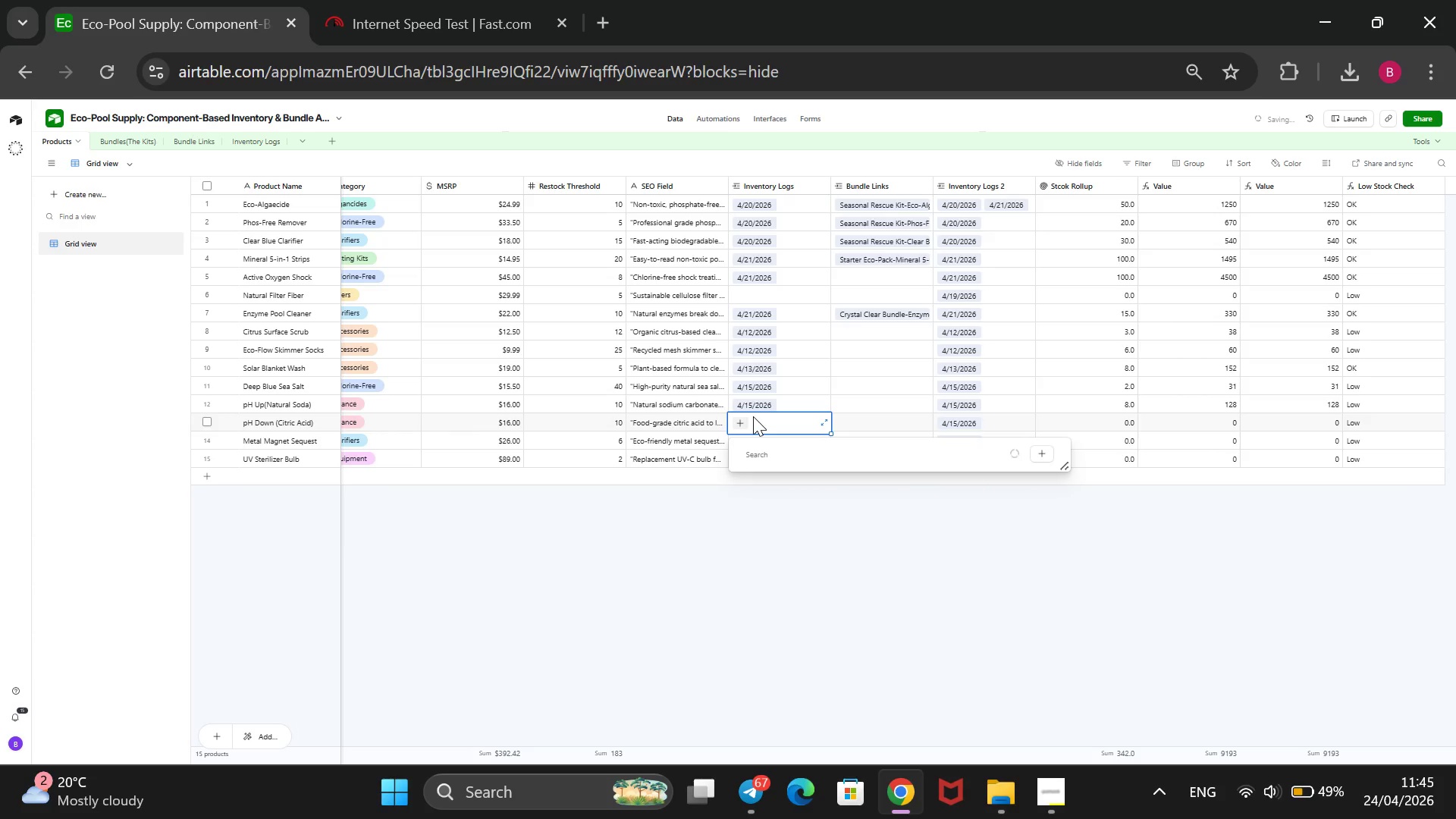 
key(ArrowDown)
 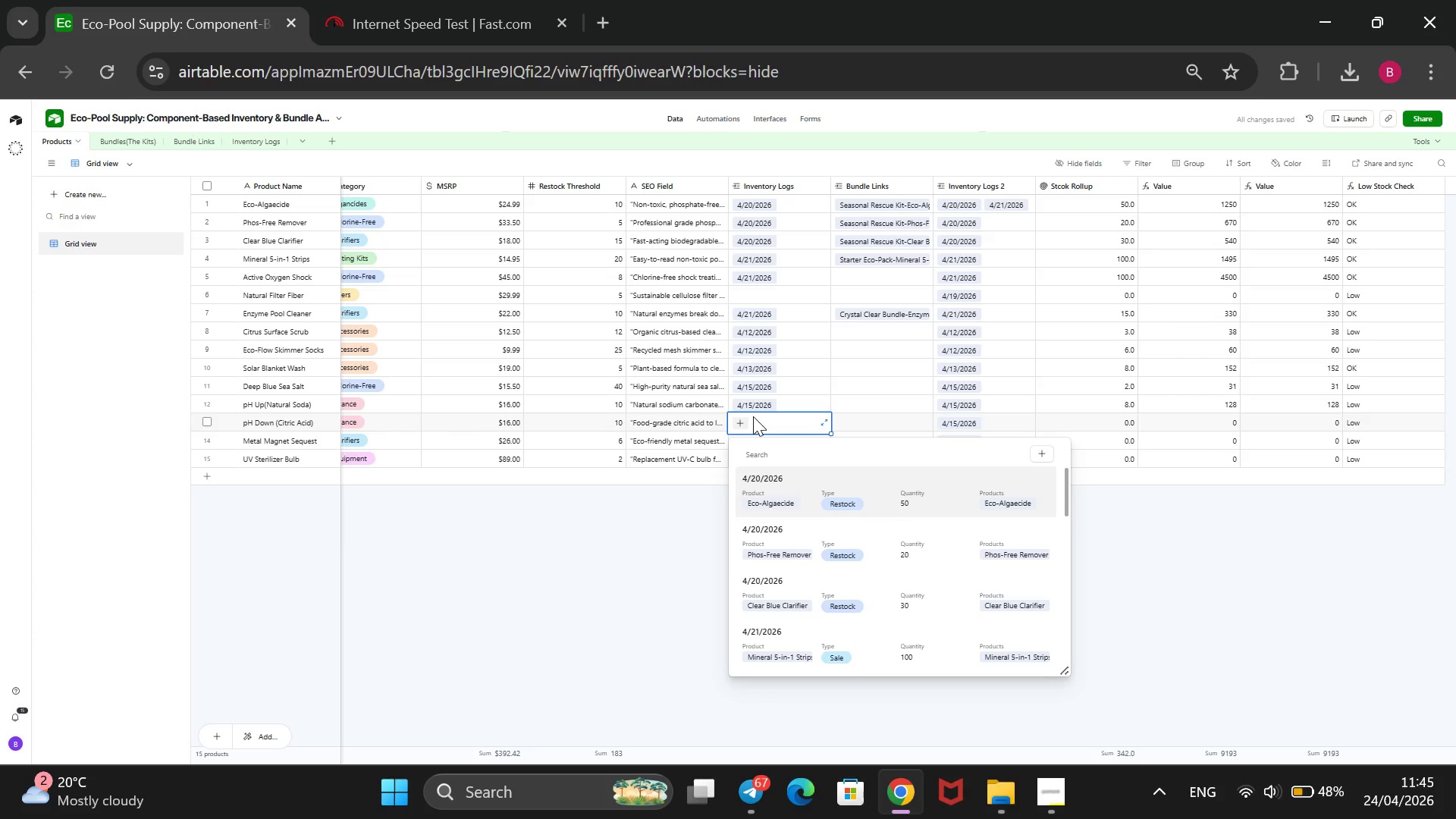 
key(ArrowDown)
 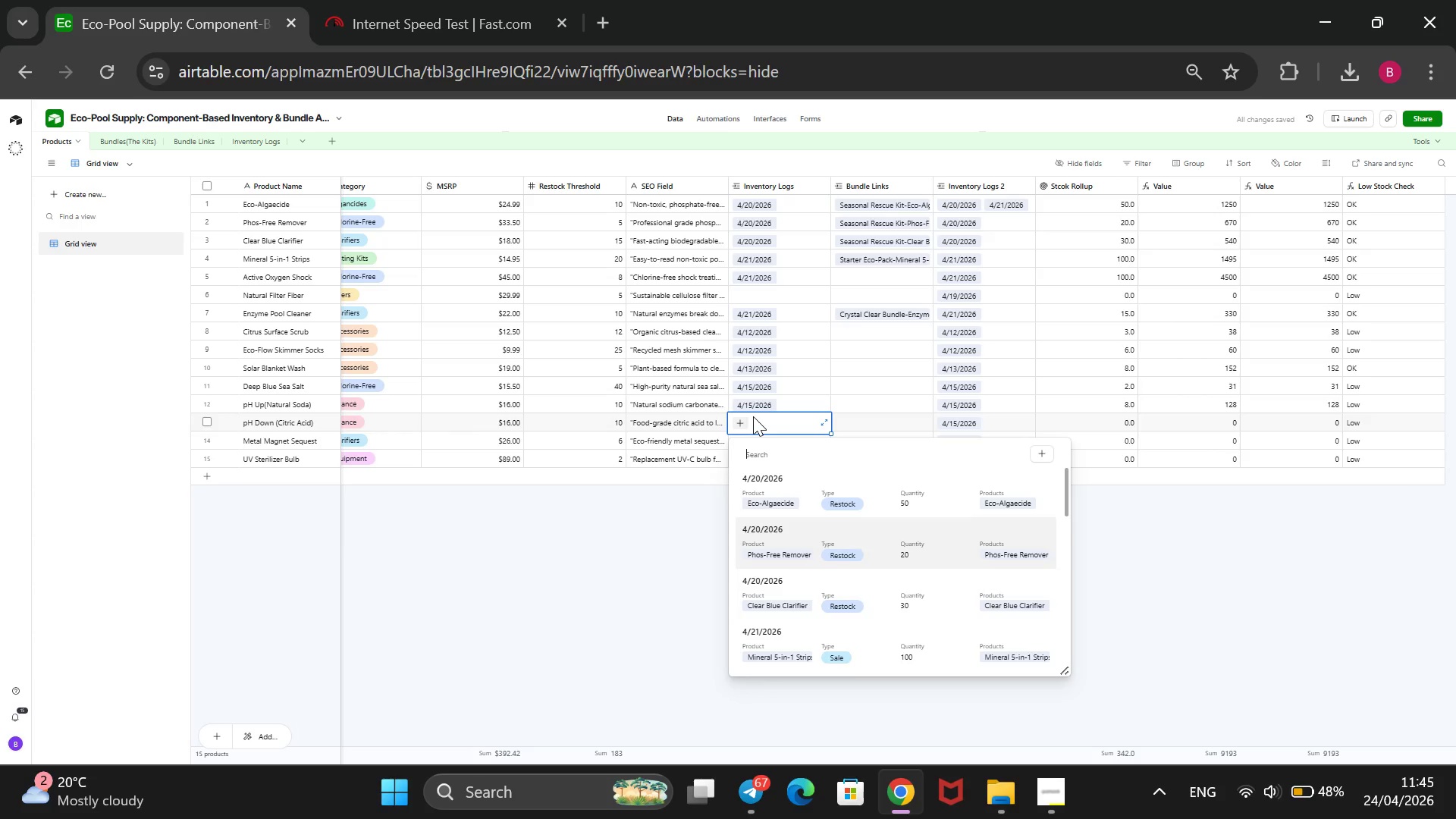 
key(ArrowDown)
 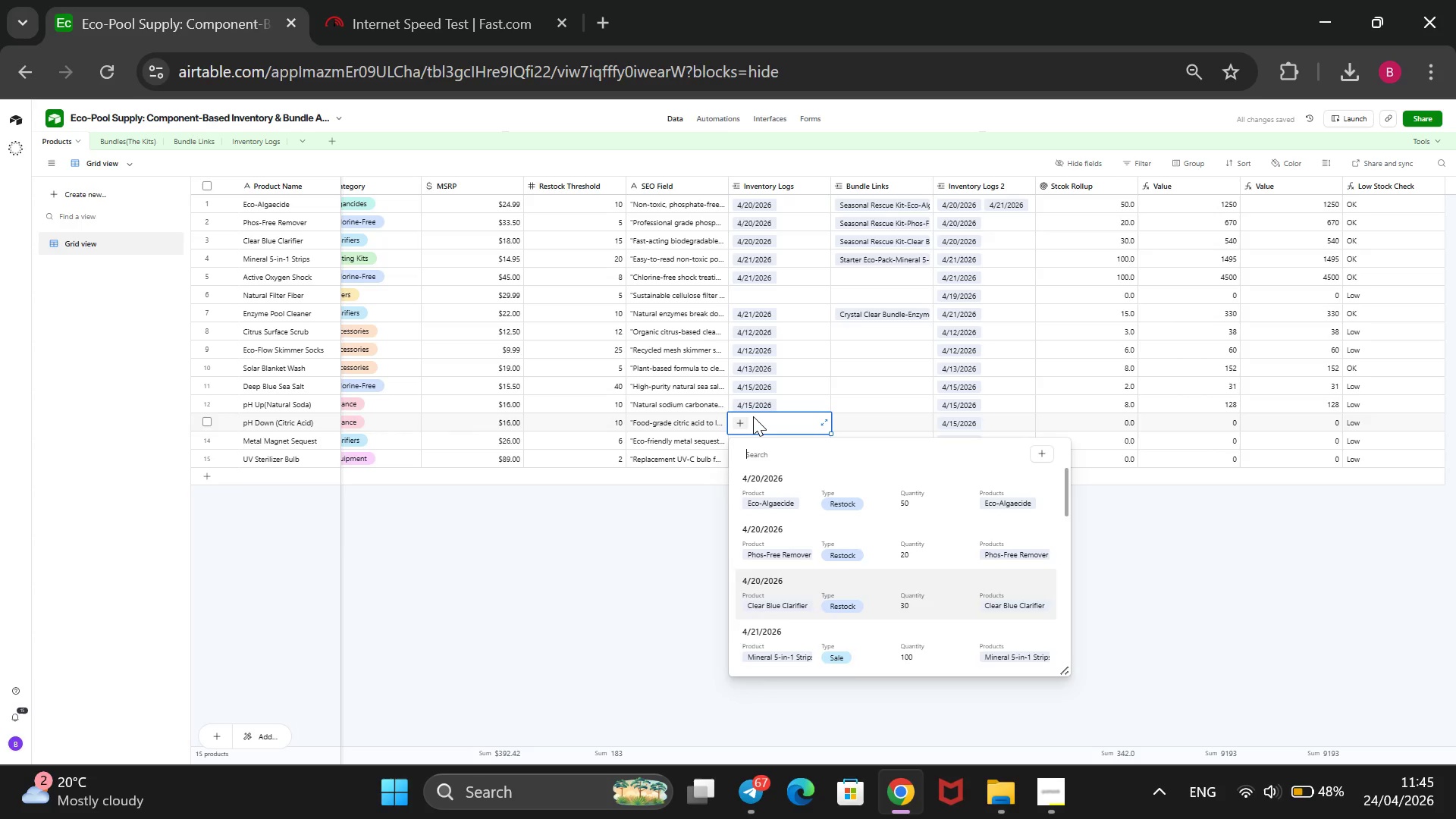 
key(ArrowDown)
 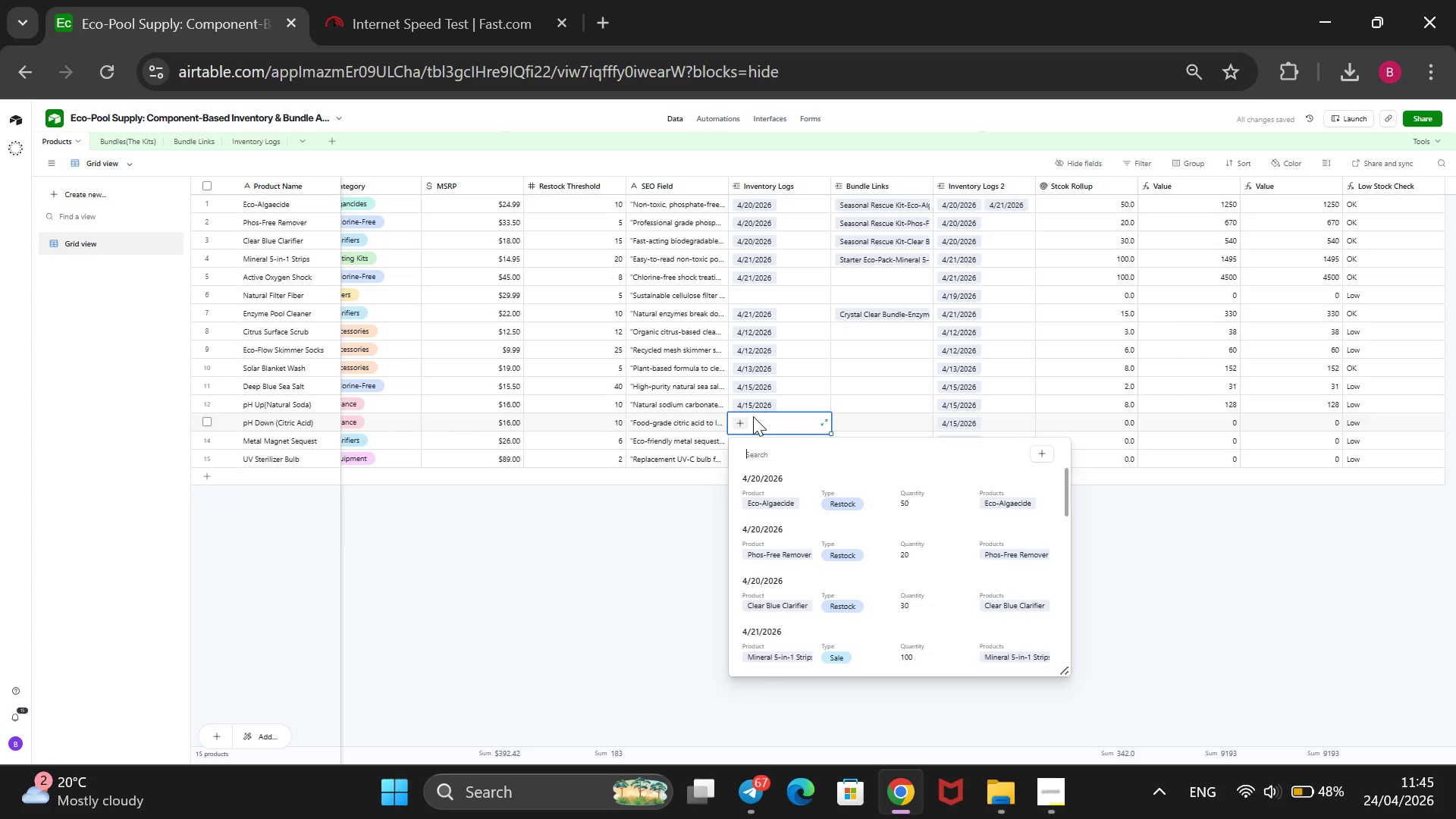 
key(ArrowDown)
 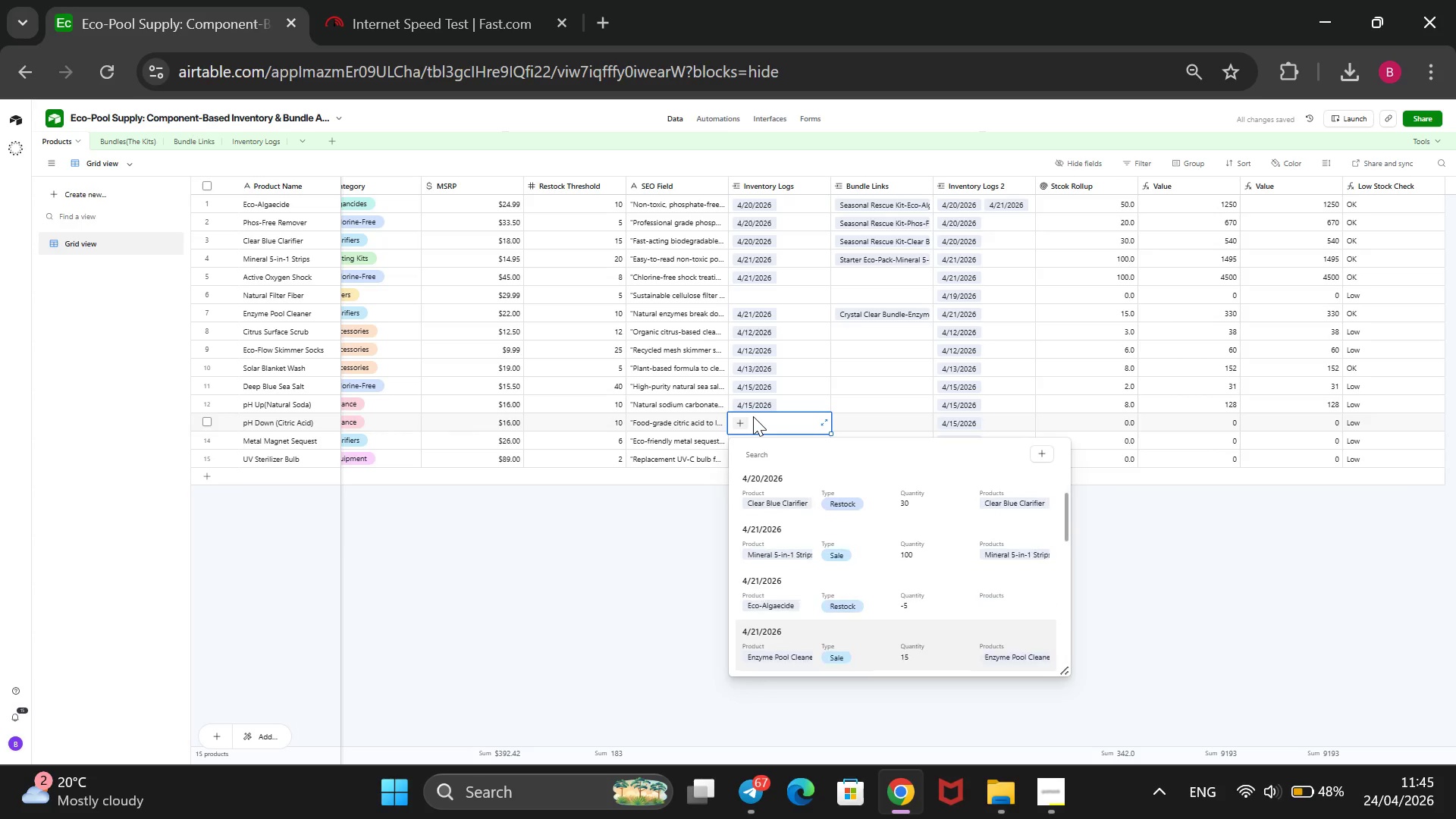 
key(ArrowDown)
 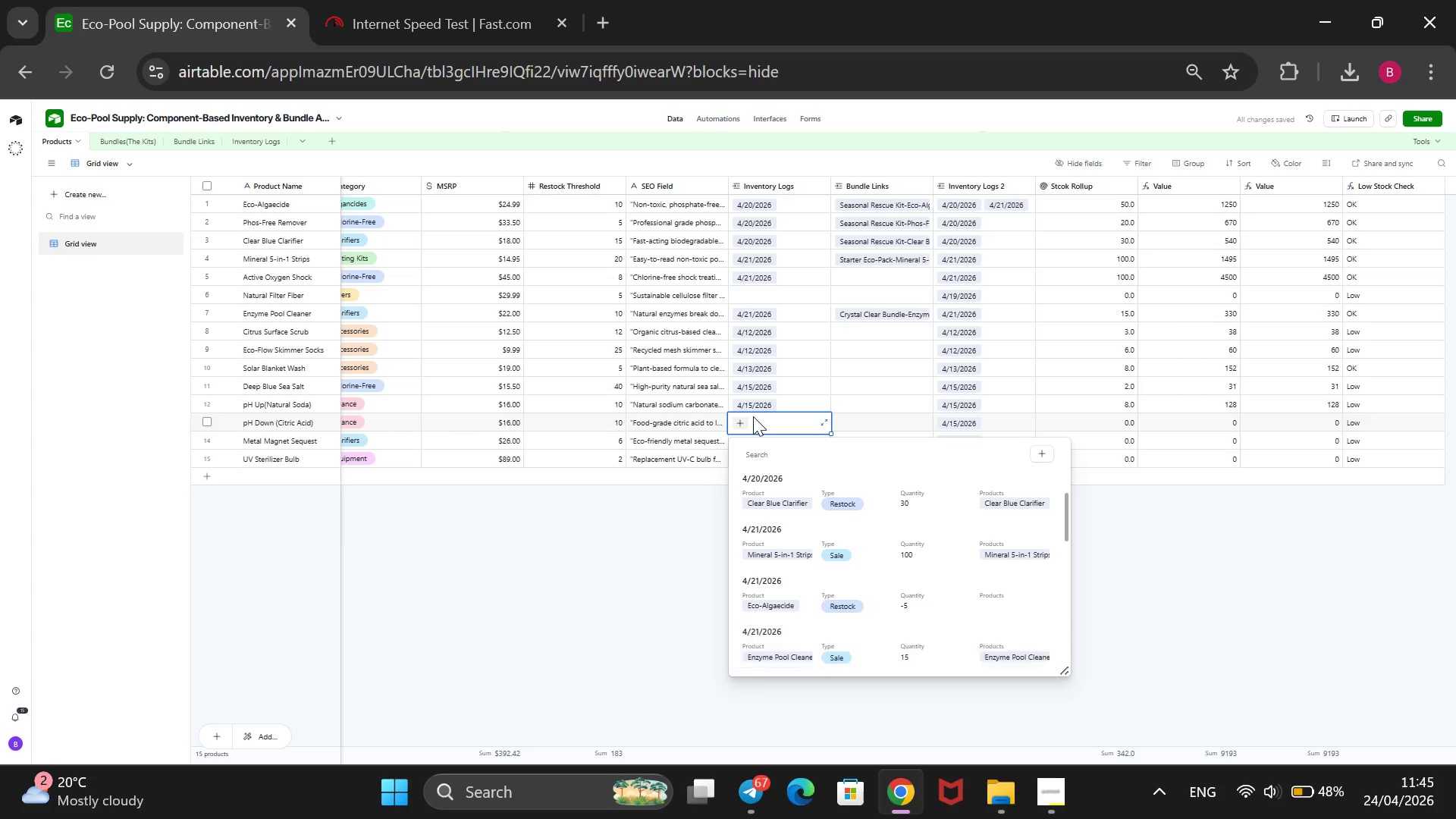 
key(ArrowDown)
 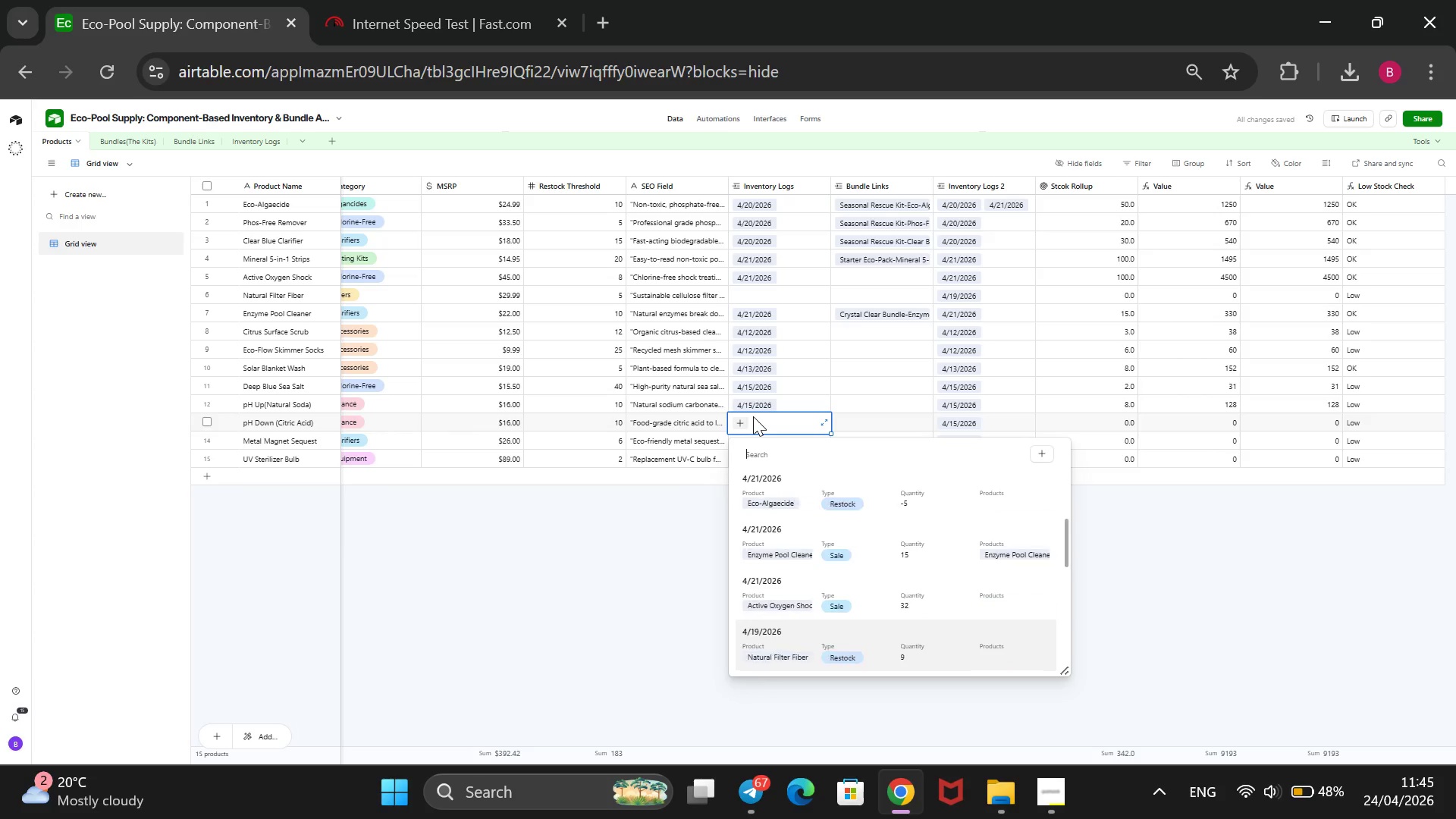 
key(ArrowDown)
 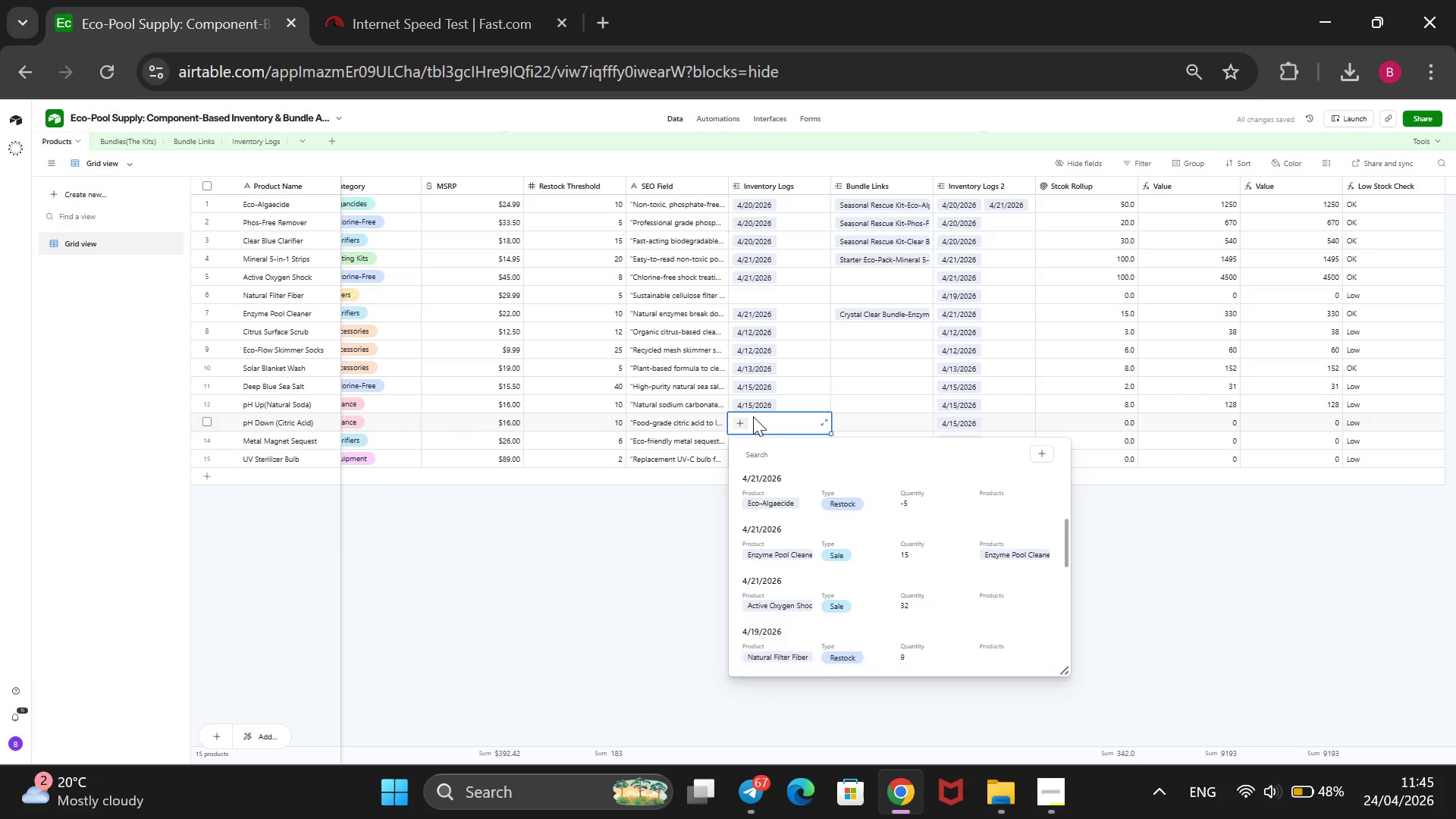 
key(ArrowDown)
 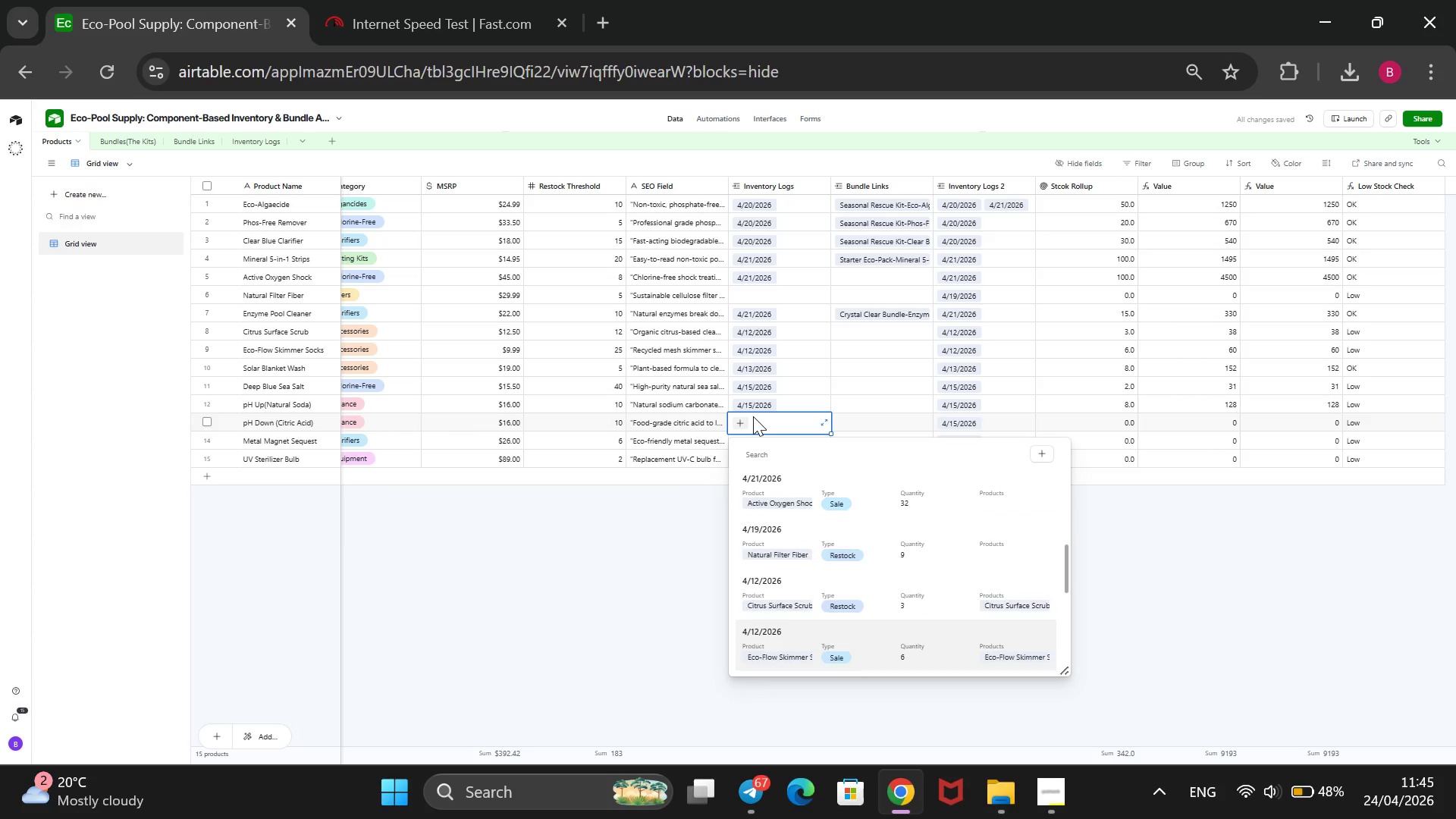 
key(ArrowDown)
 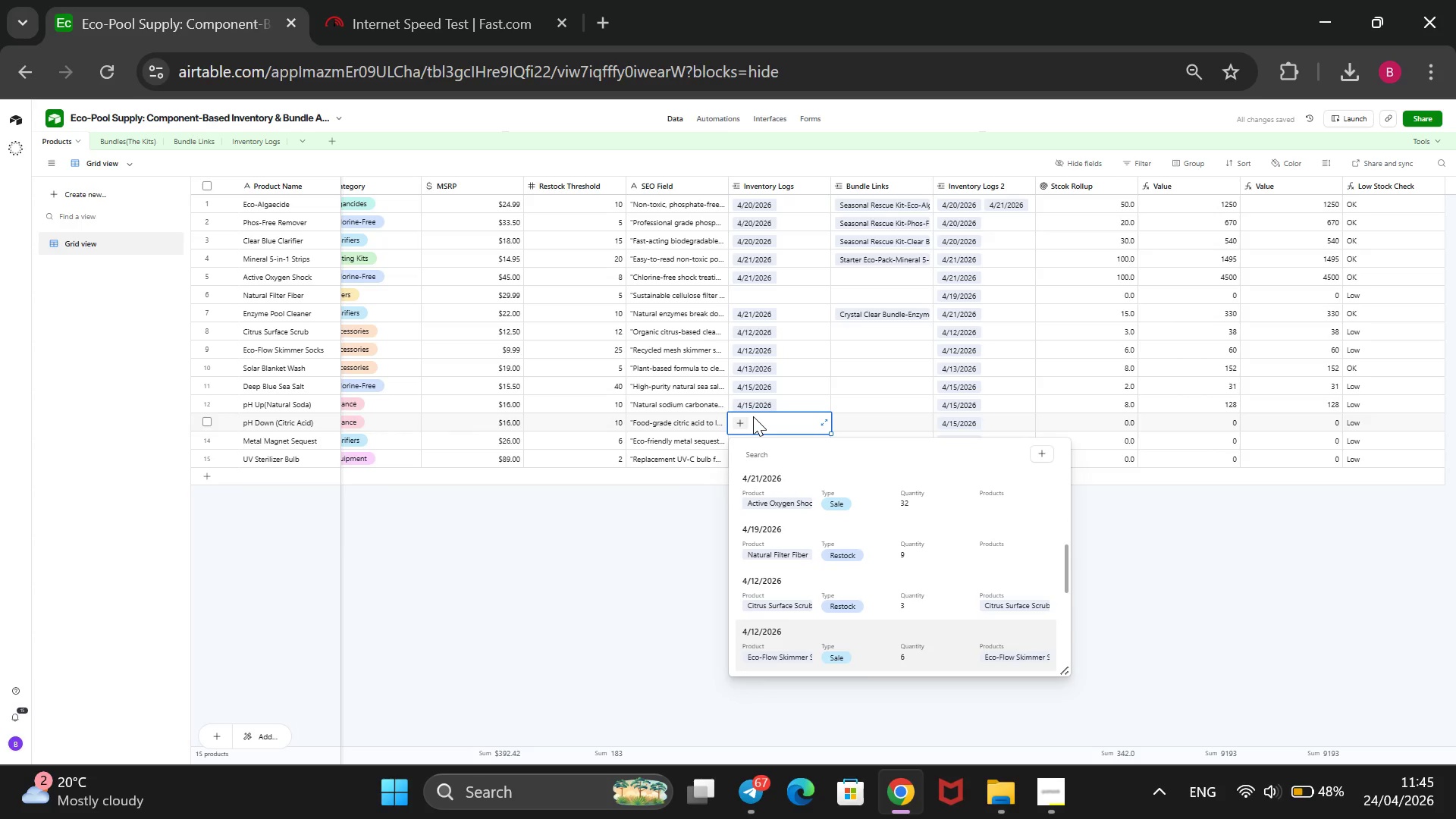 
key(ArrowDown)
 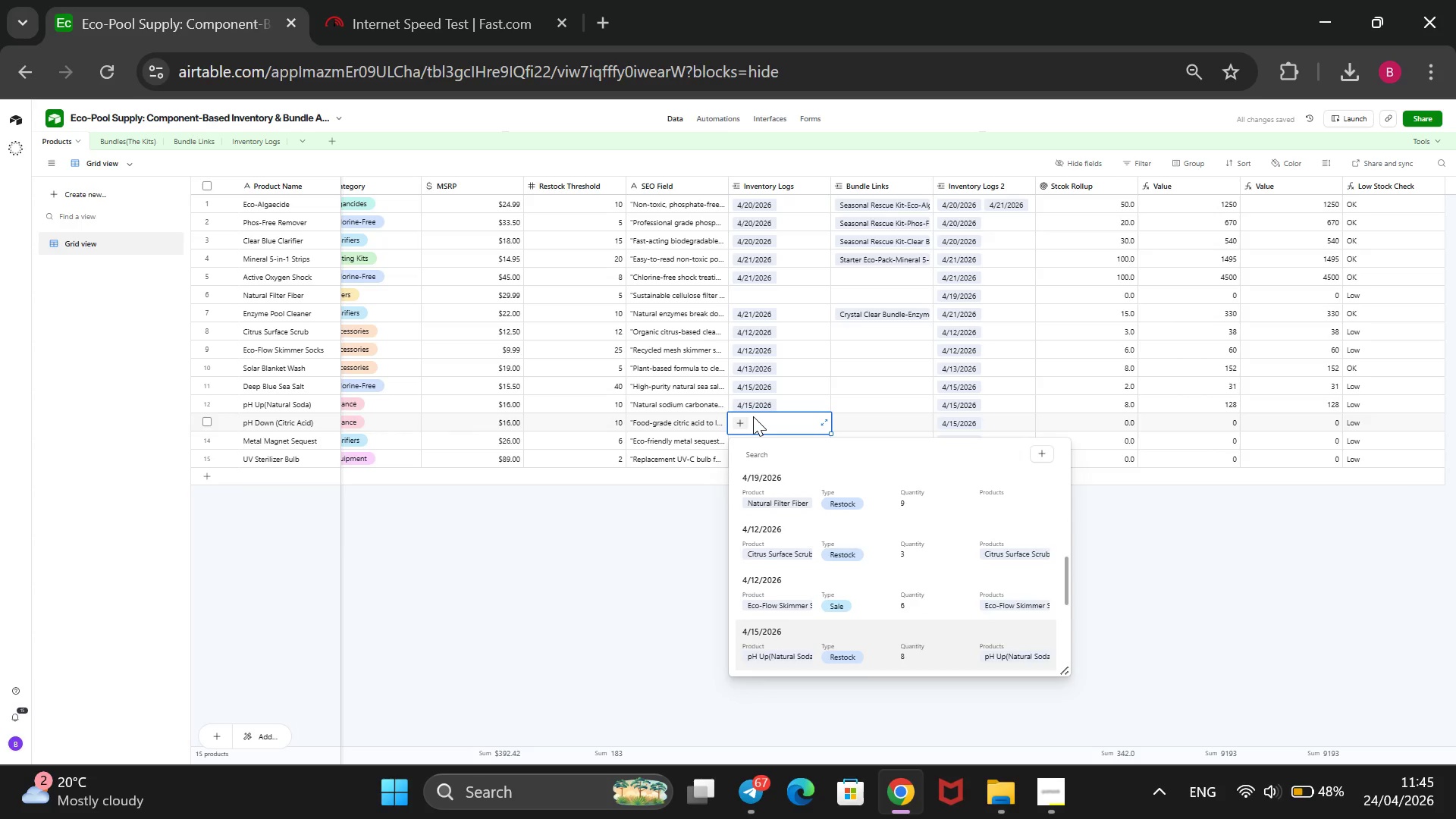 
key(ArrowDown)
 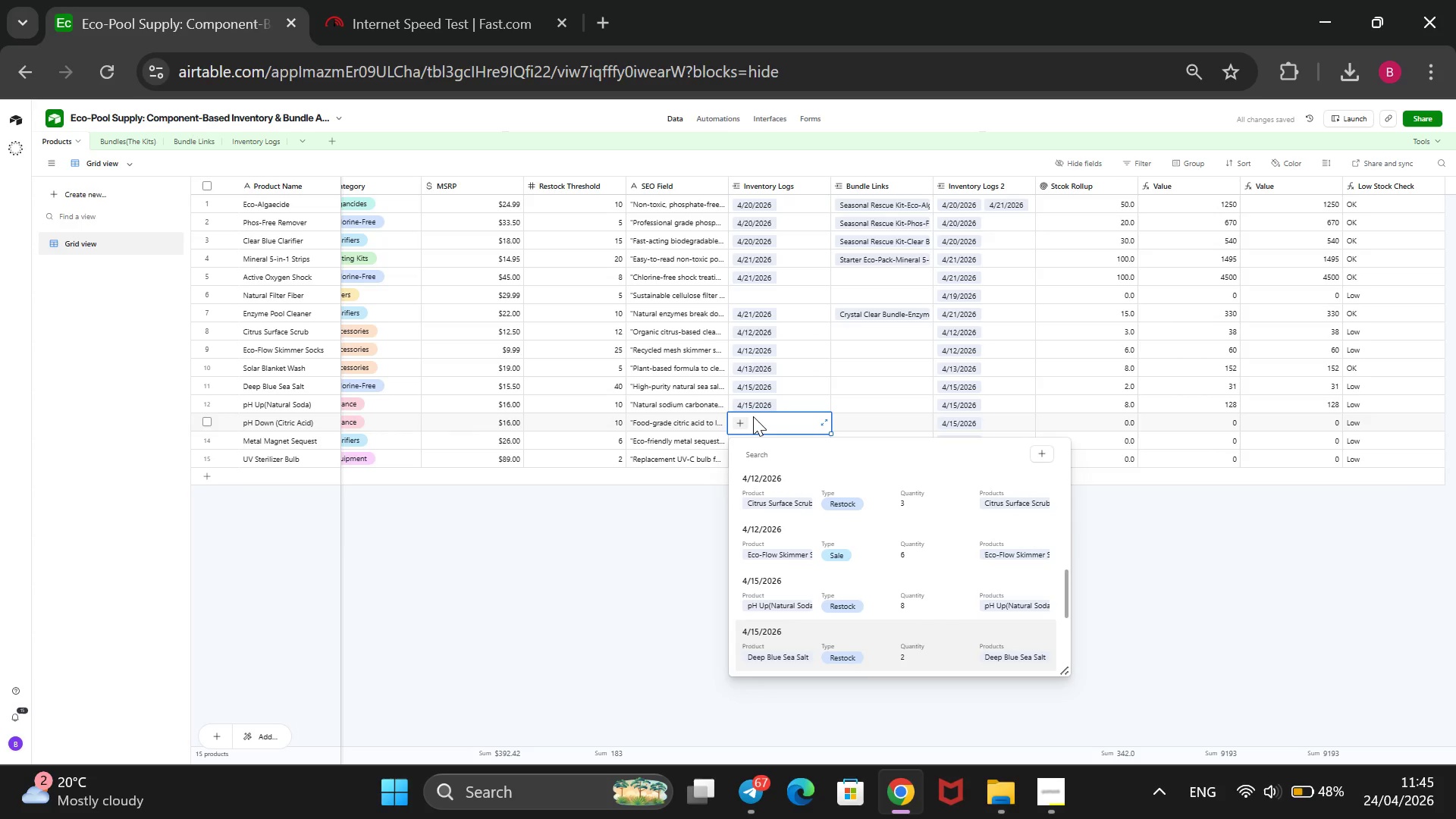 
key(ArrowDown)
 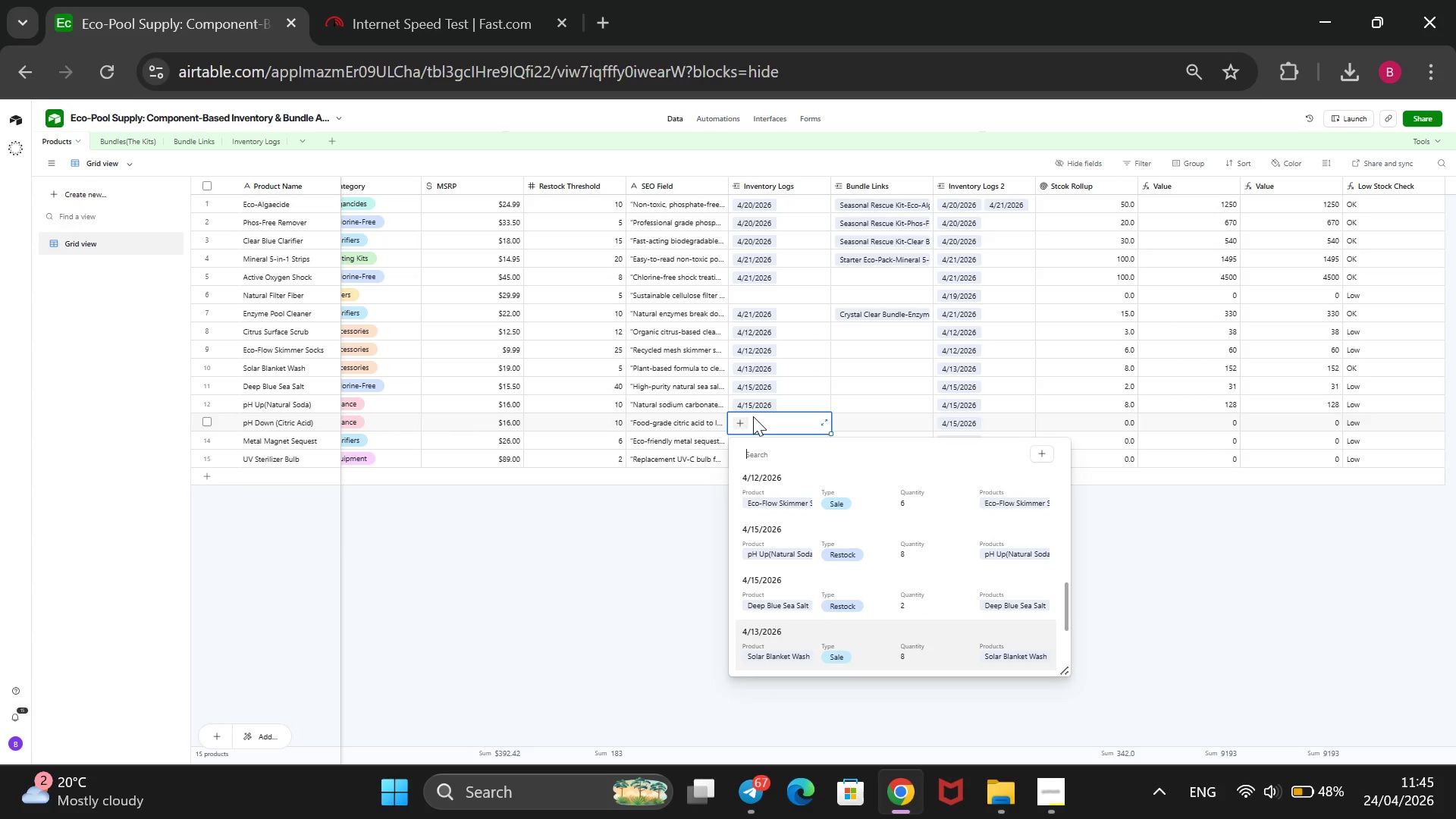 
key(ArrowDown)
 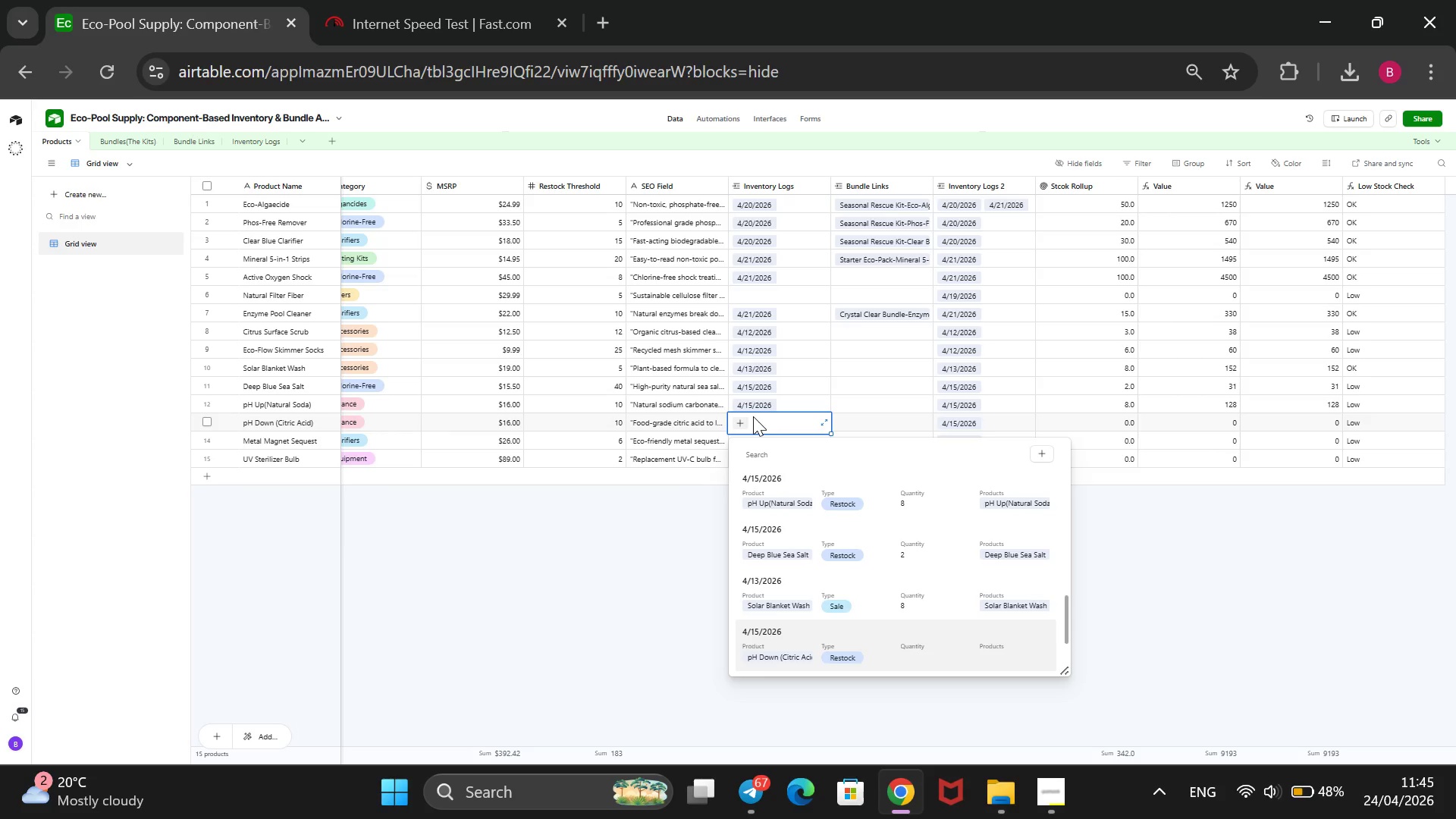 
key(Enter)
 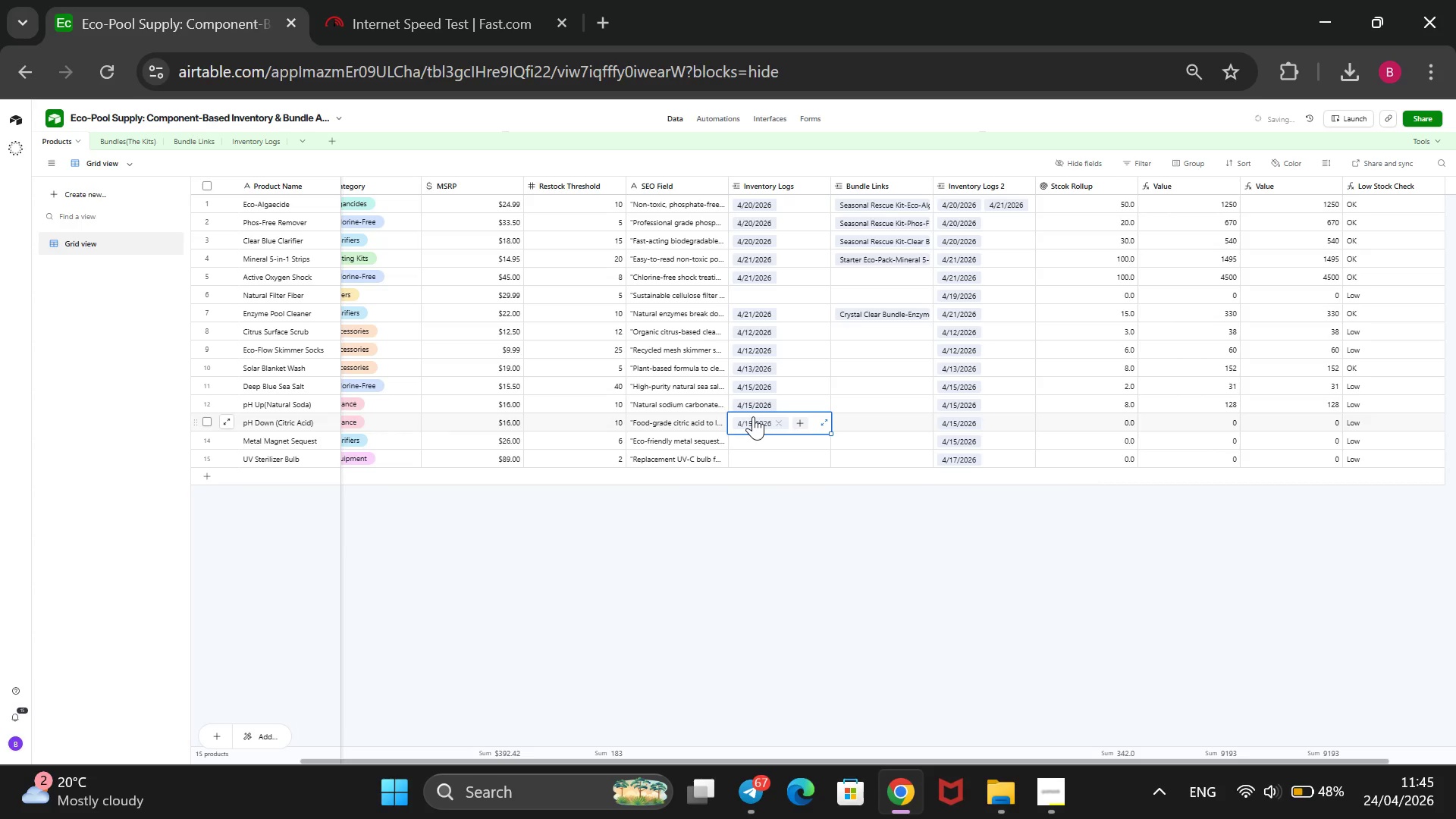 
key(ArrowDown)
 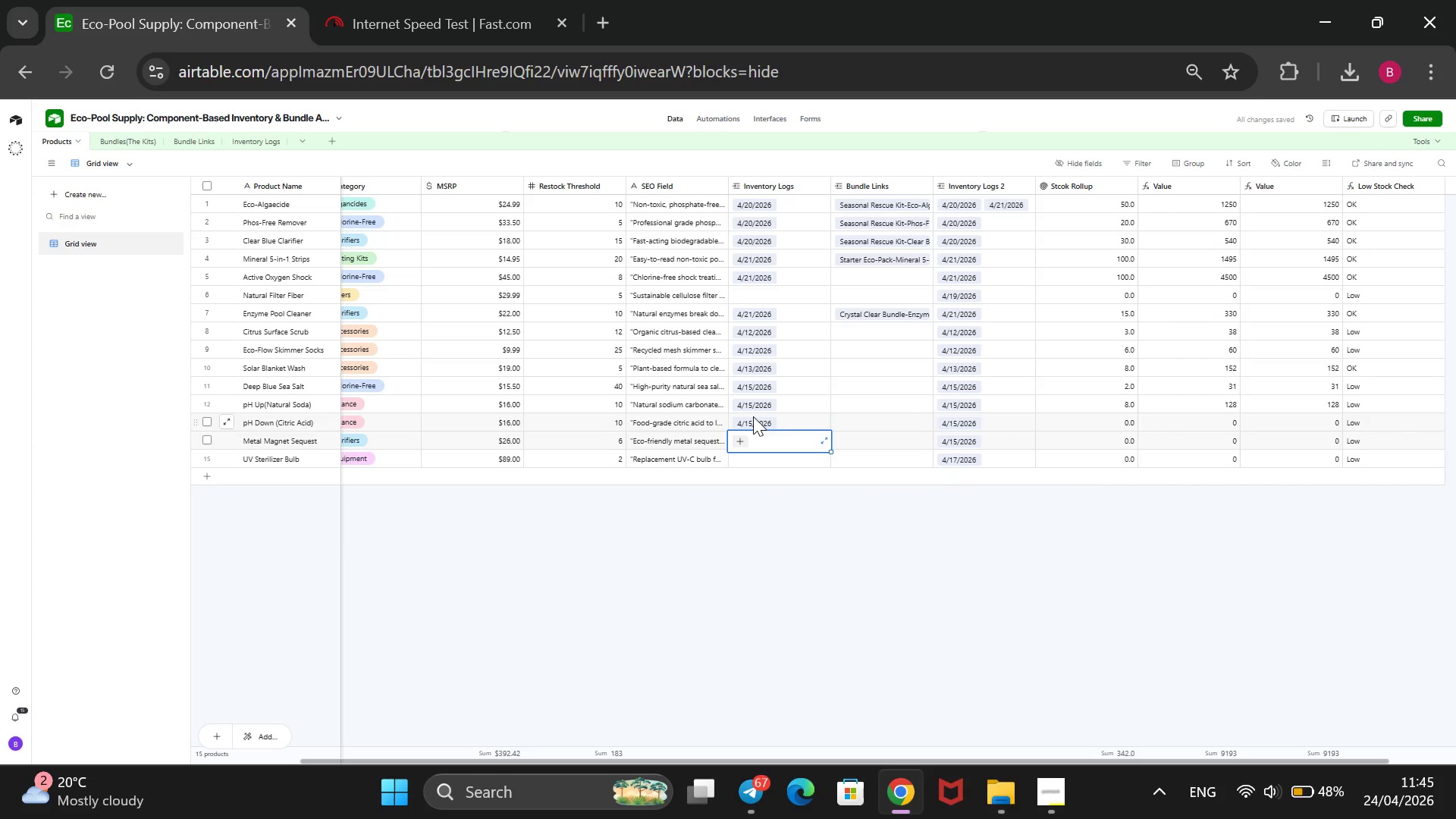 
key(Enter)
 